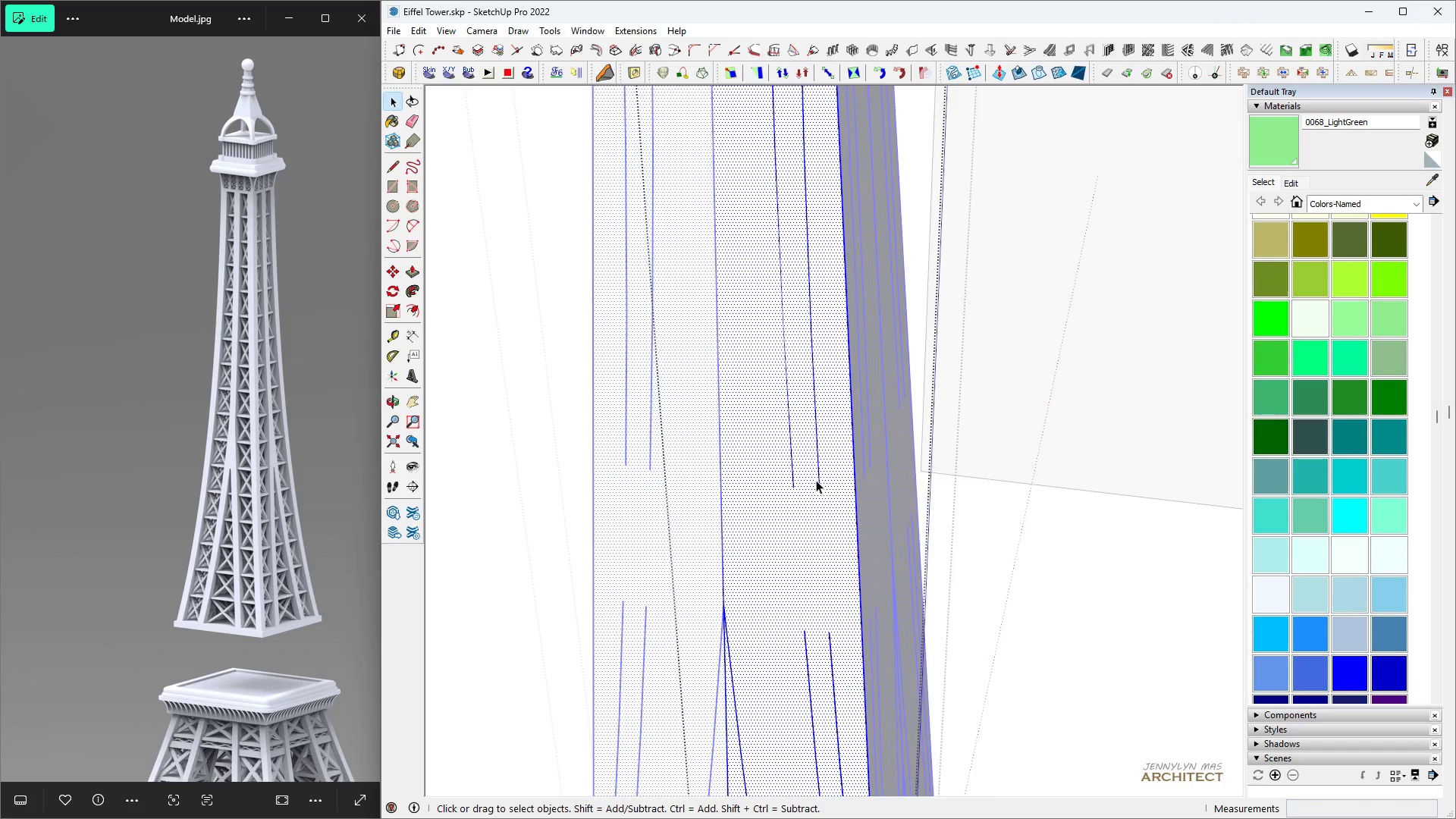 
left_click([816, 480])
 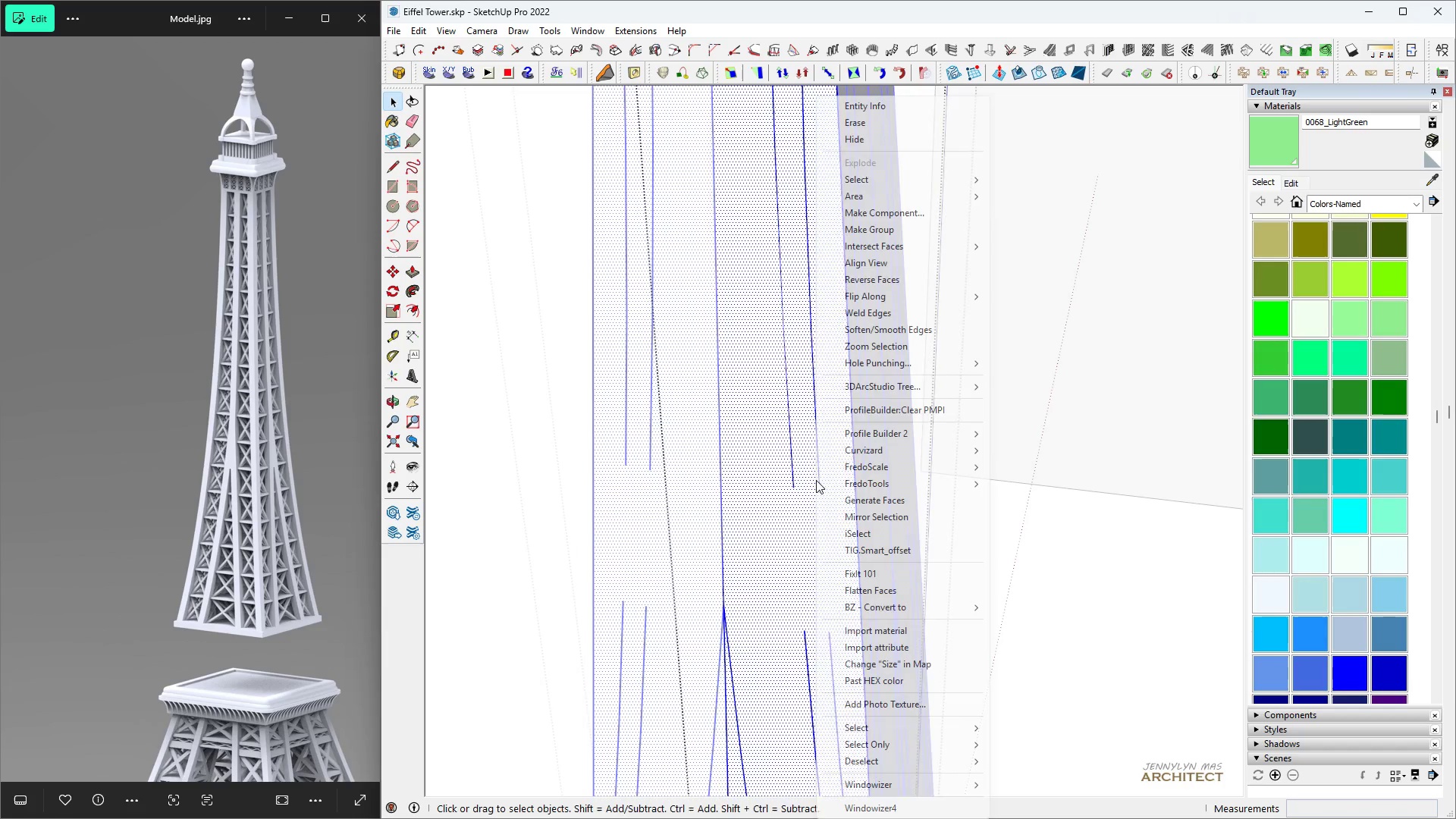 
right_click([816, 480])
 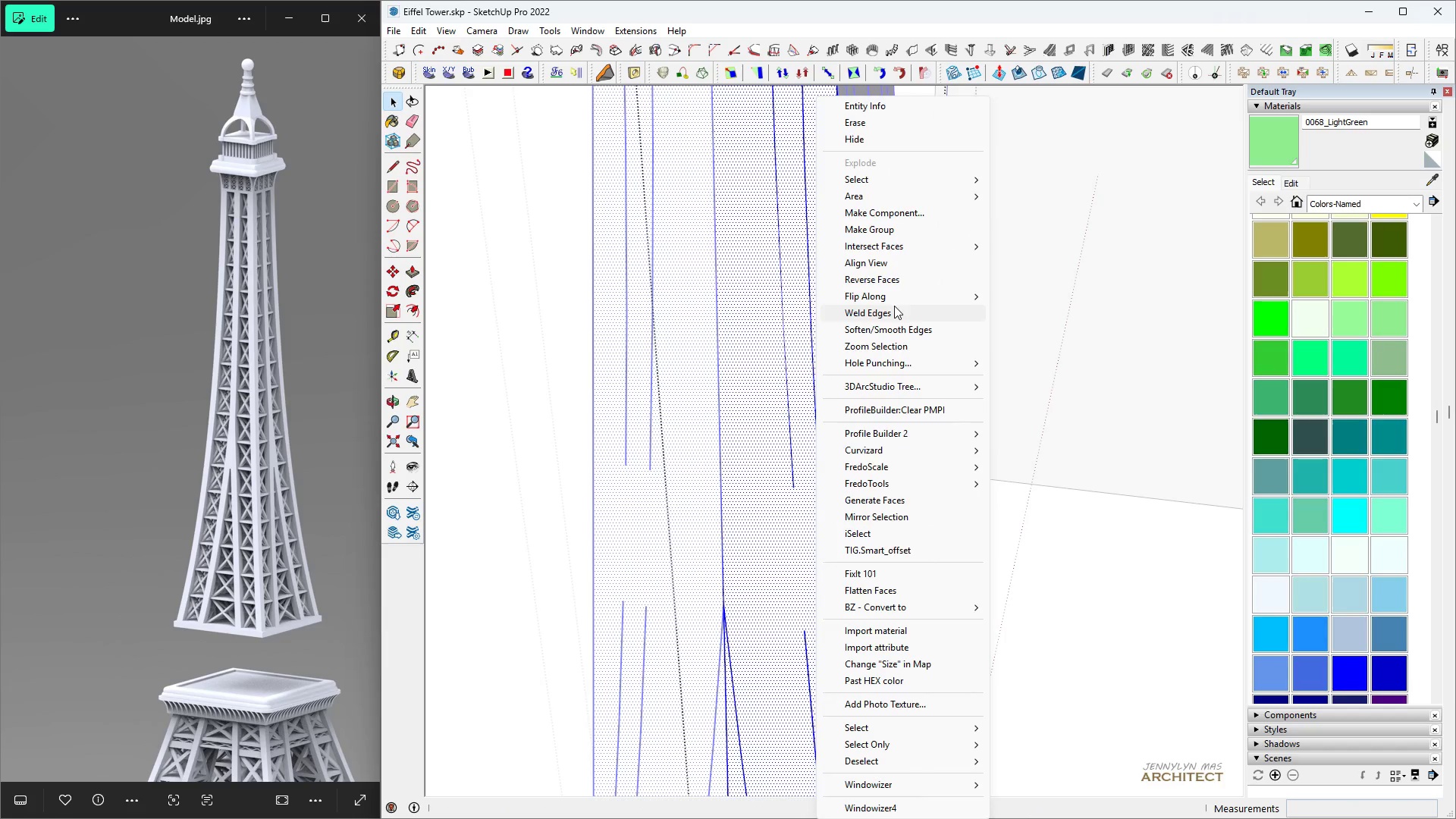 
left_click([894, 306])
 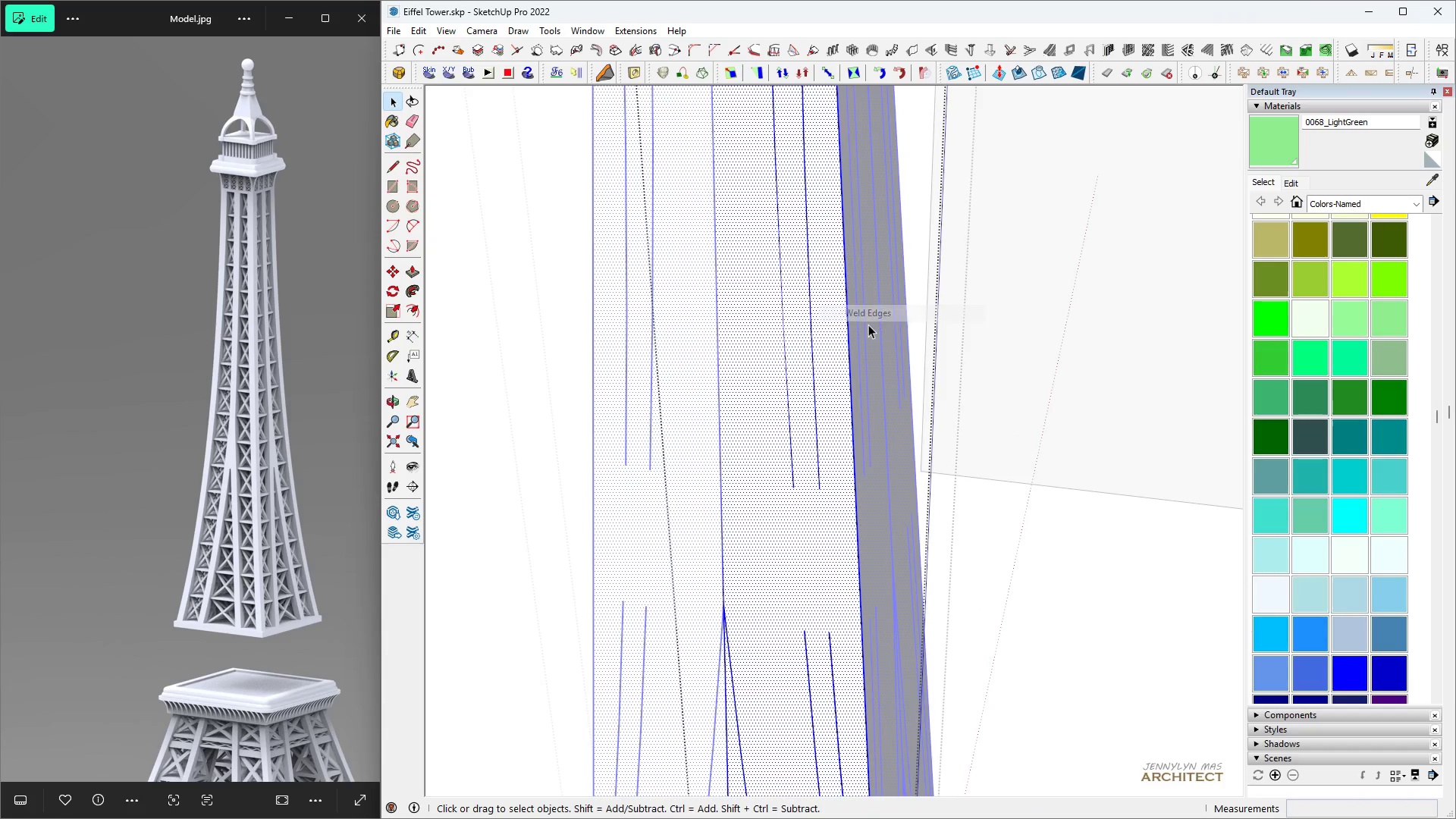 
key(Space)
 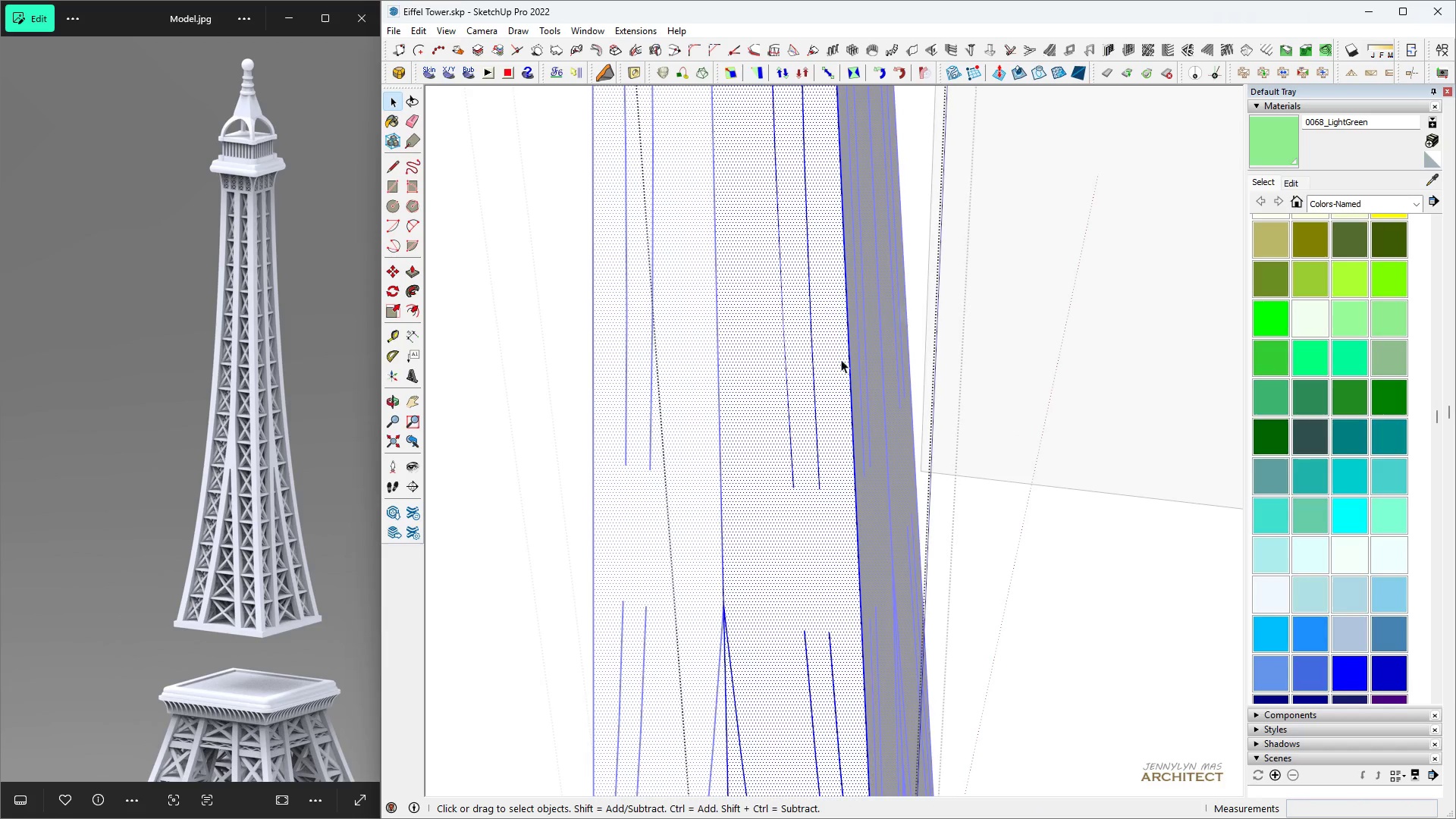 
key(E)
 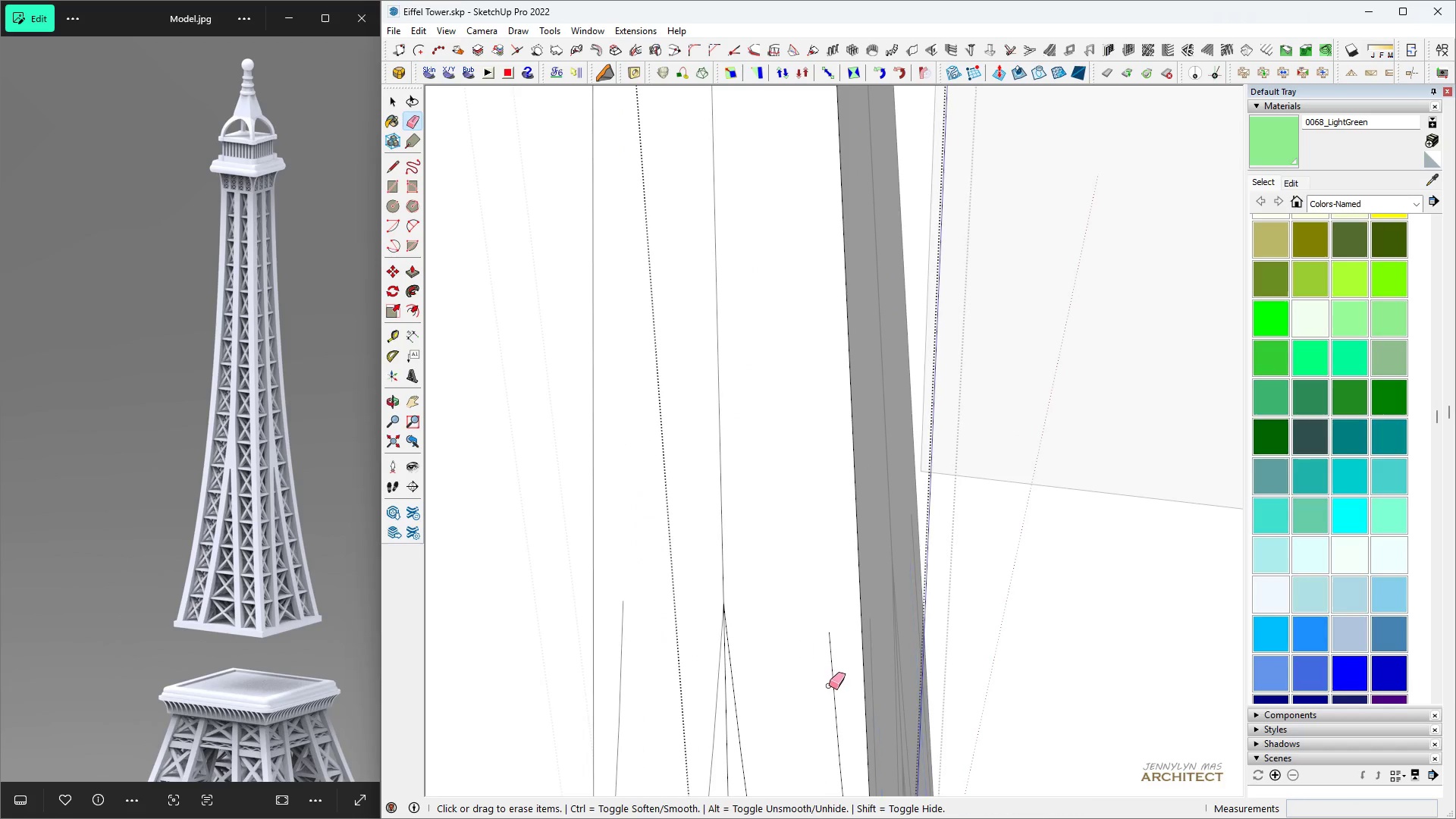 
key(Space)
 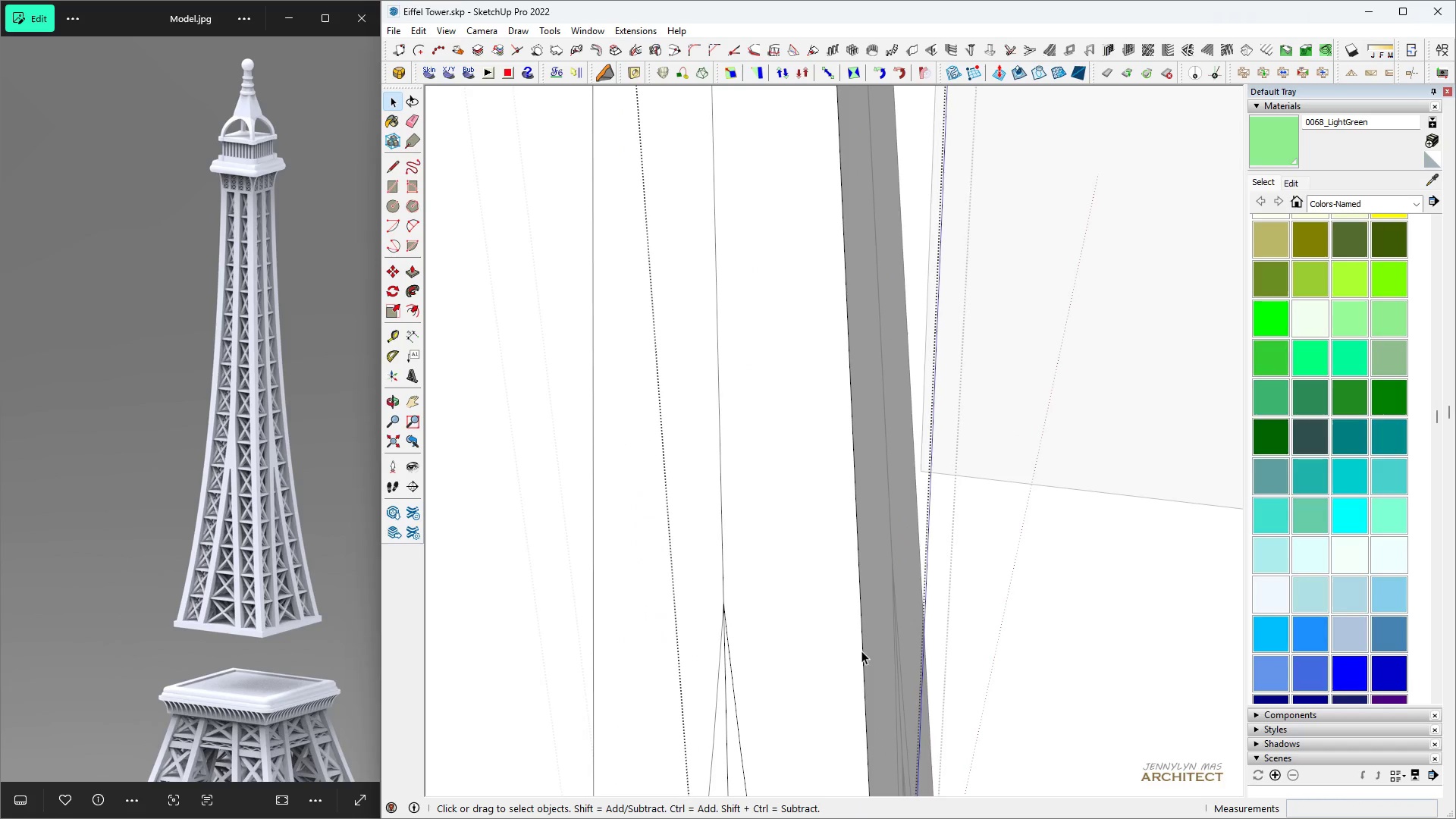 
left_click([861, 650])
 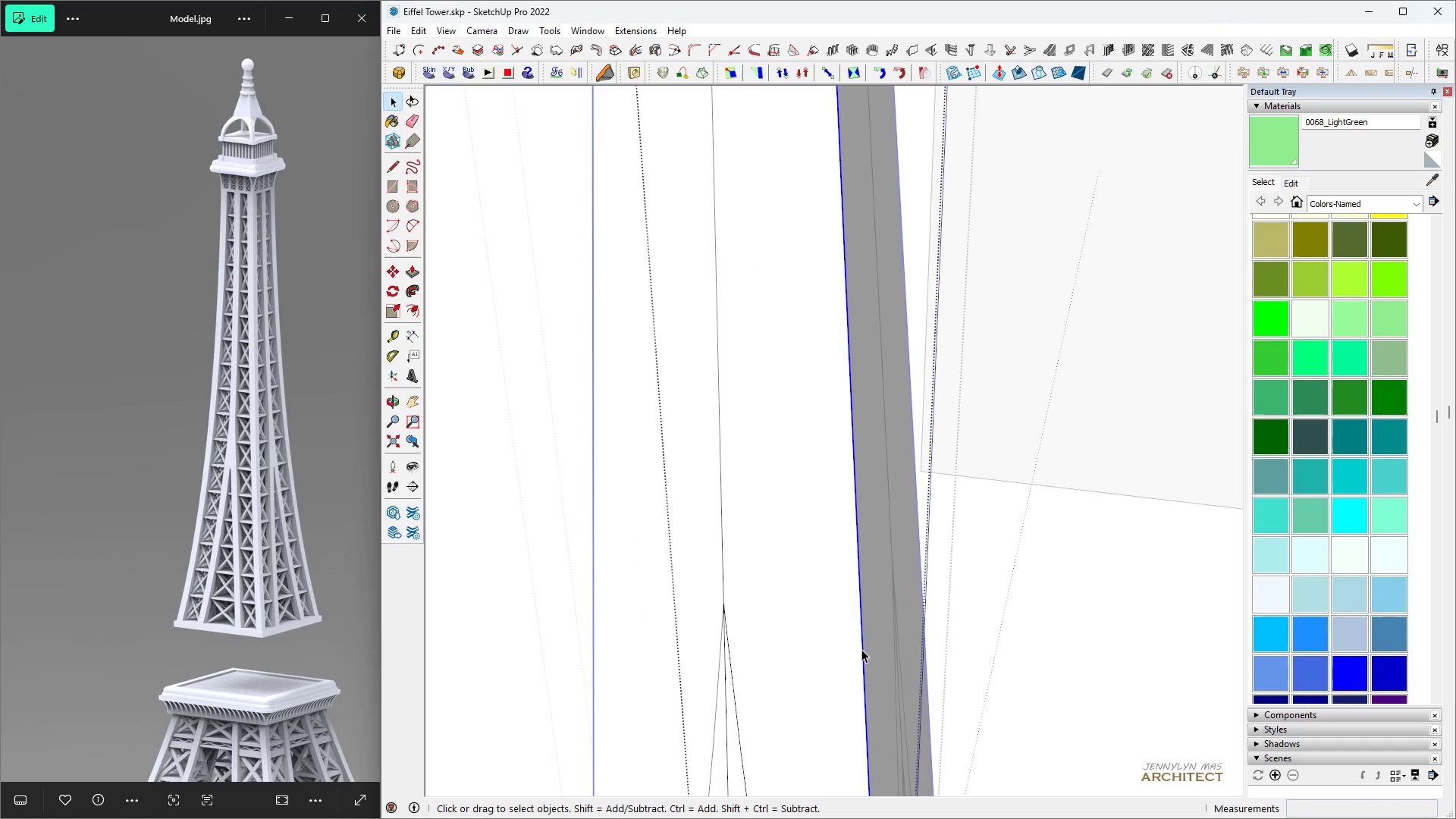 
scroll: coordinate [861, 635], scroll_direction: none, amount: 0.0
 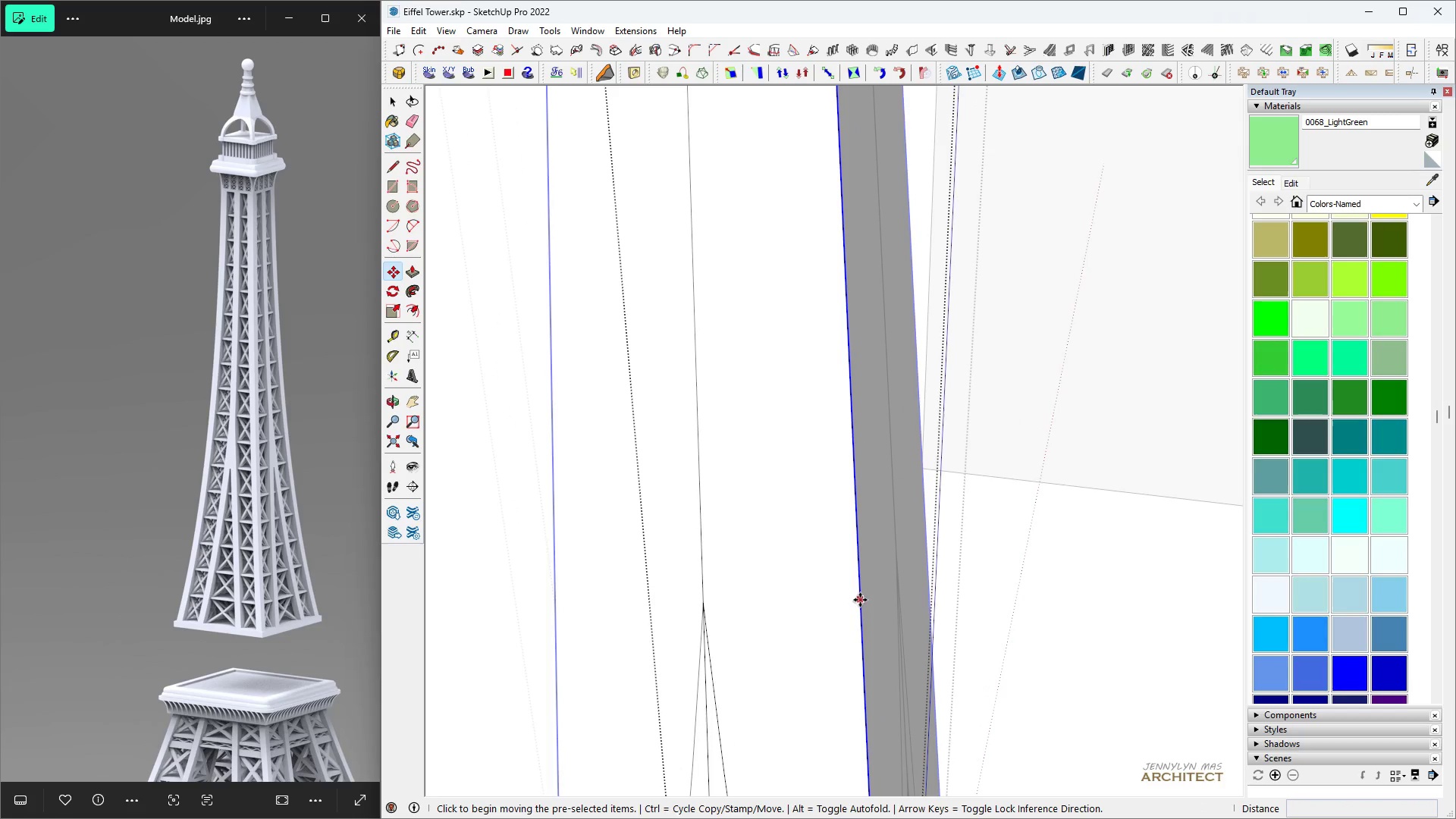 
key(Space)
 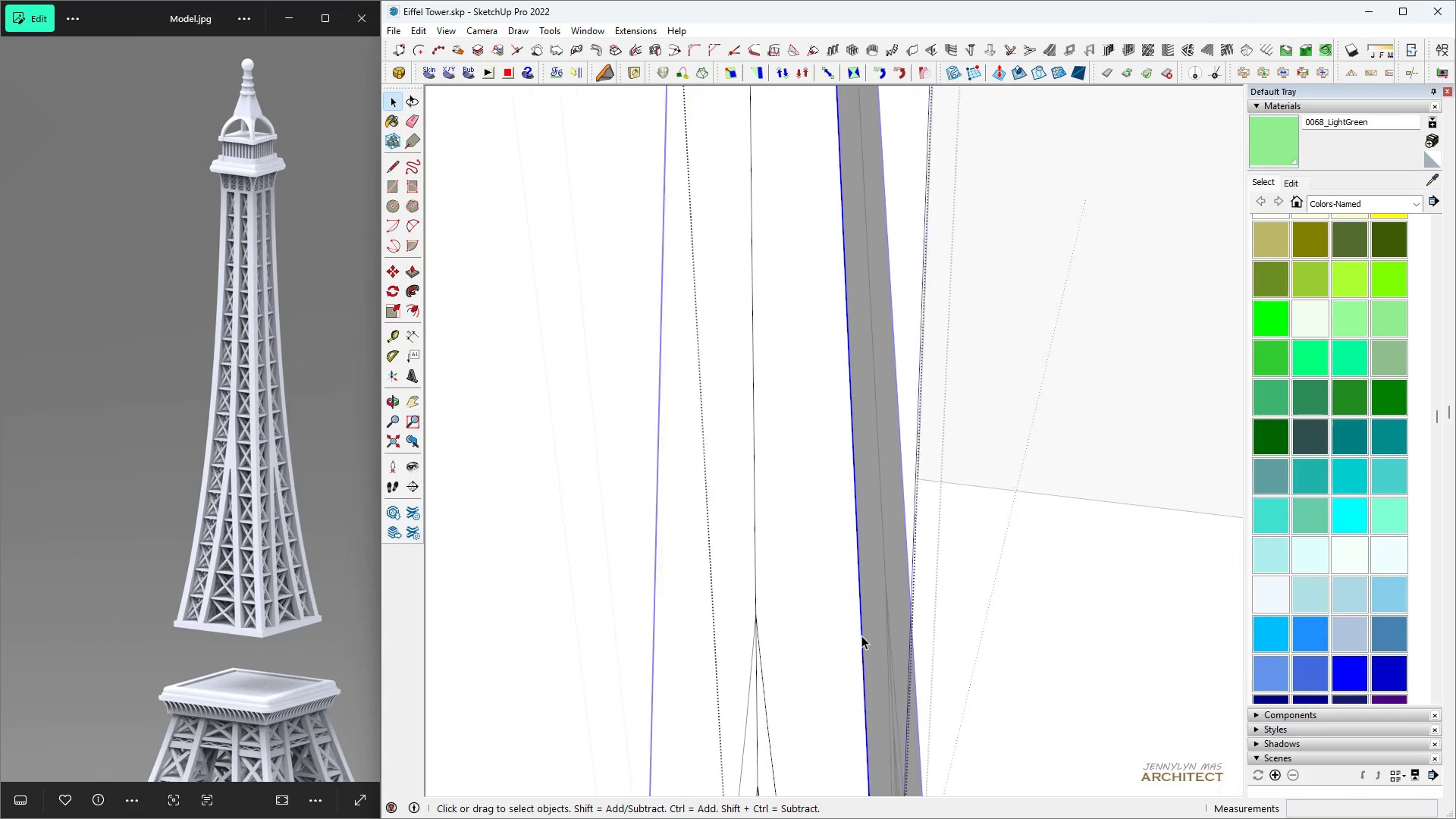 
key(M)
 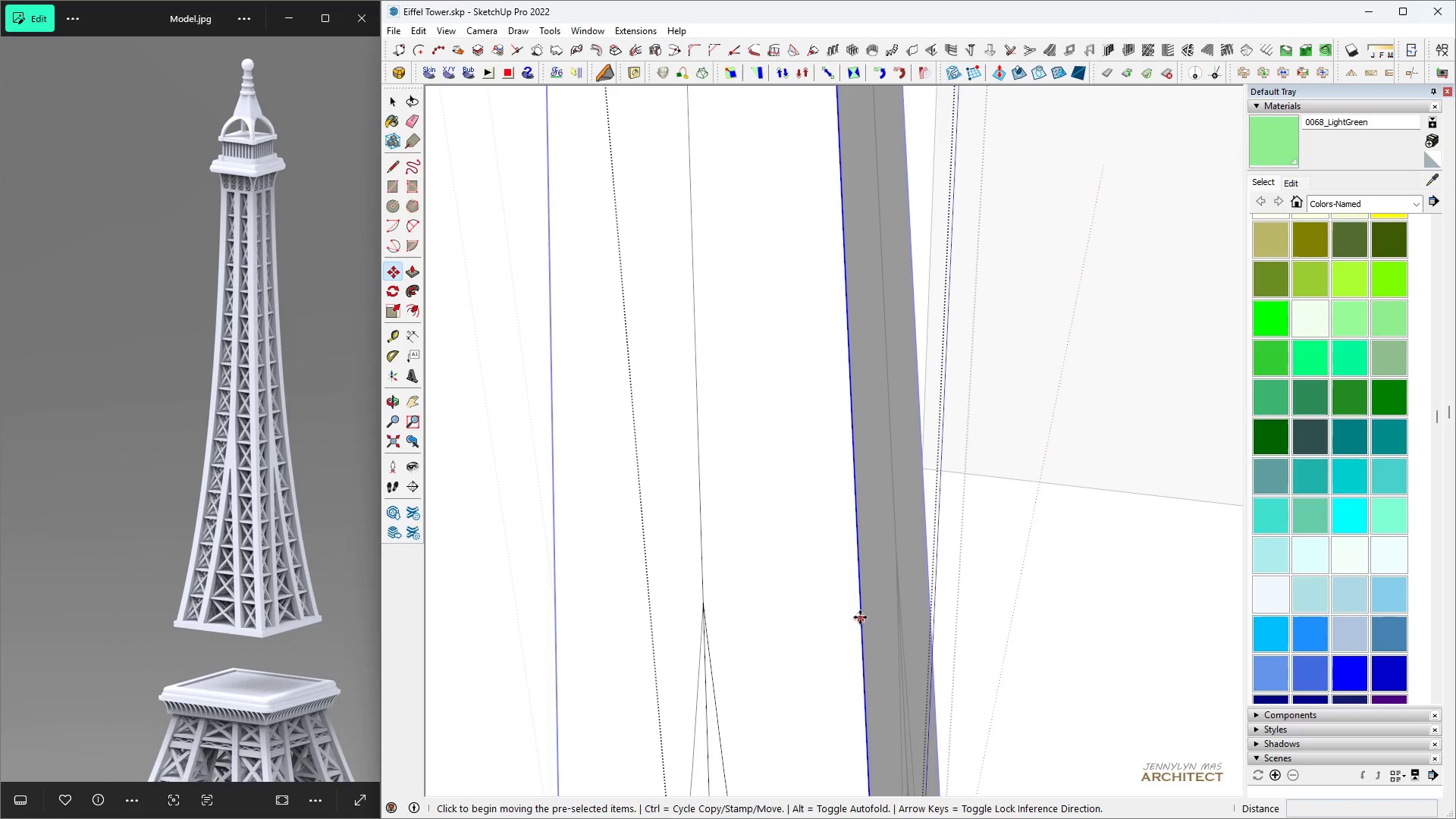 
key(Control+ControlLeft)
 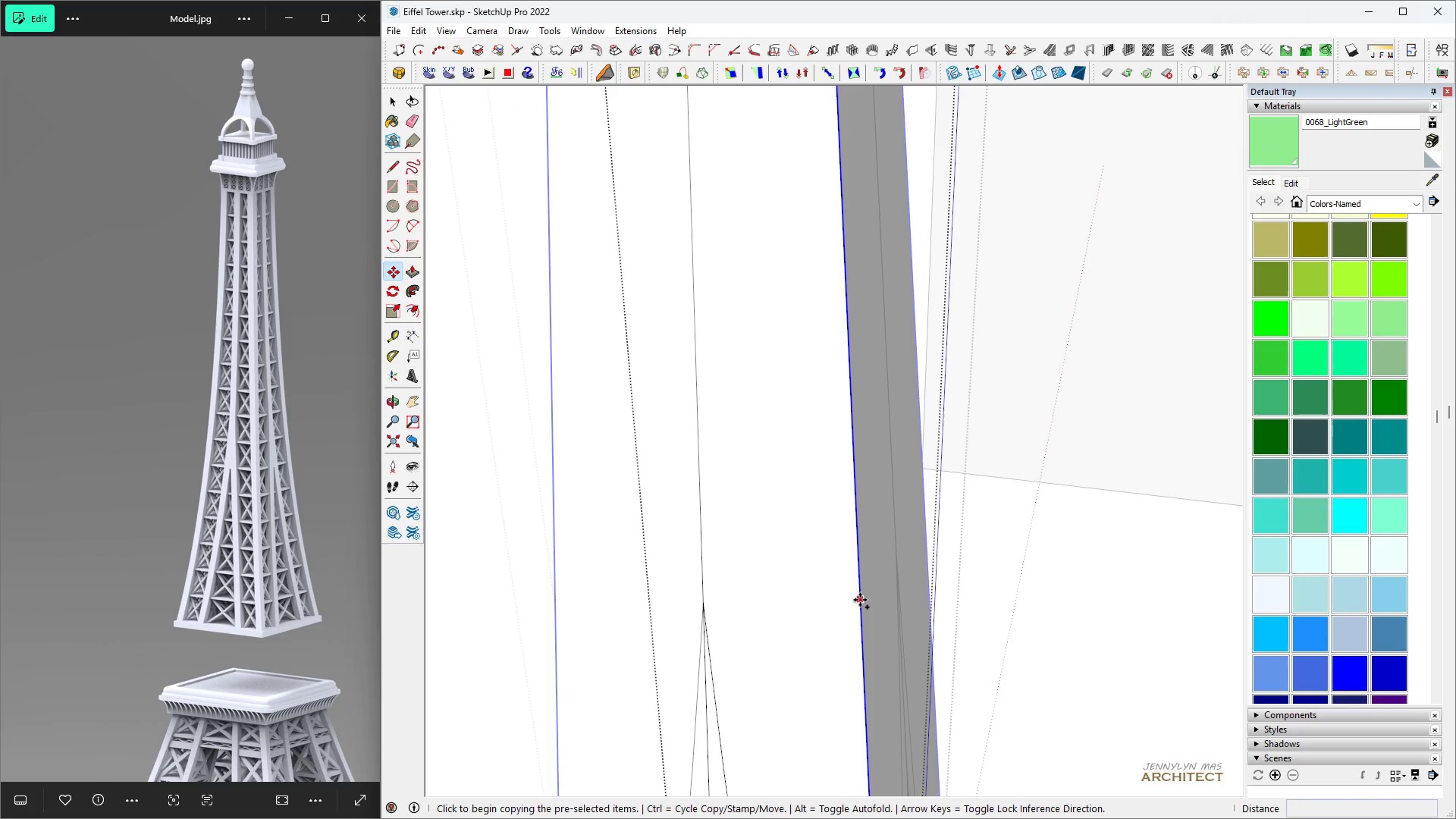 
left_click([860, 600])
 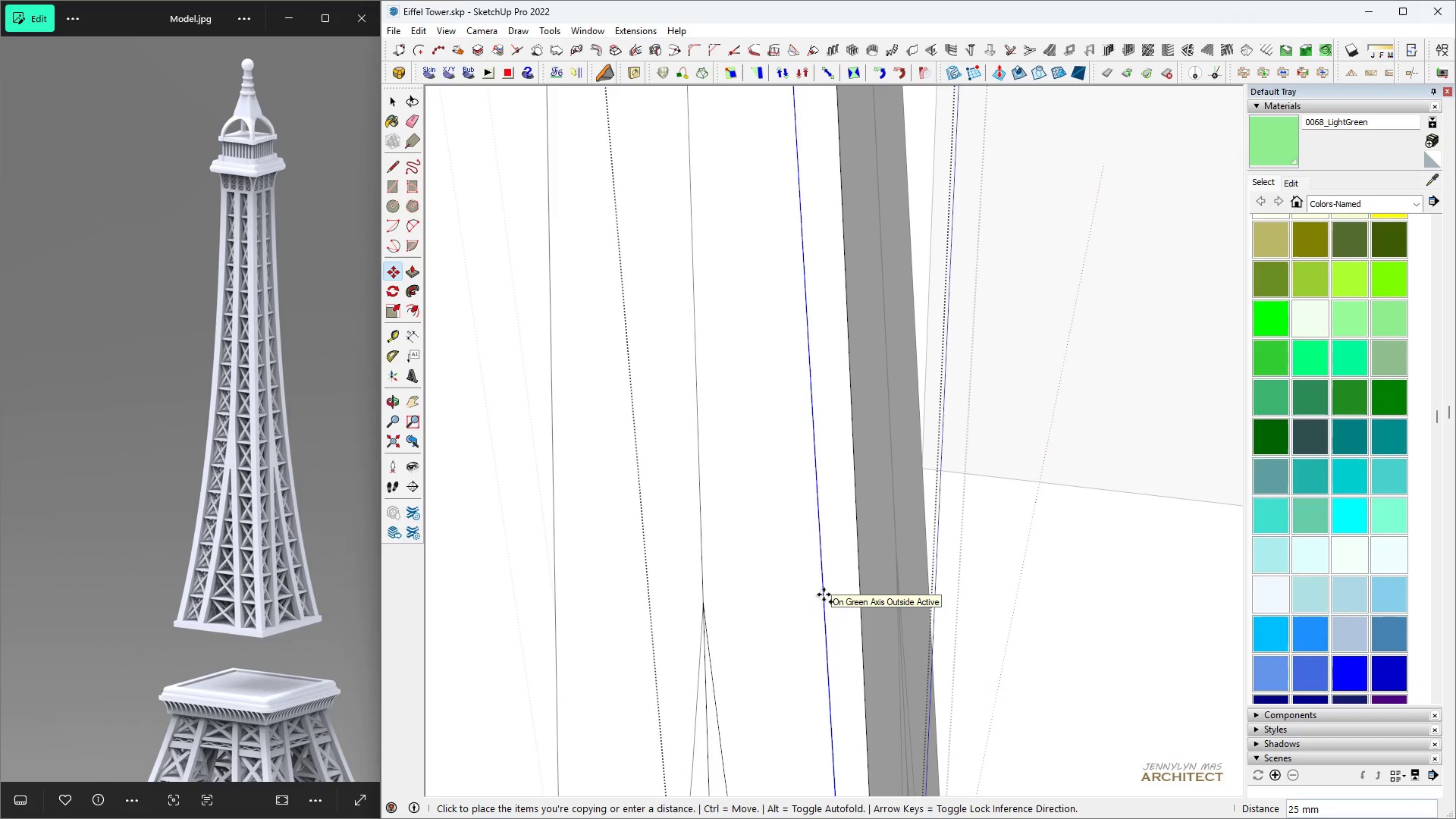 
type(60)
 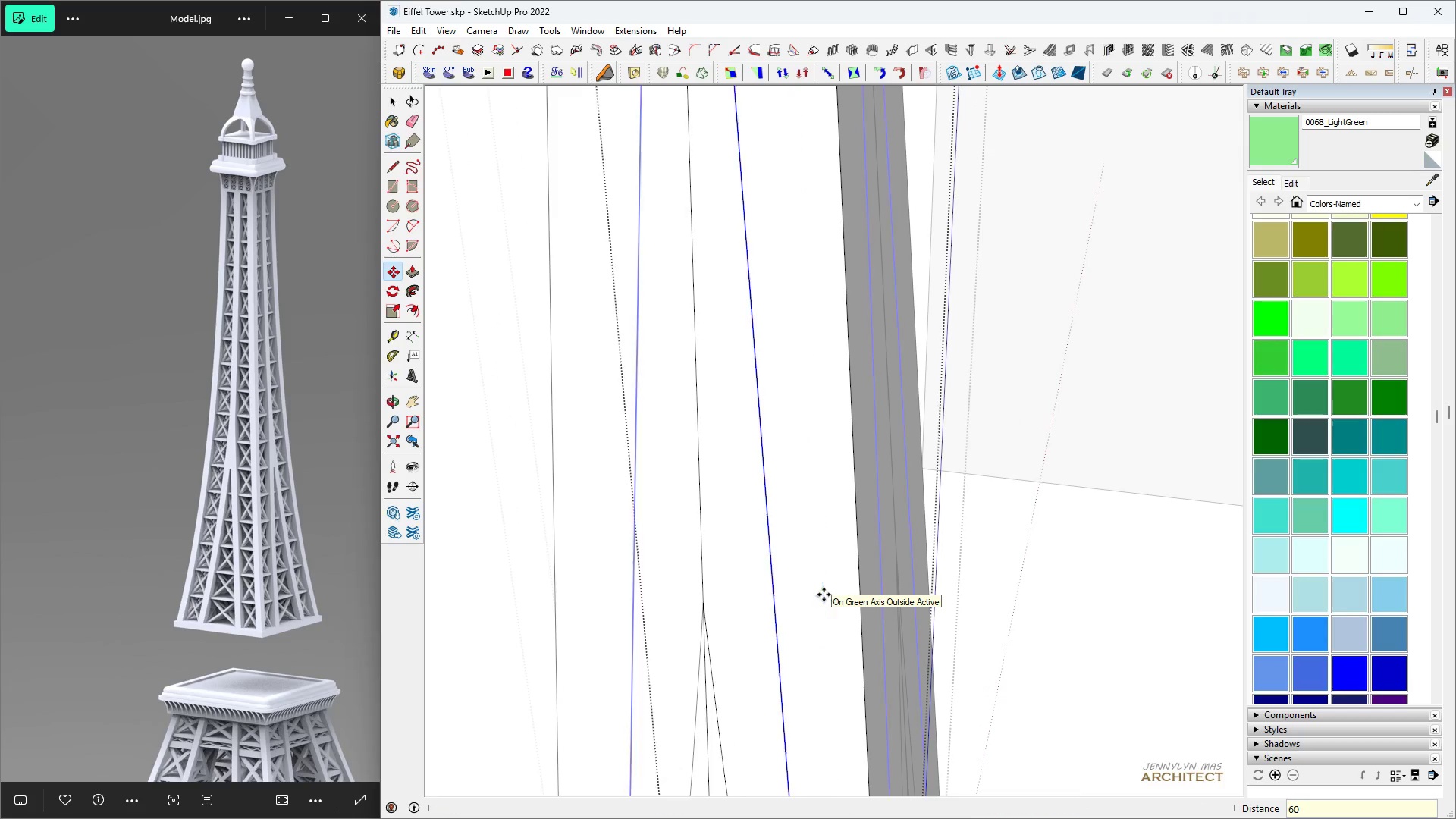 
key(Enter)
 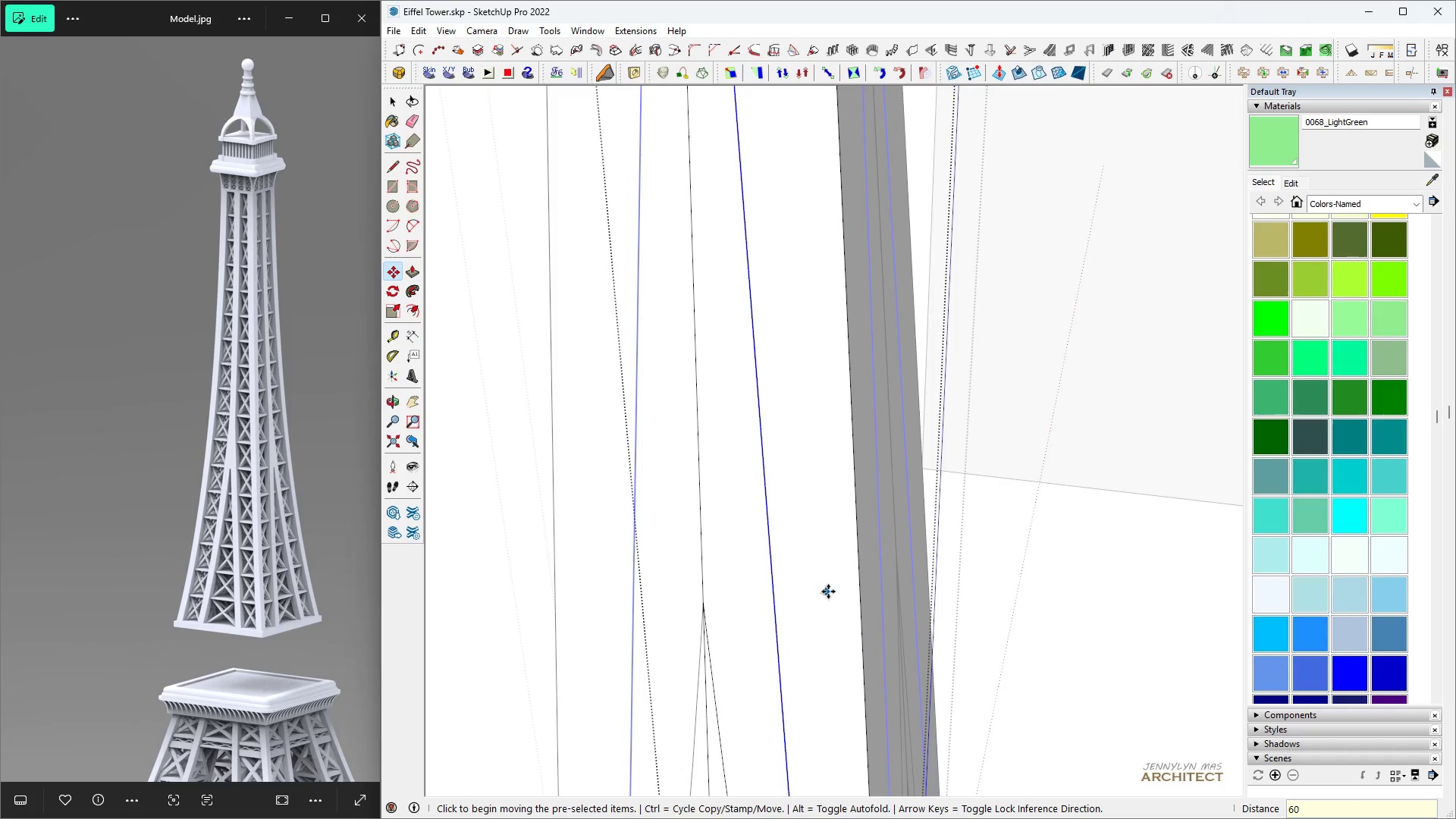 
key(Control+ControlLeft)
 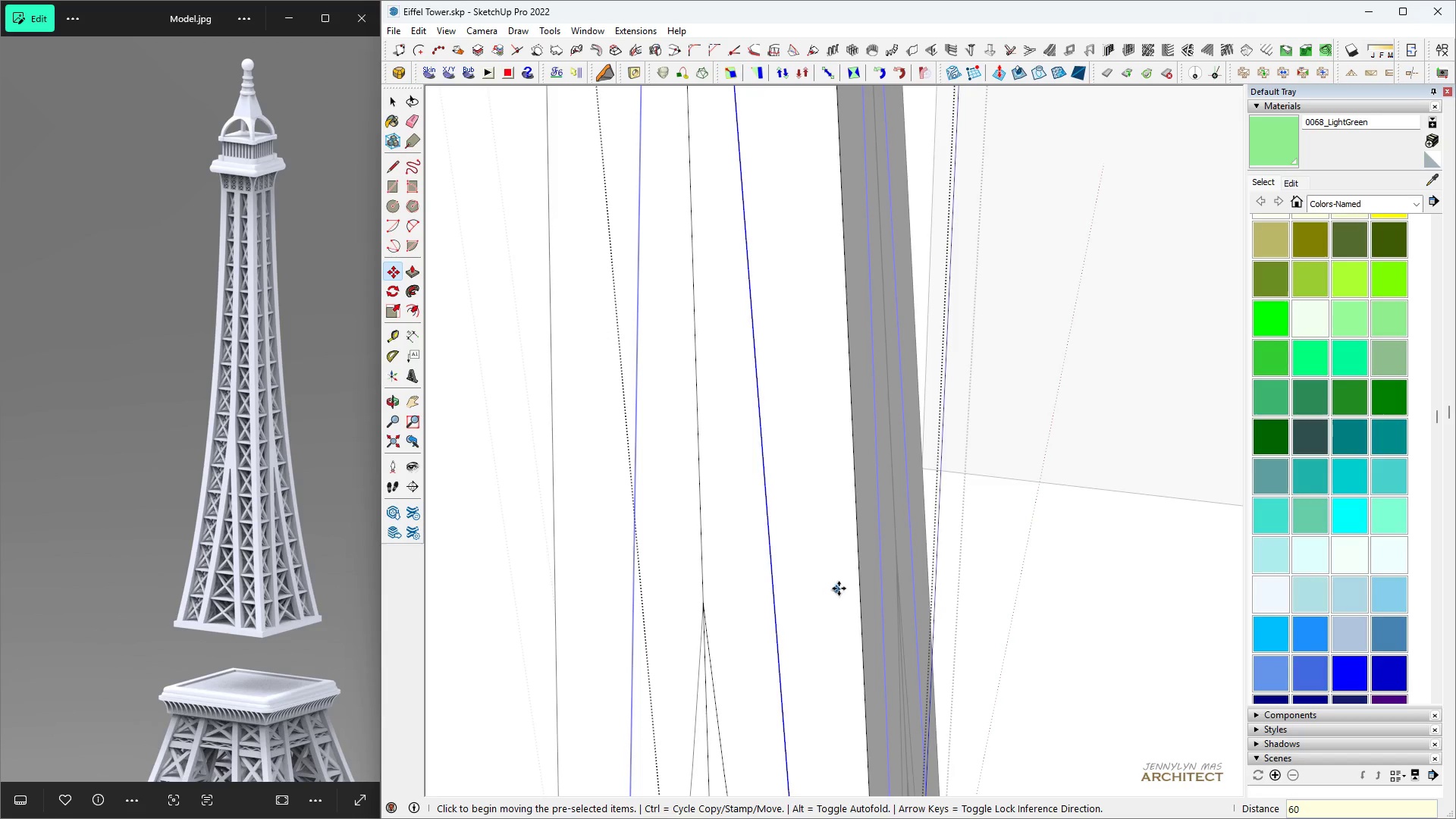 
key(Control+Z)
 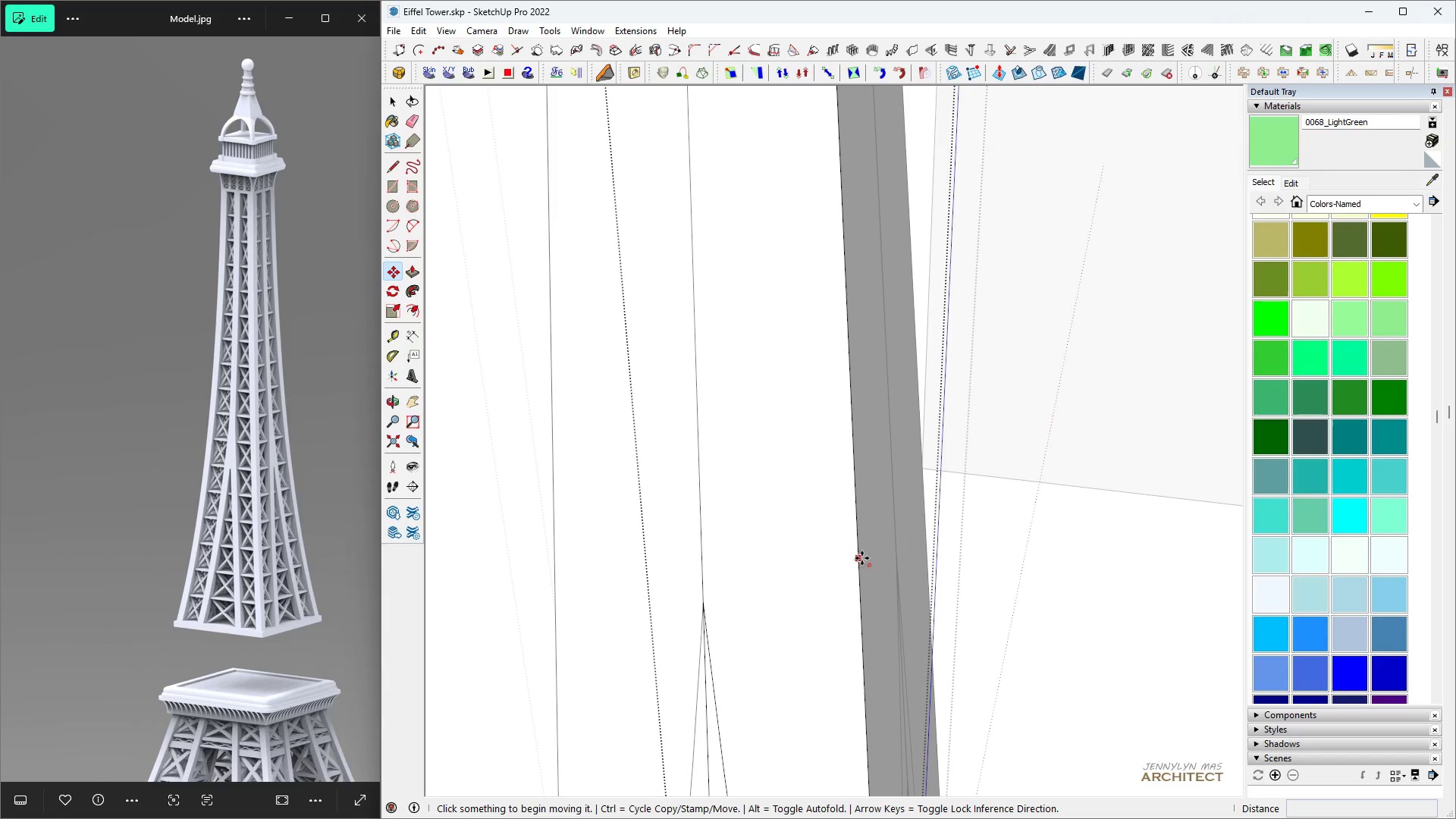 
key(Space)
 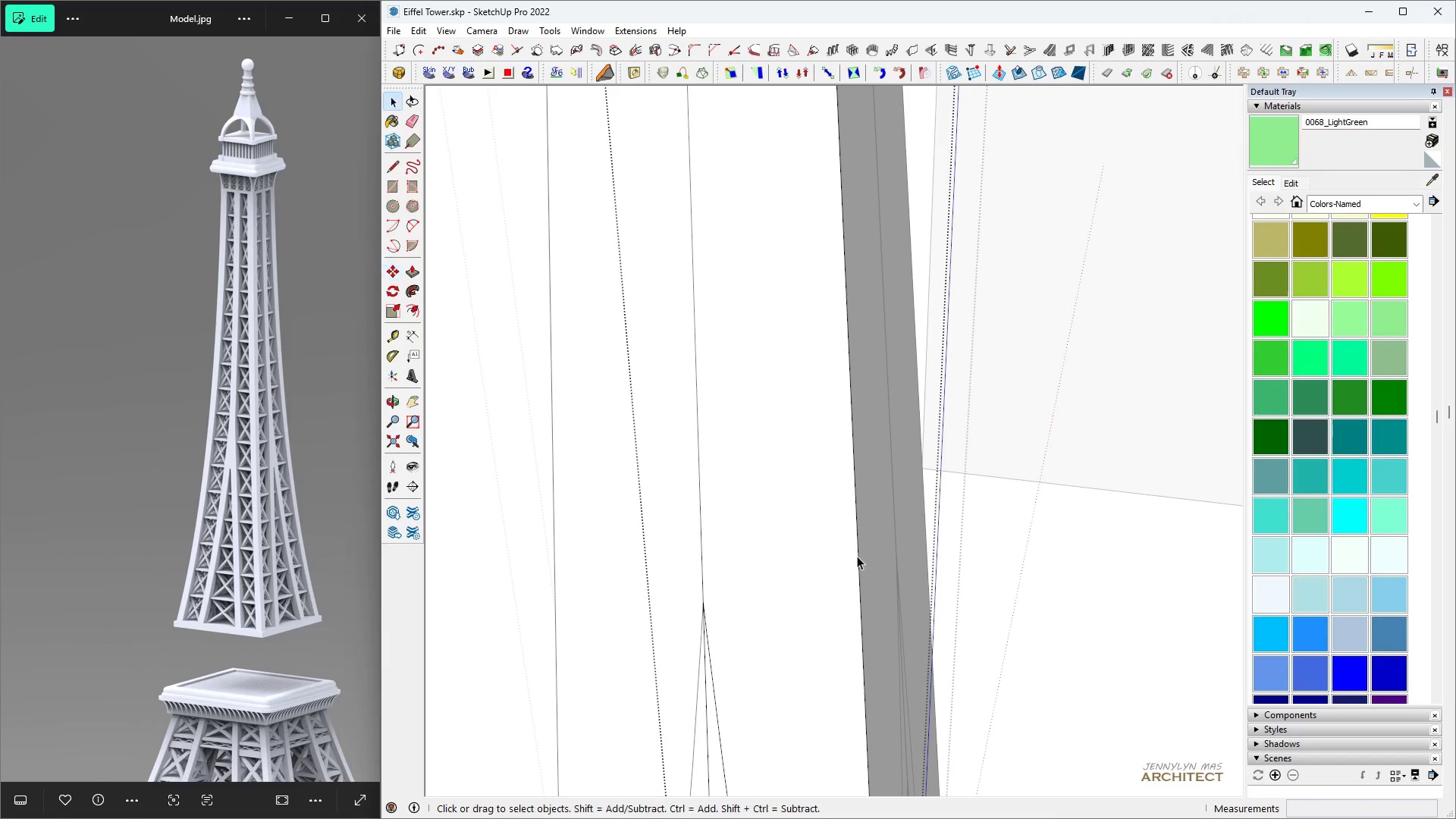 
left_click([857, 556])
 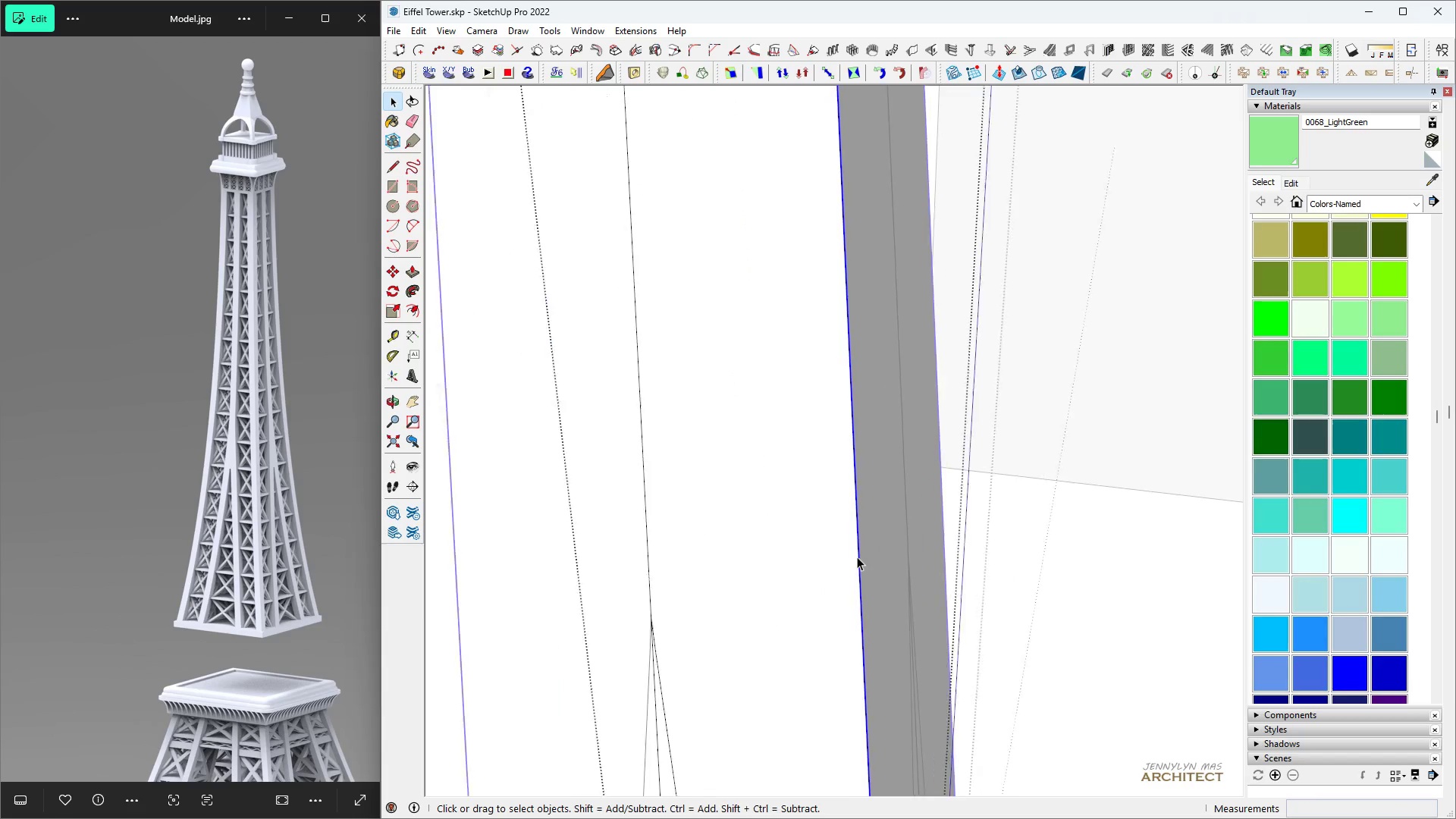 
scroll: coordinate [857, 557], scroll_direction: up, amount: 5.0
 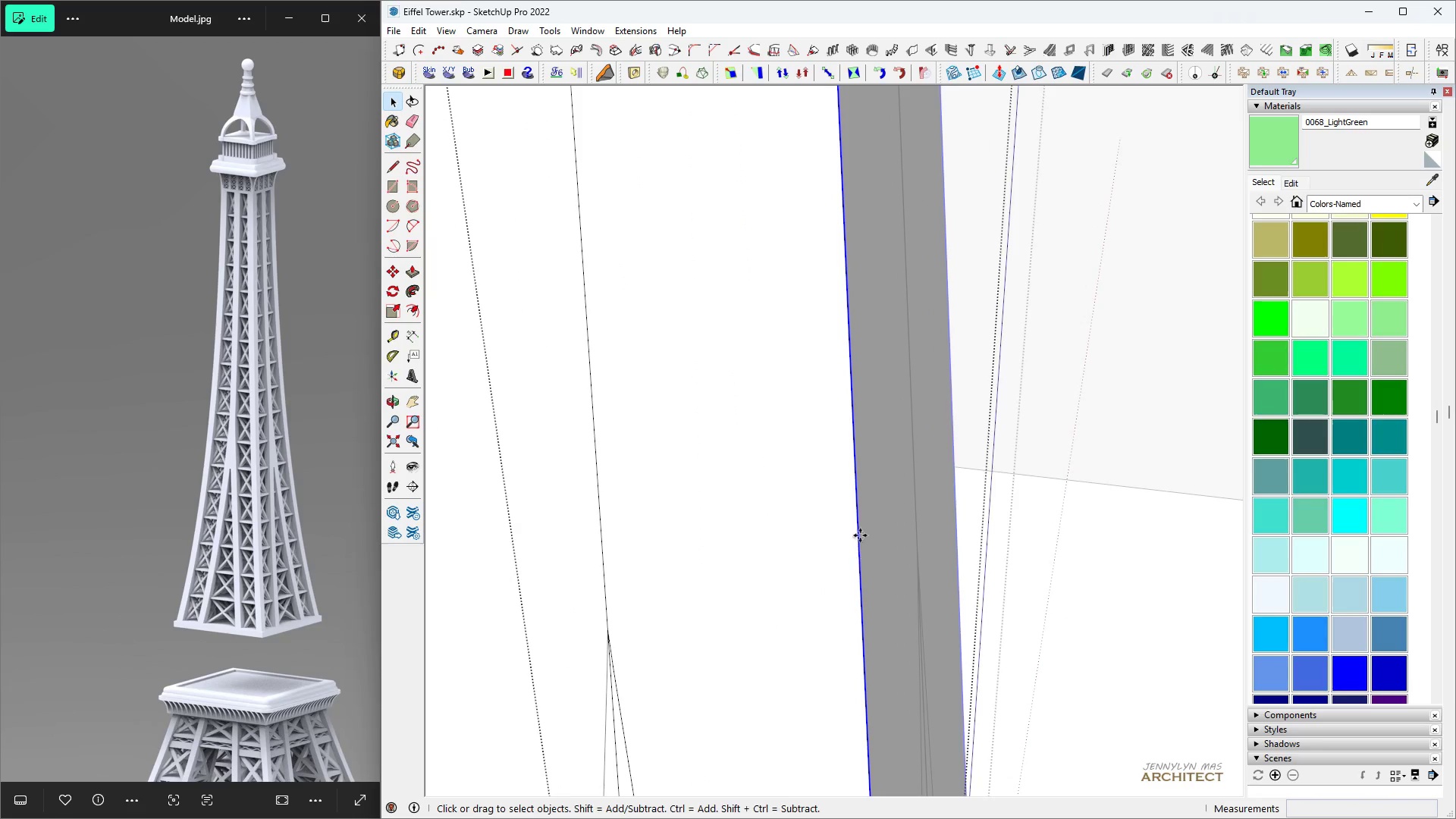 
key(M)
 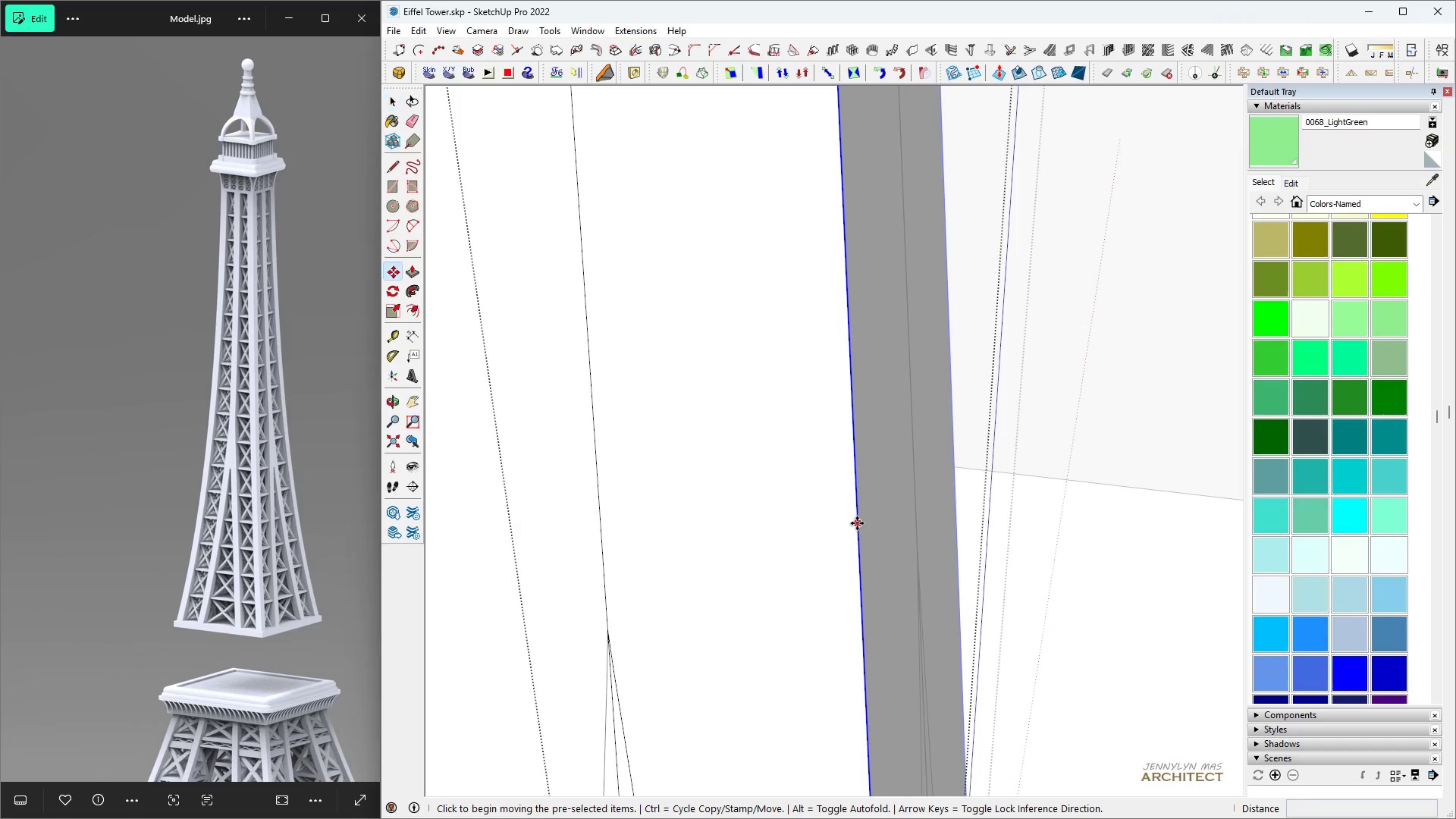 
key(Control+ControlLeft)
 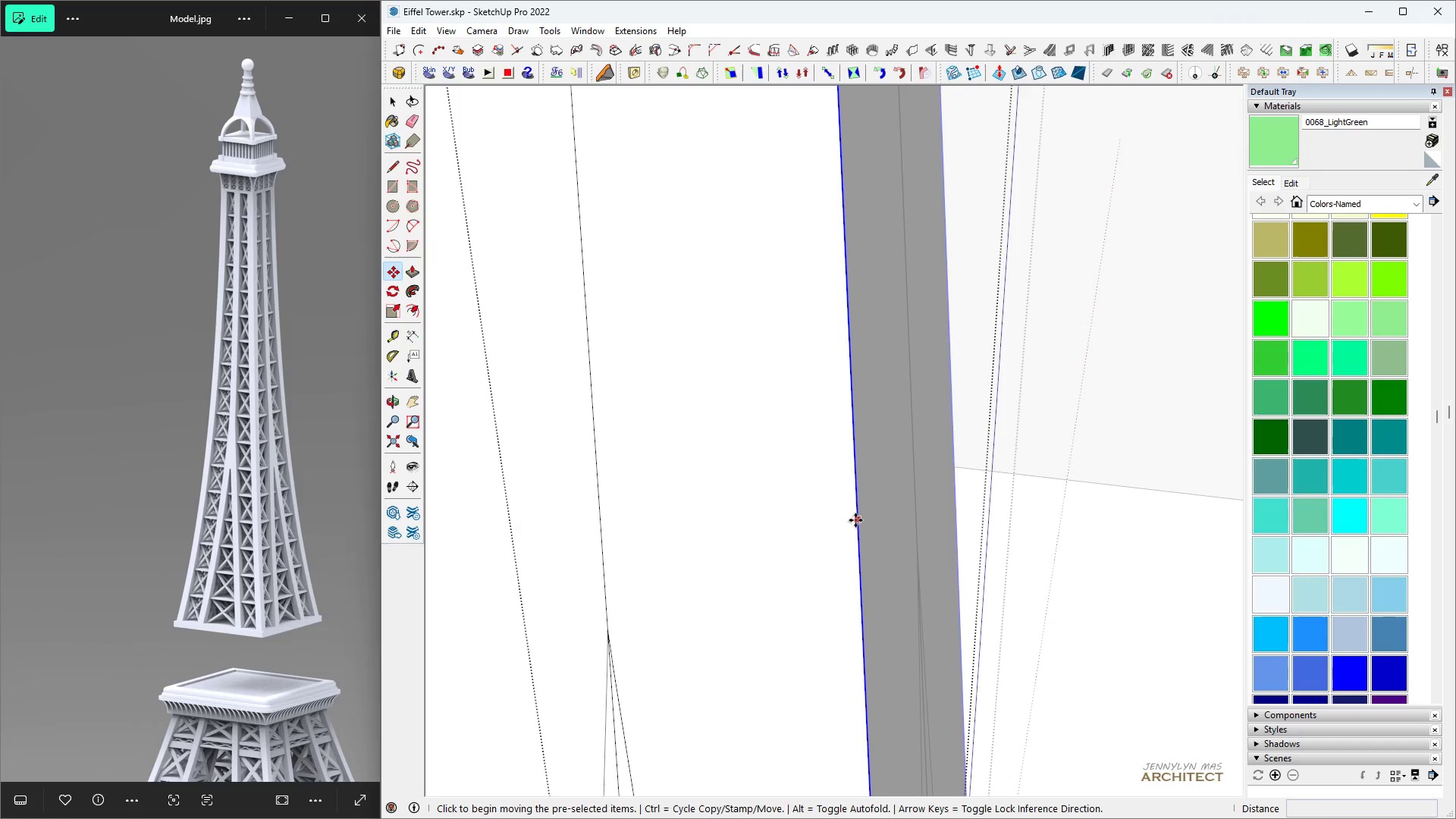 
left_click([855, 520])
 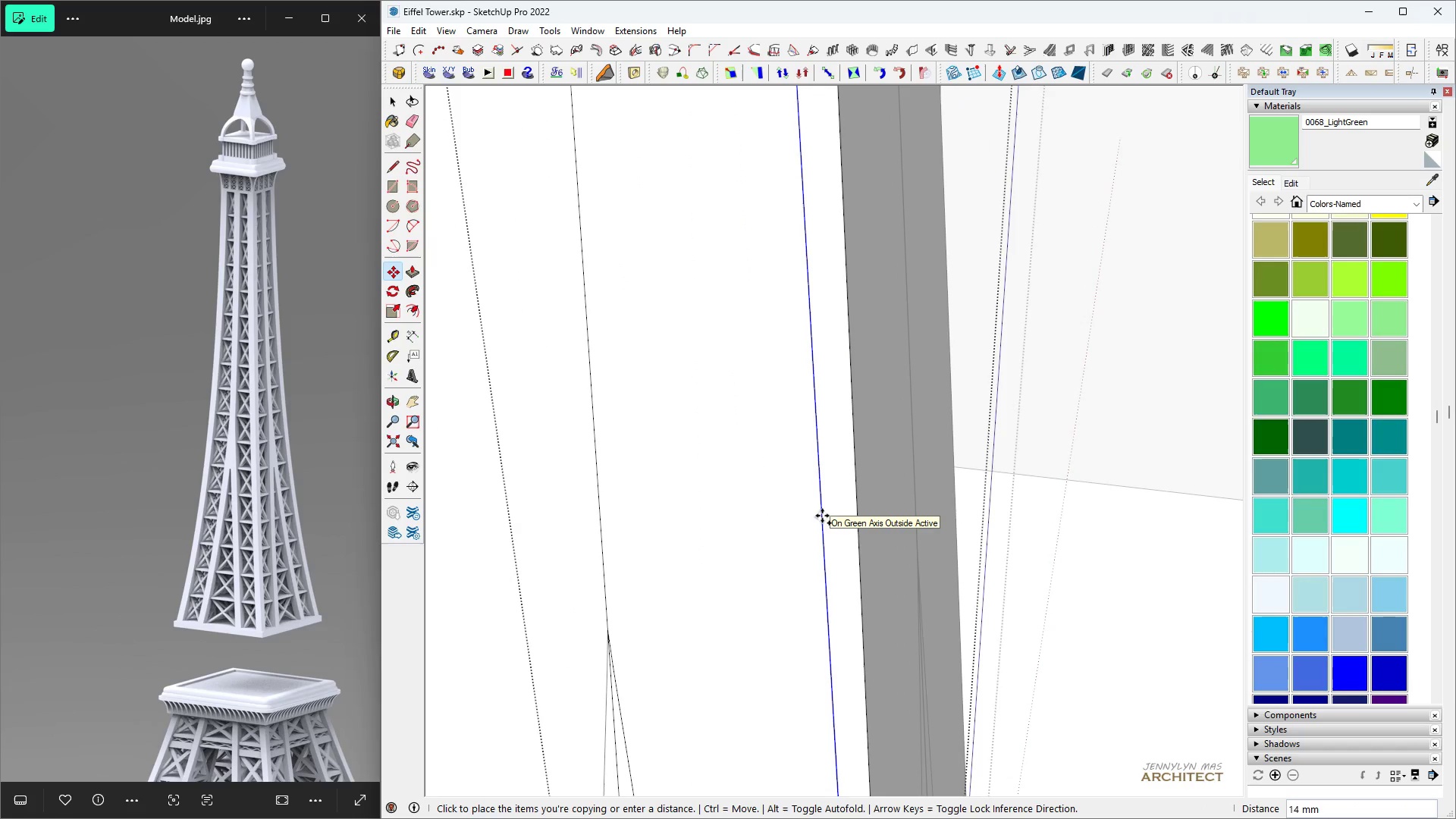 
type(20)
 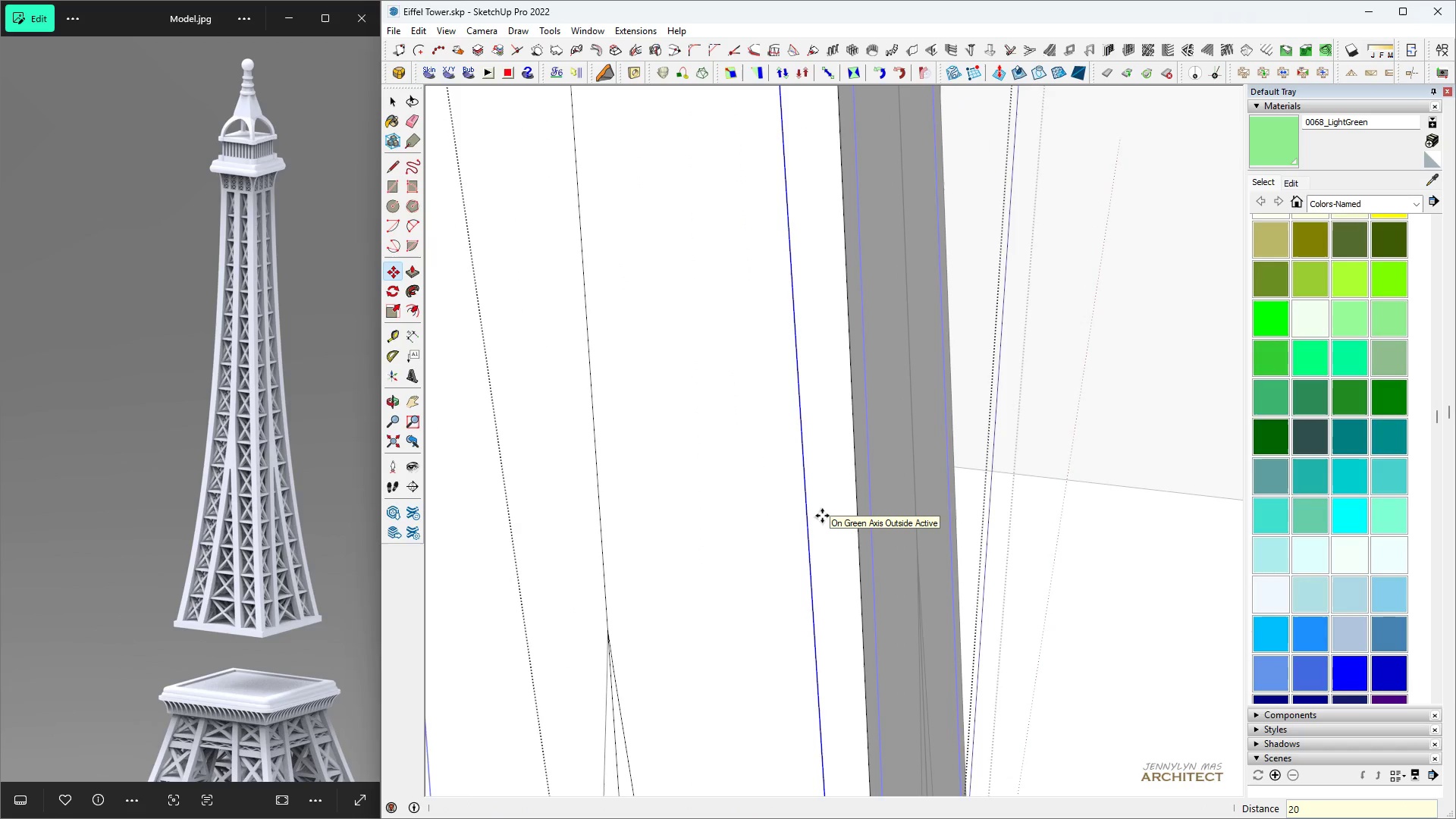 
key(Enter)
 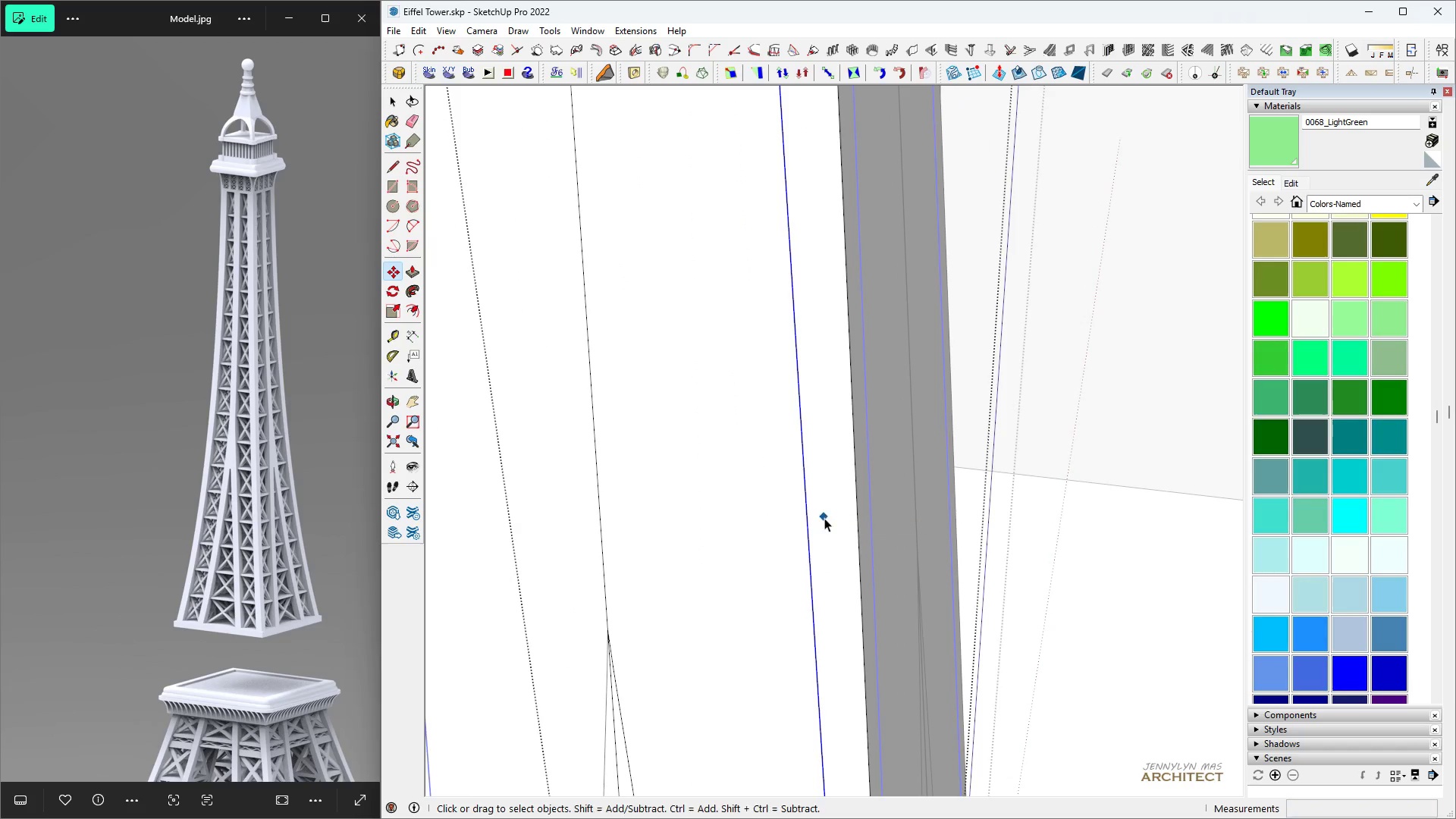 
key(Space)
 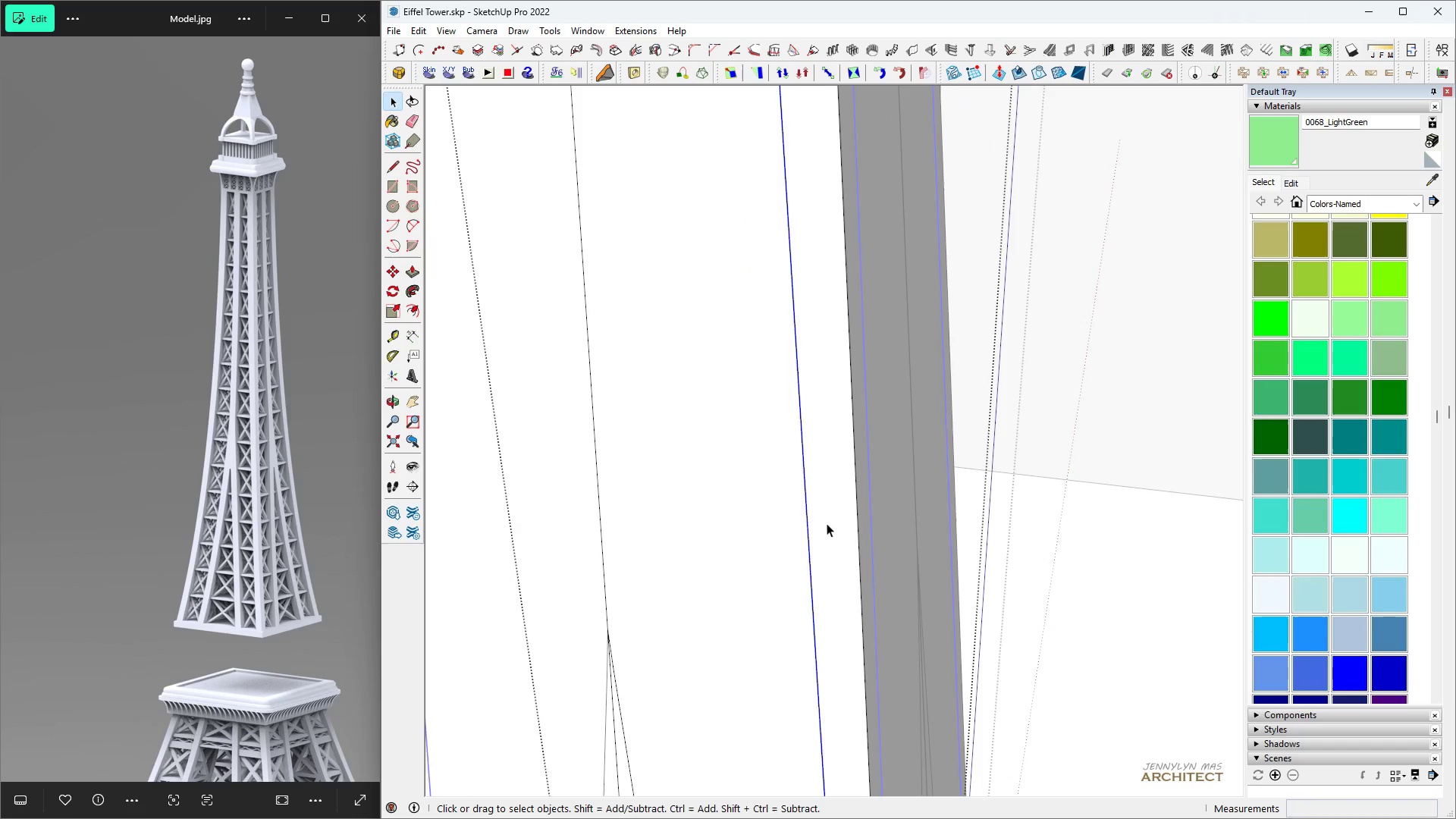 
left_click([827, 523])
 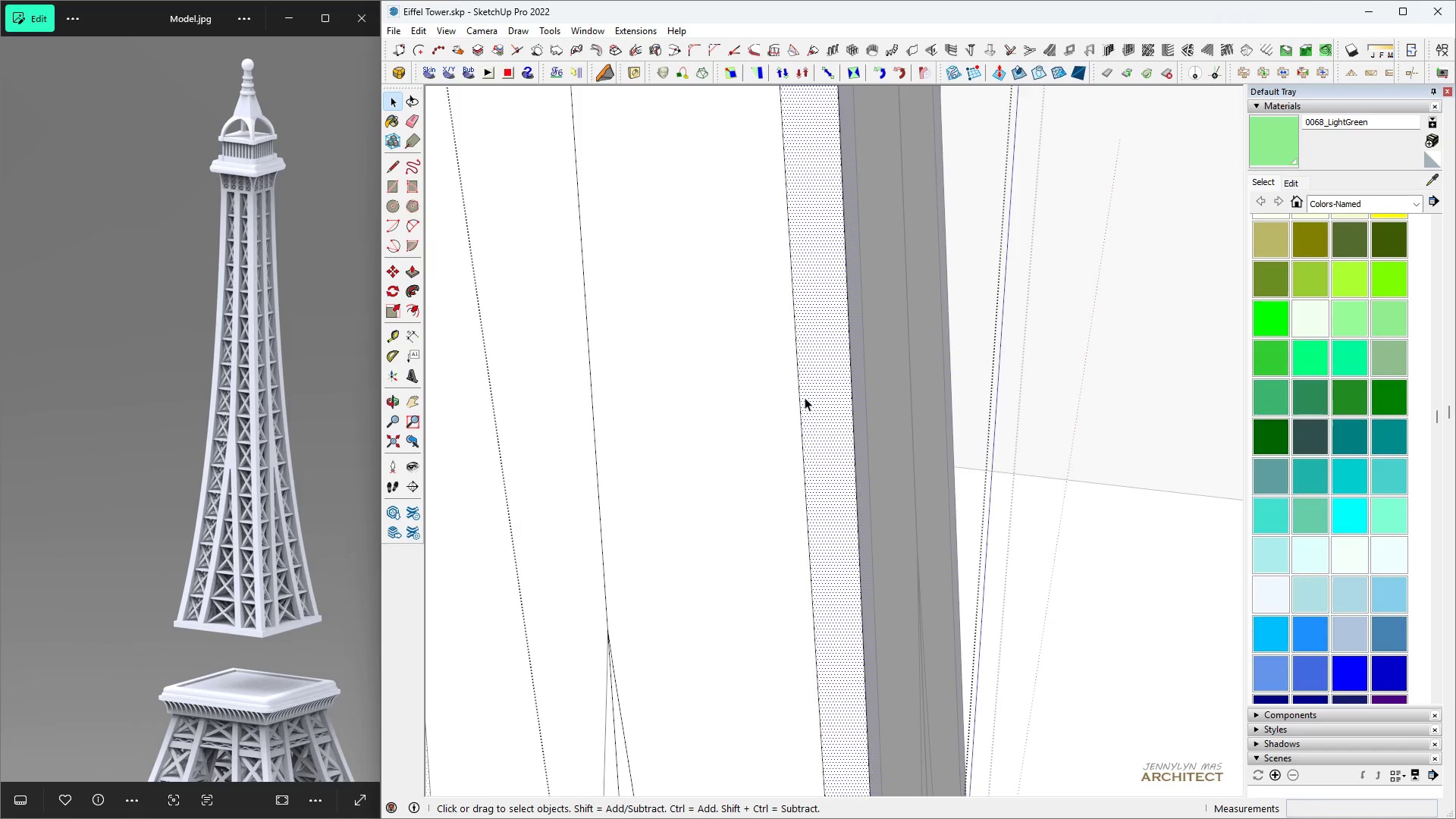 
scroll: coordinate [945, 522], scroll_direction: down, amount: 8.0
 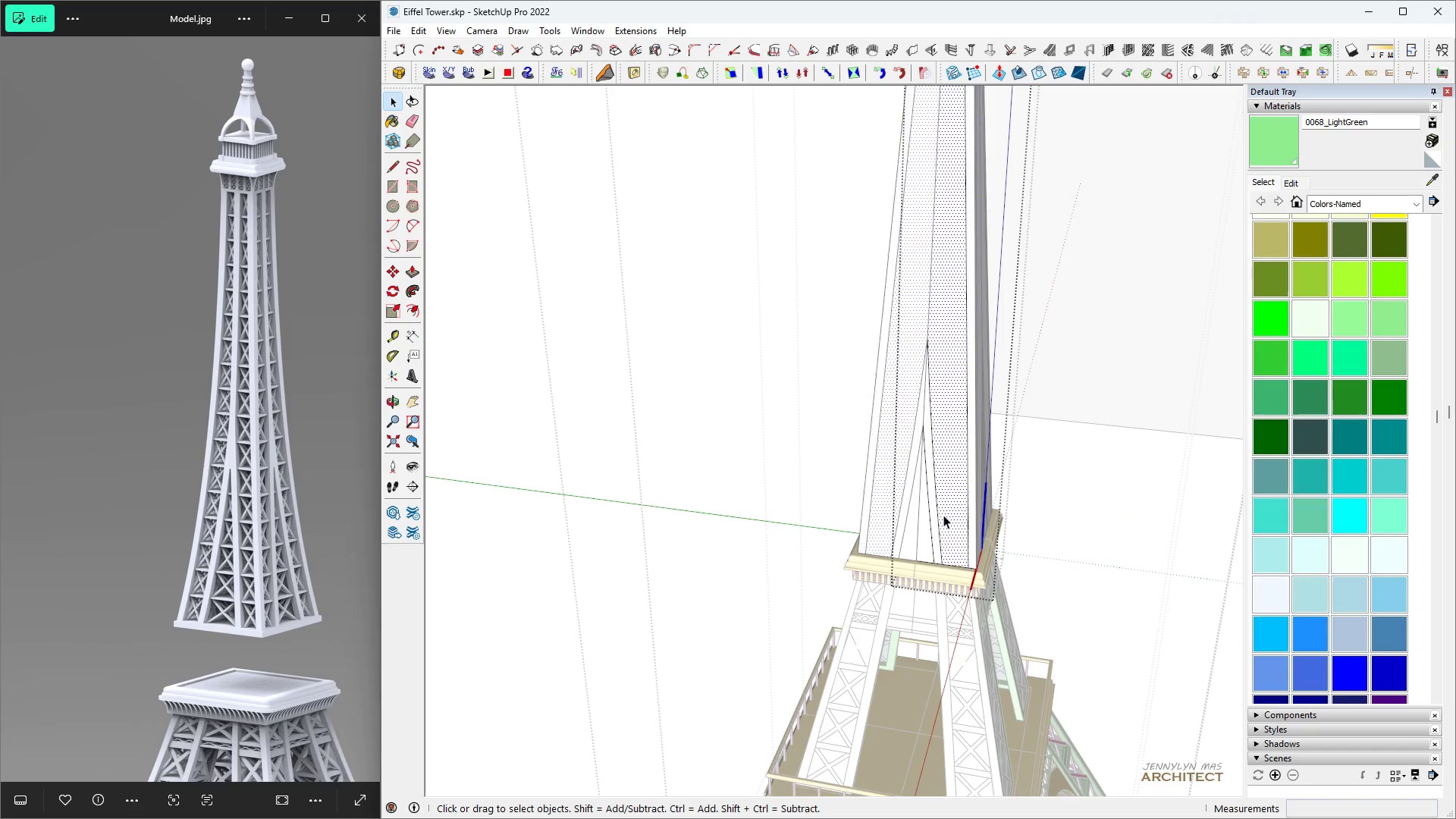 
left_click([943, 515])
 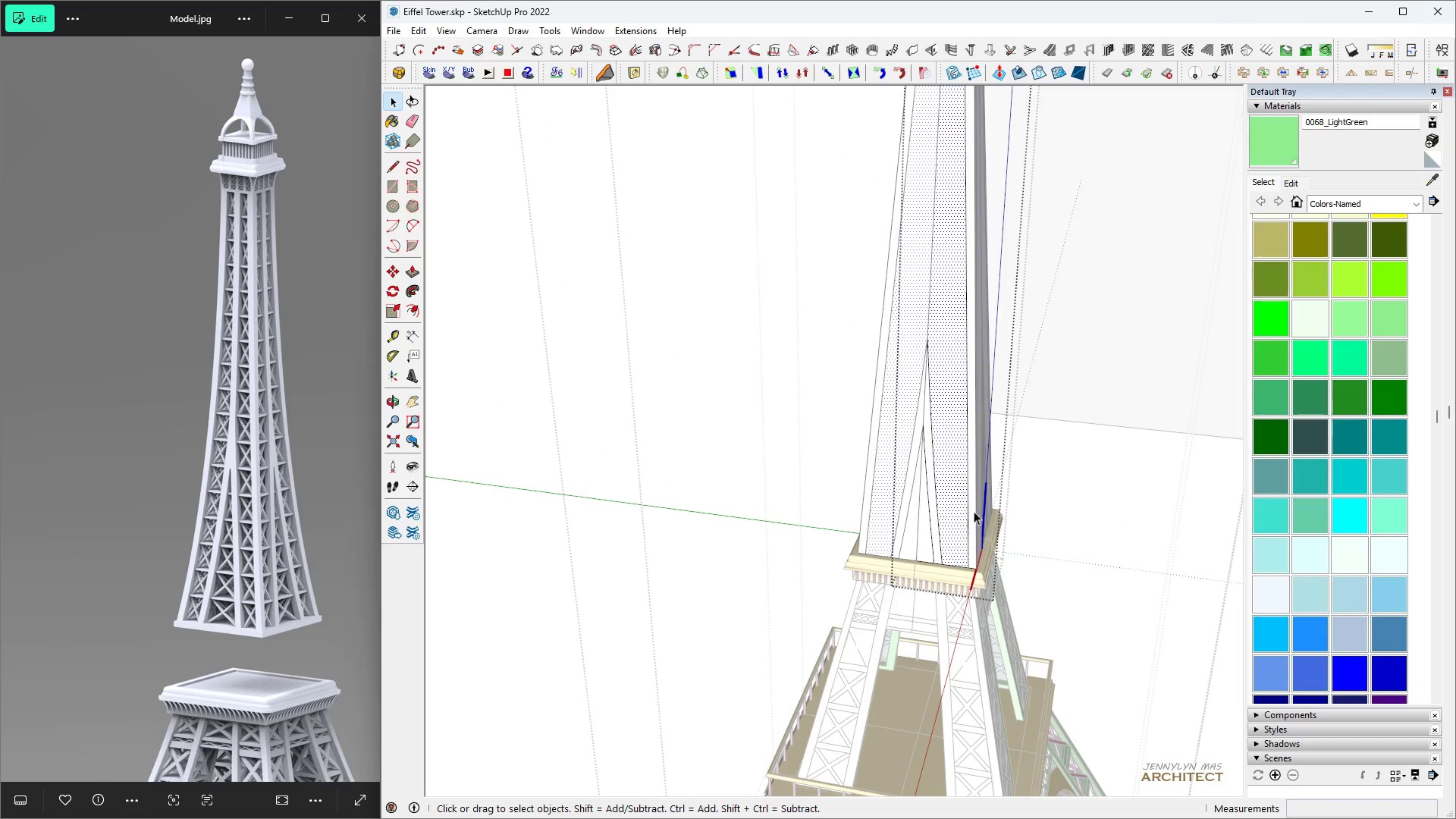 
key(Space)
 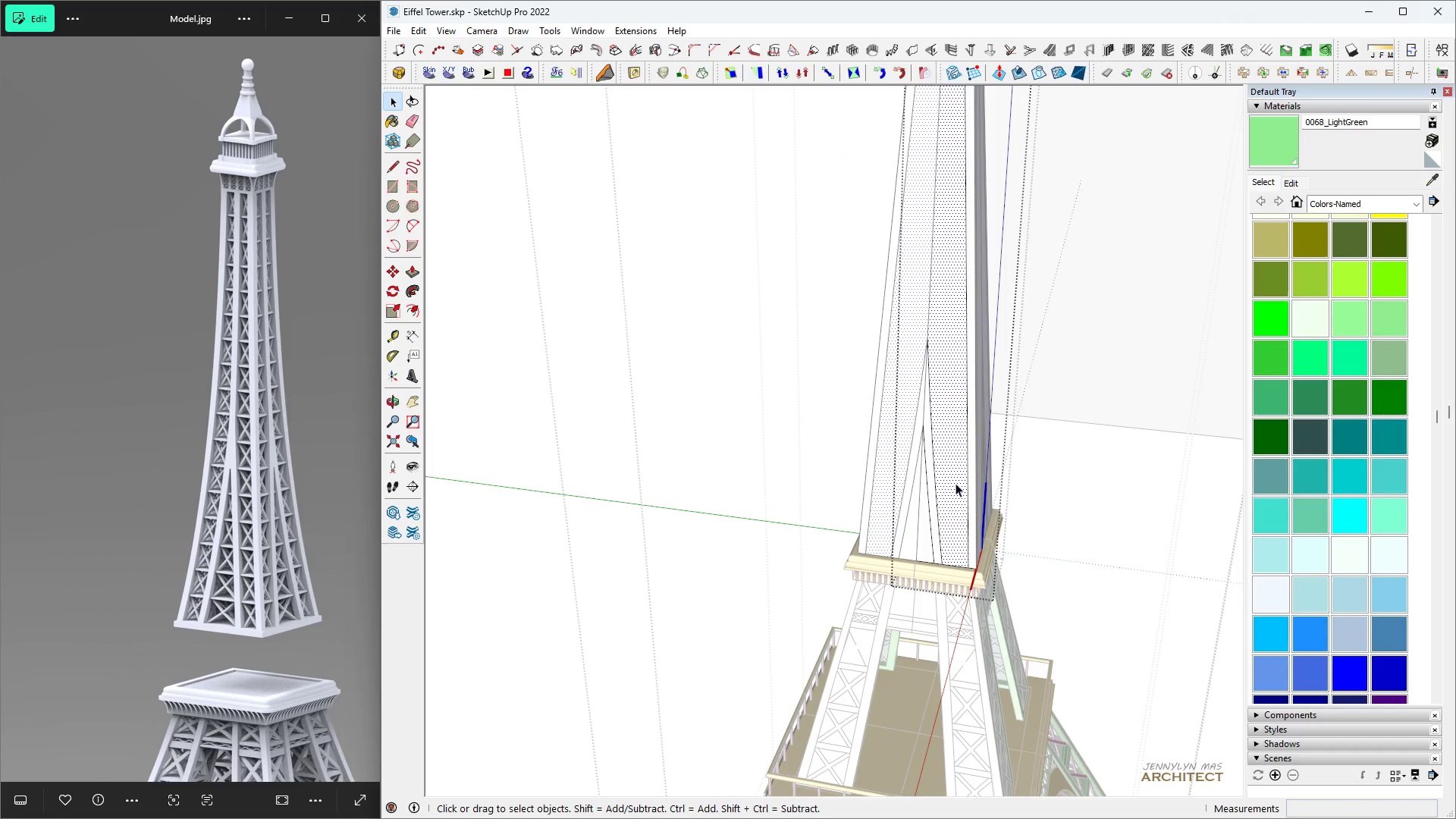 
key(H)
 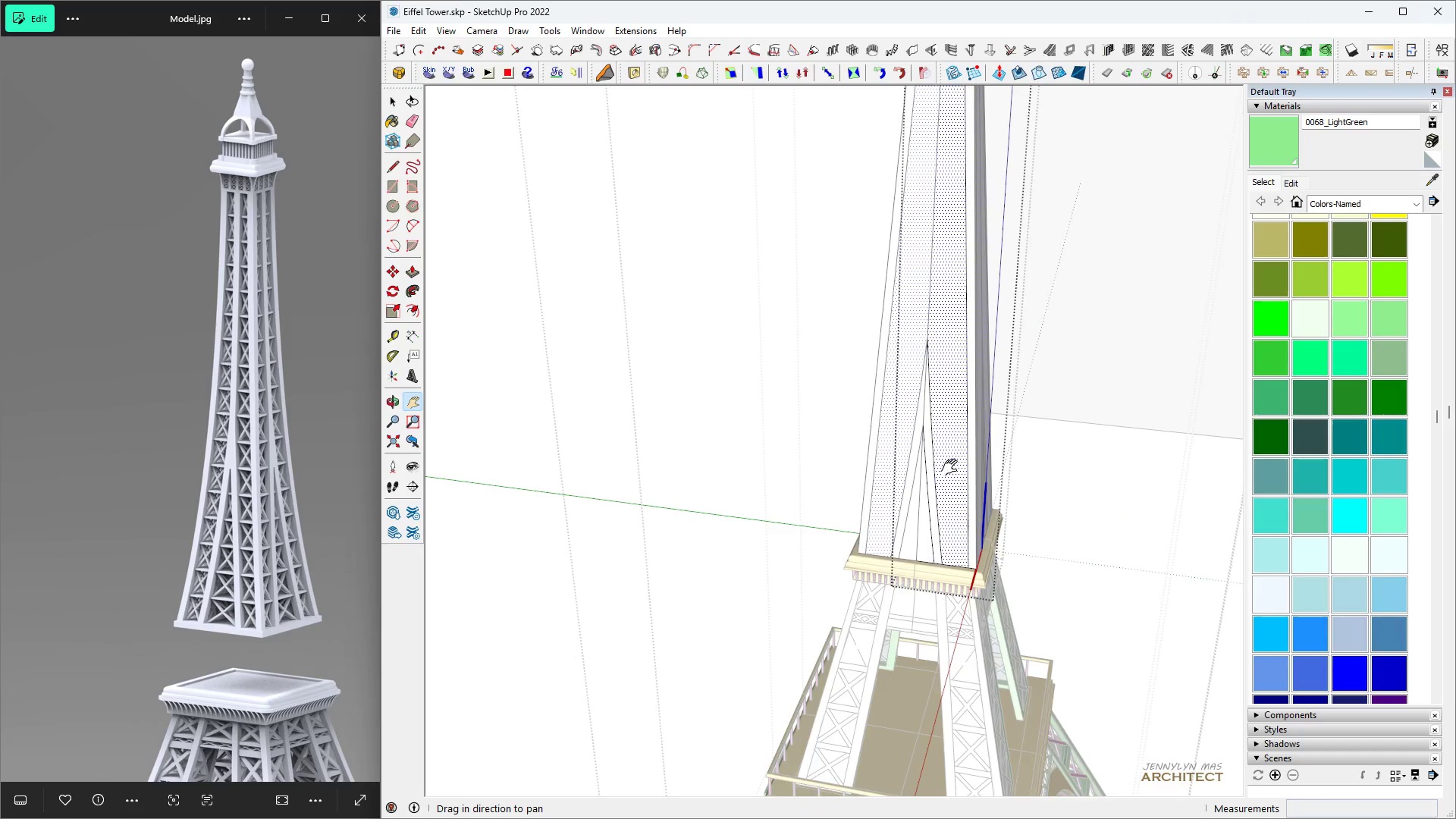 
scroll: coordinate [993, 415], scroll_direction: up, amount: 8.0
 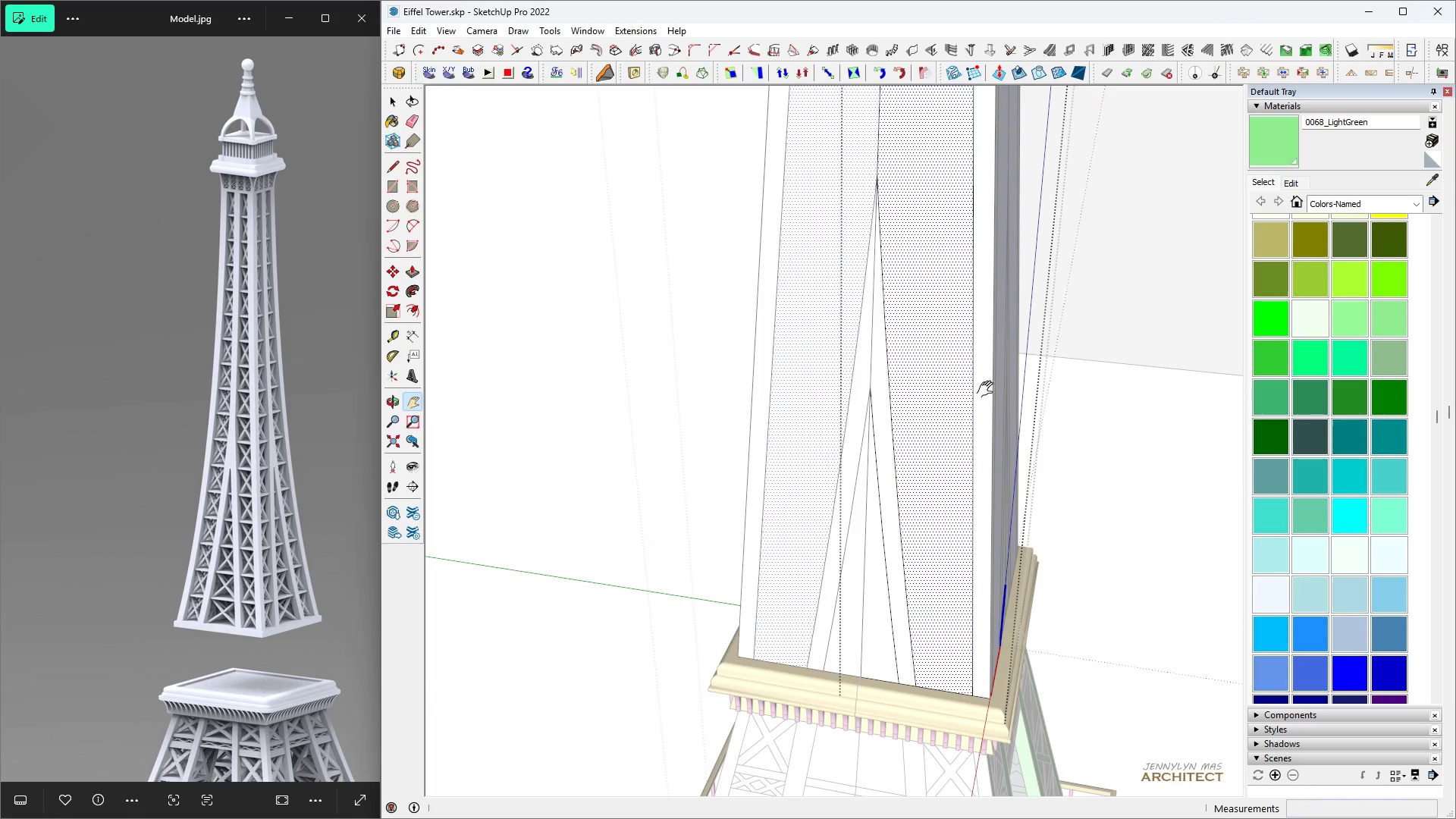 
key(Space)
 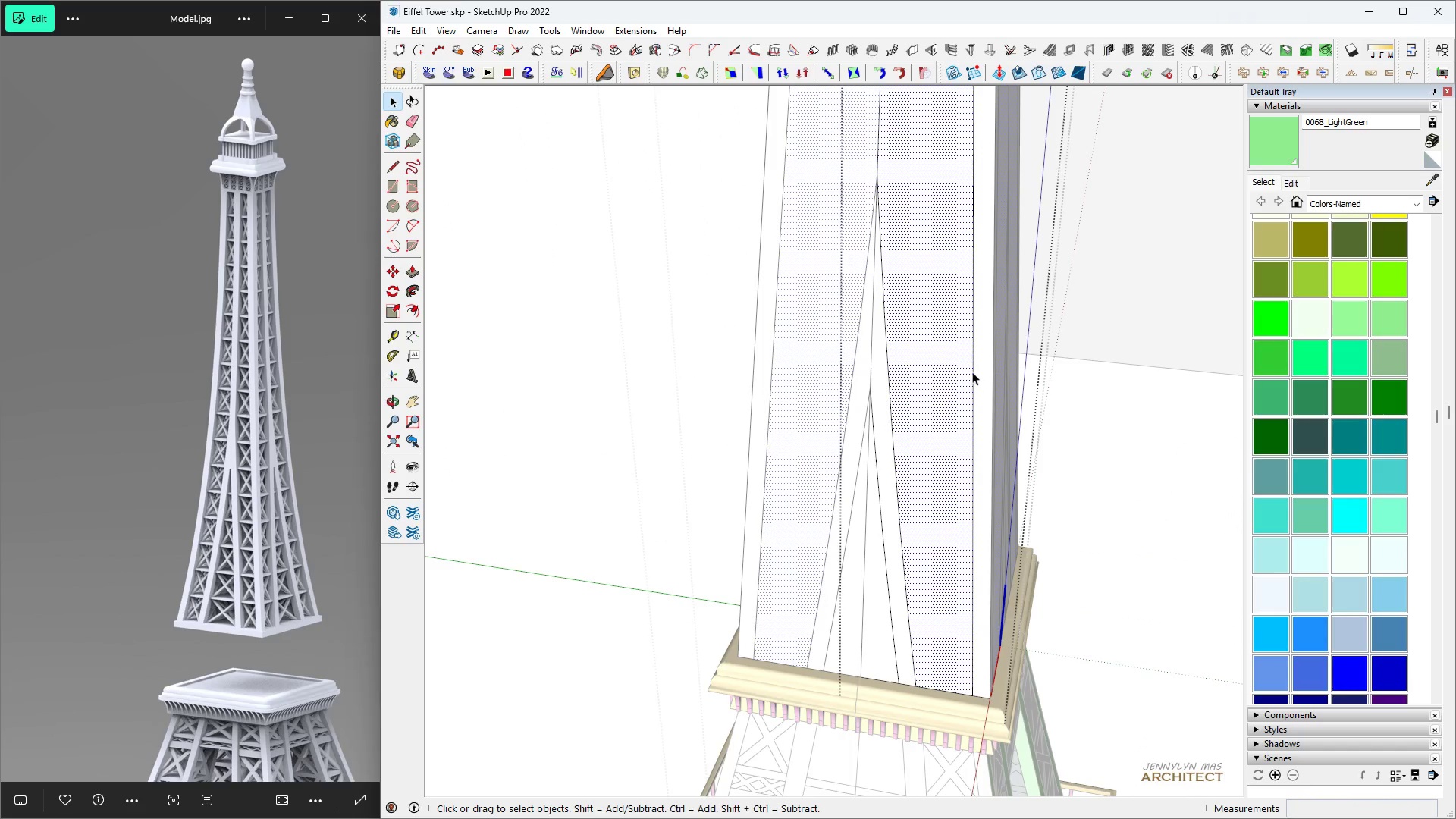 
key(T)
 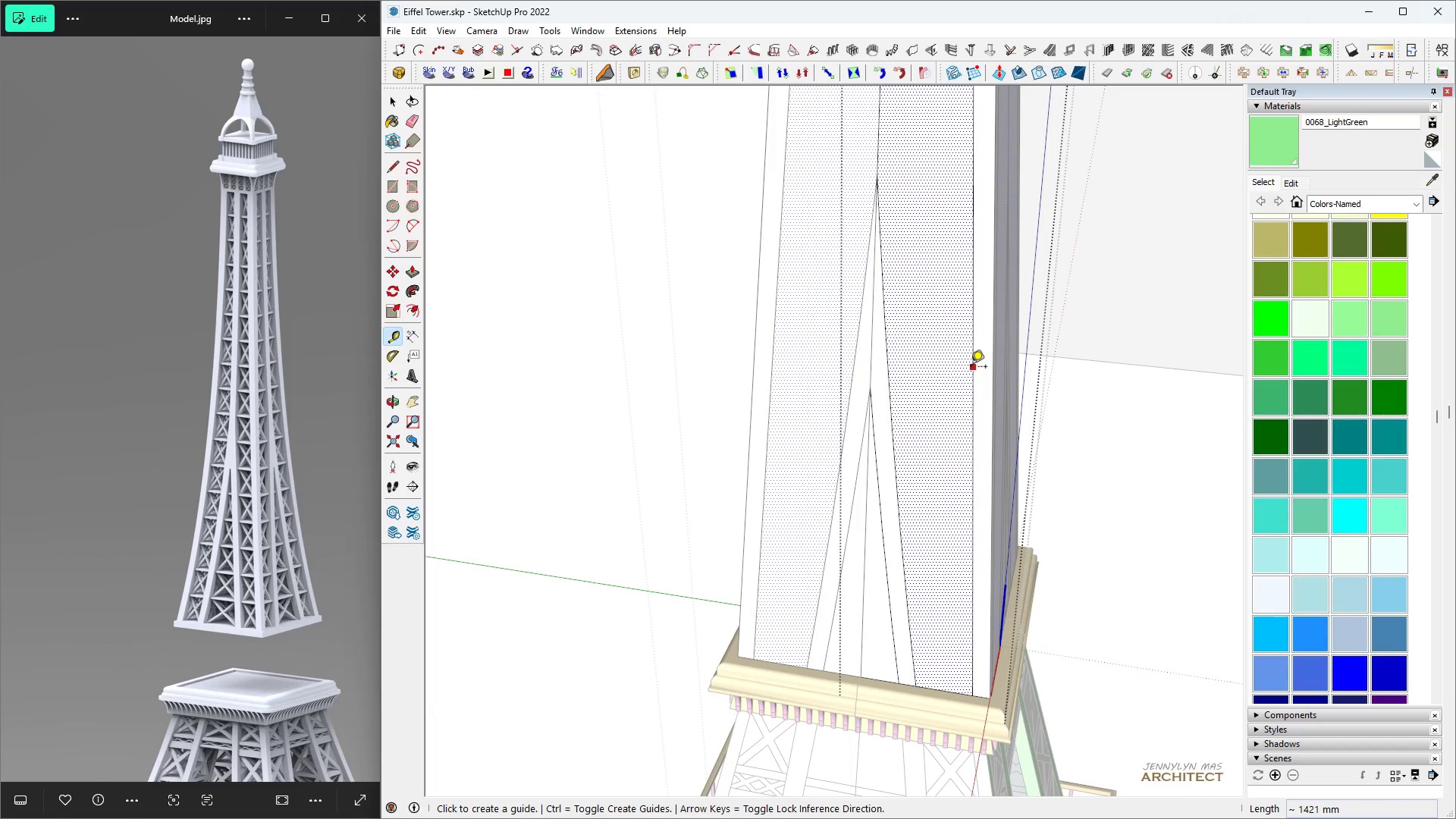 
left_click([971, 368])
 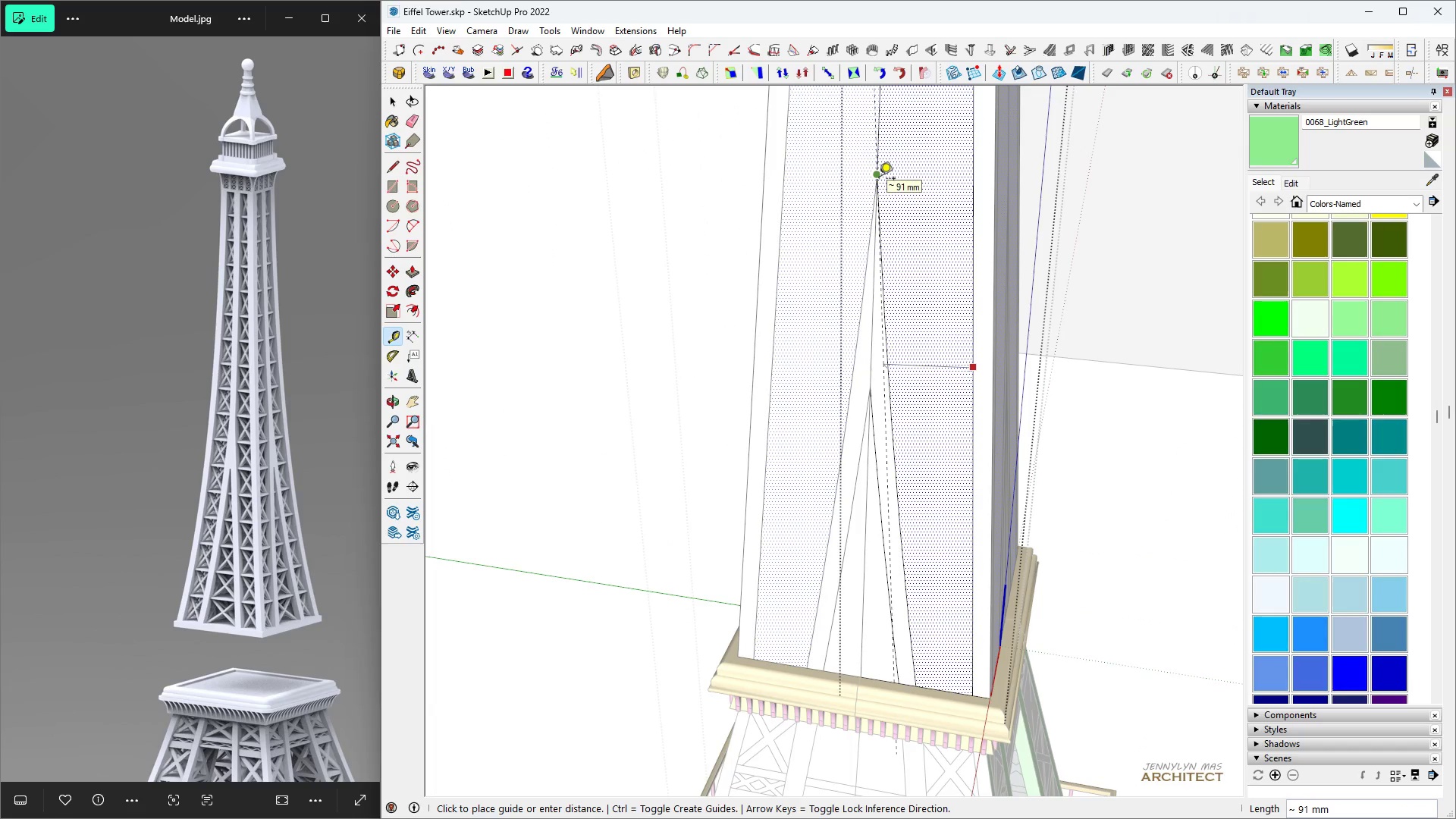 
left_click([879, 180])
 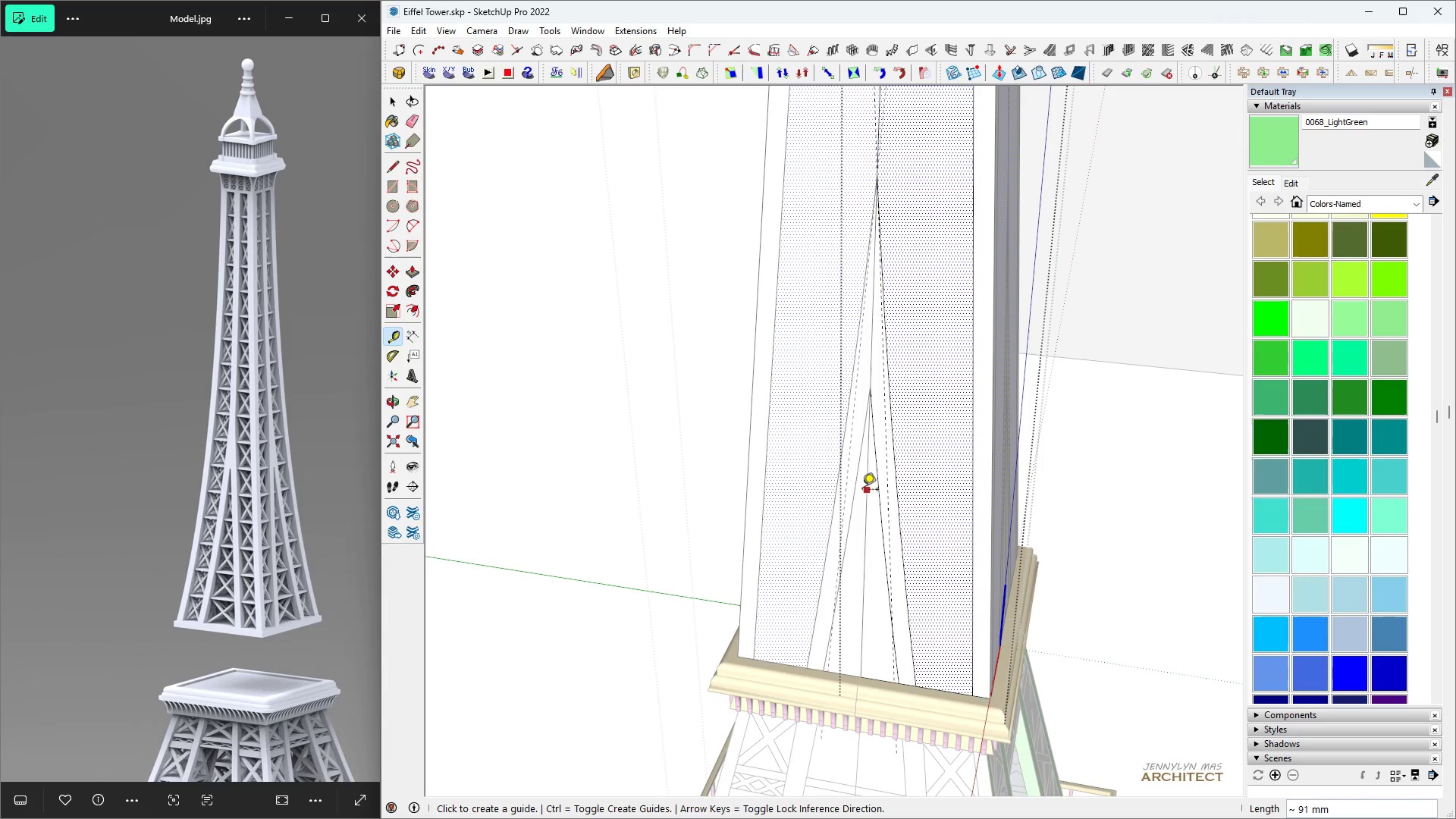 
key(Space)
 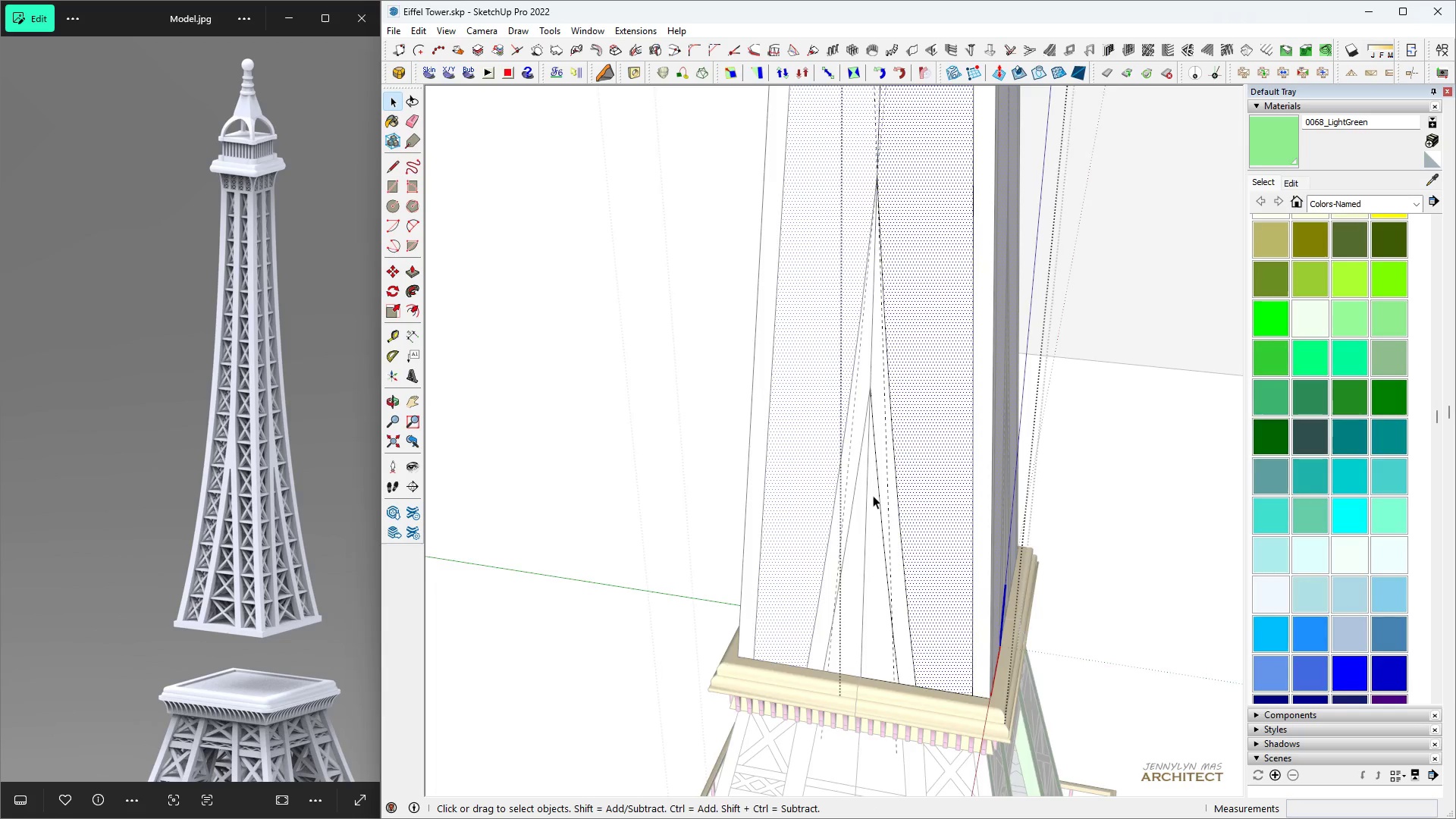 
scroll: coordinate [880, 505], scroll_direction: up, amount: 6.0
 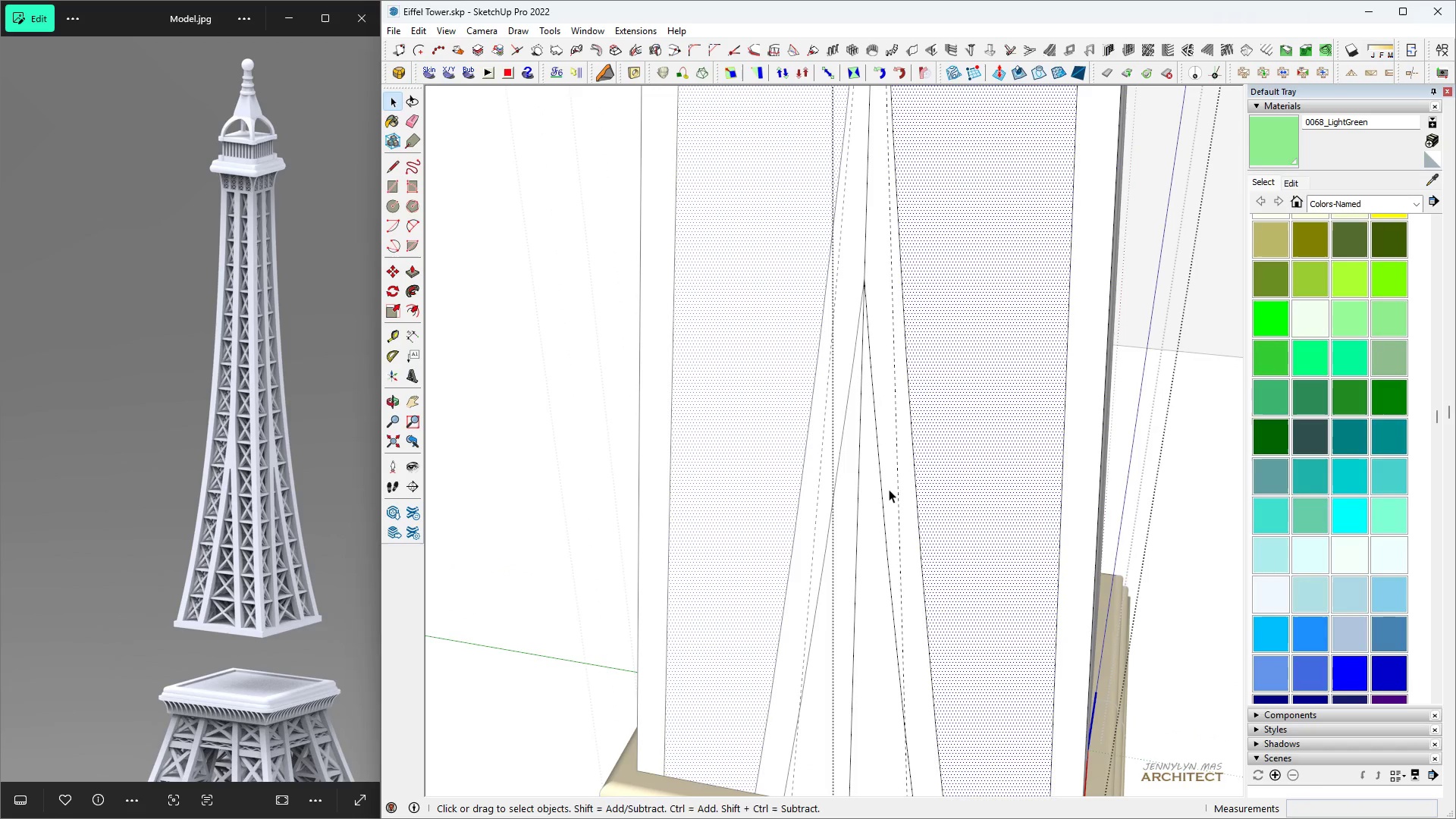 
key(E)
 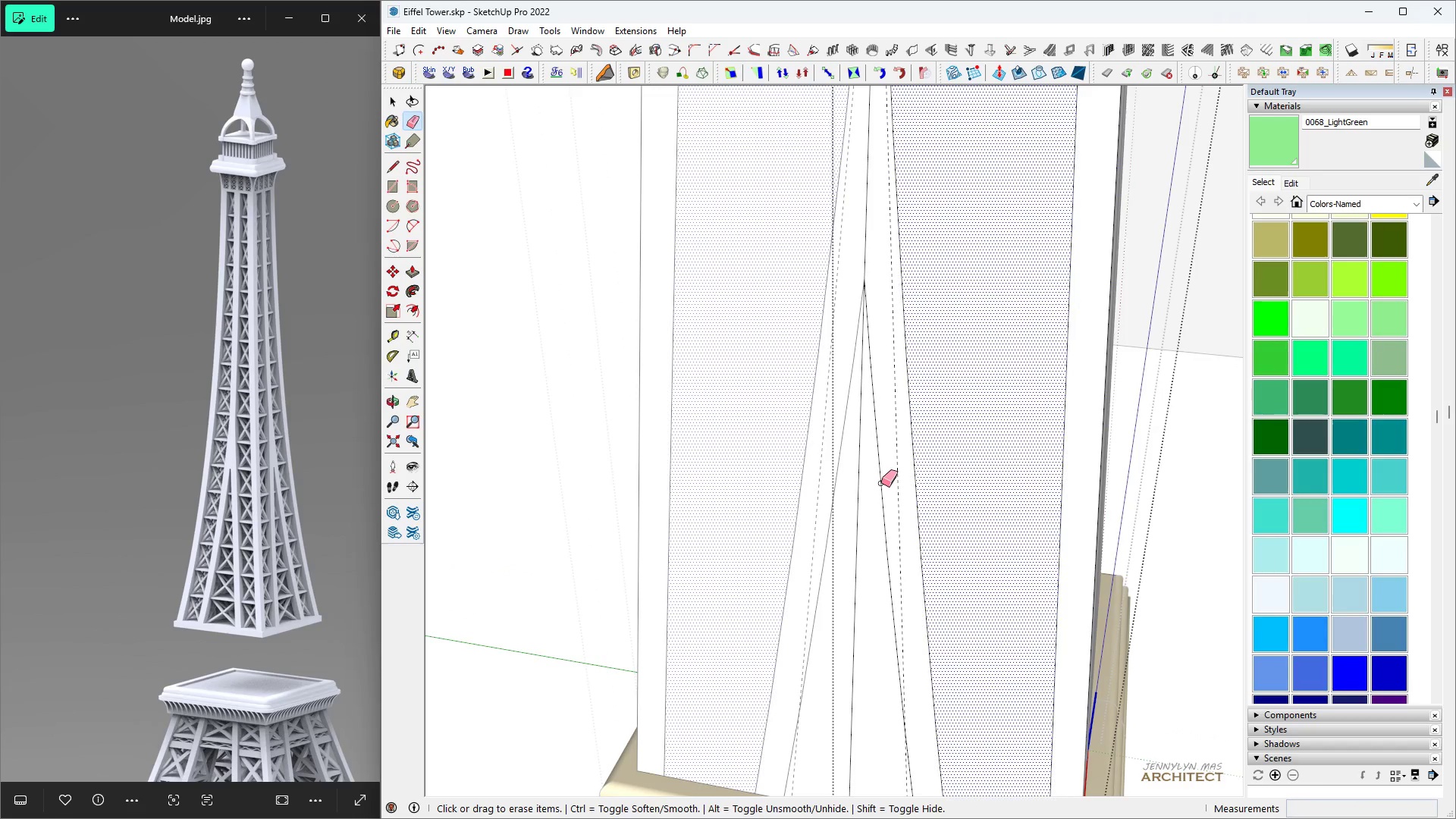 
left_click([881, 483])
 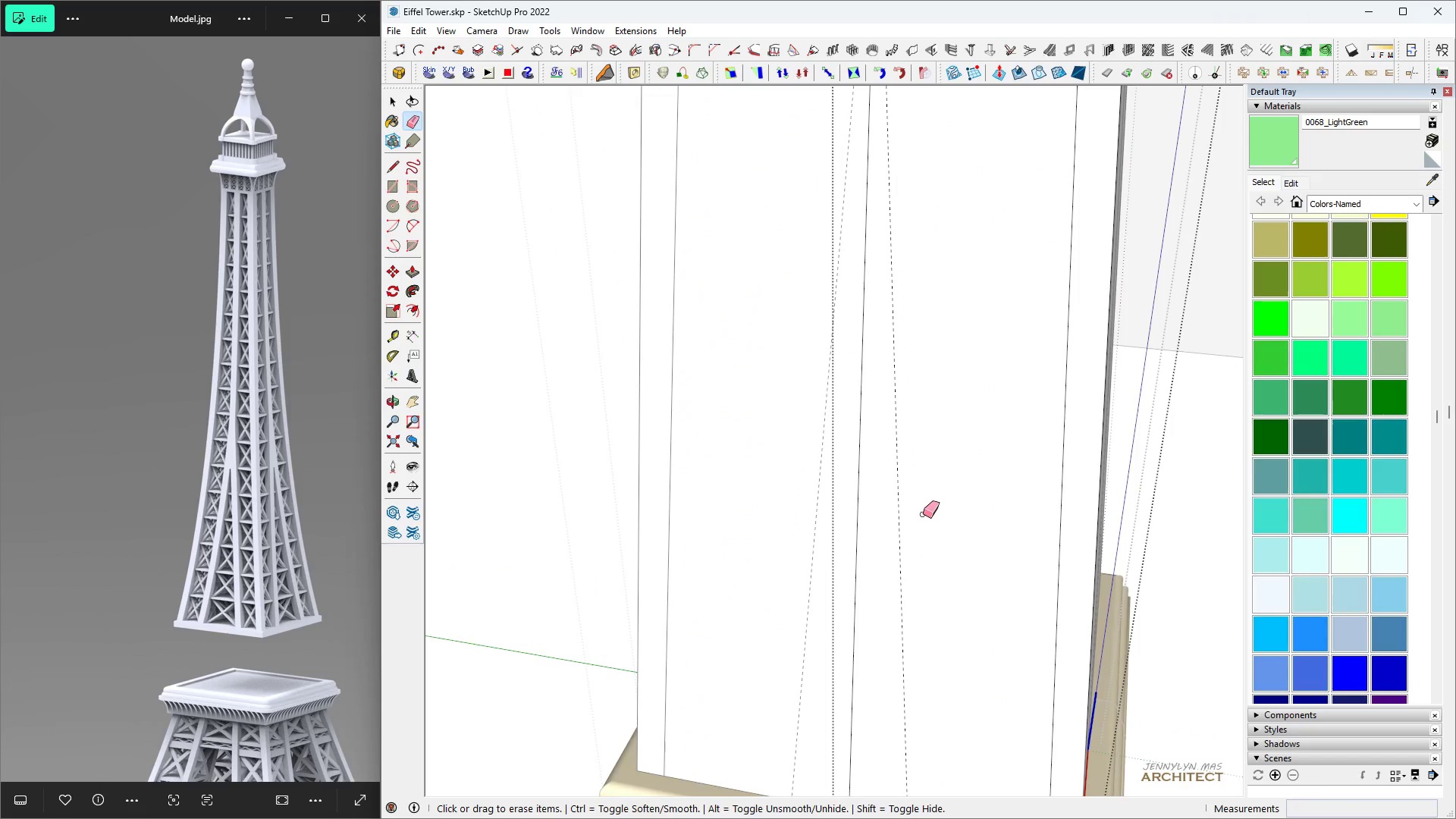 
scroll: coordinate [924, 515], scroll_direction: down, amount: 8.0
 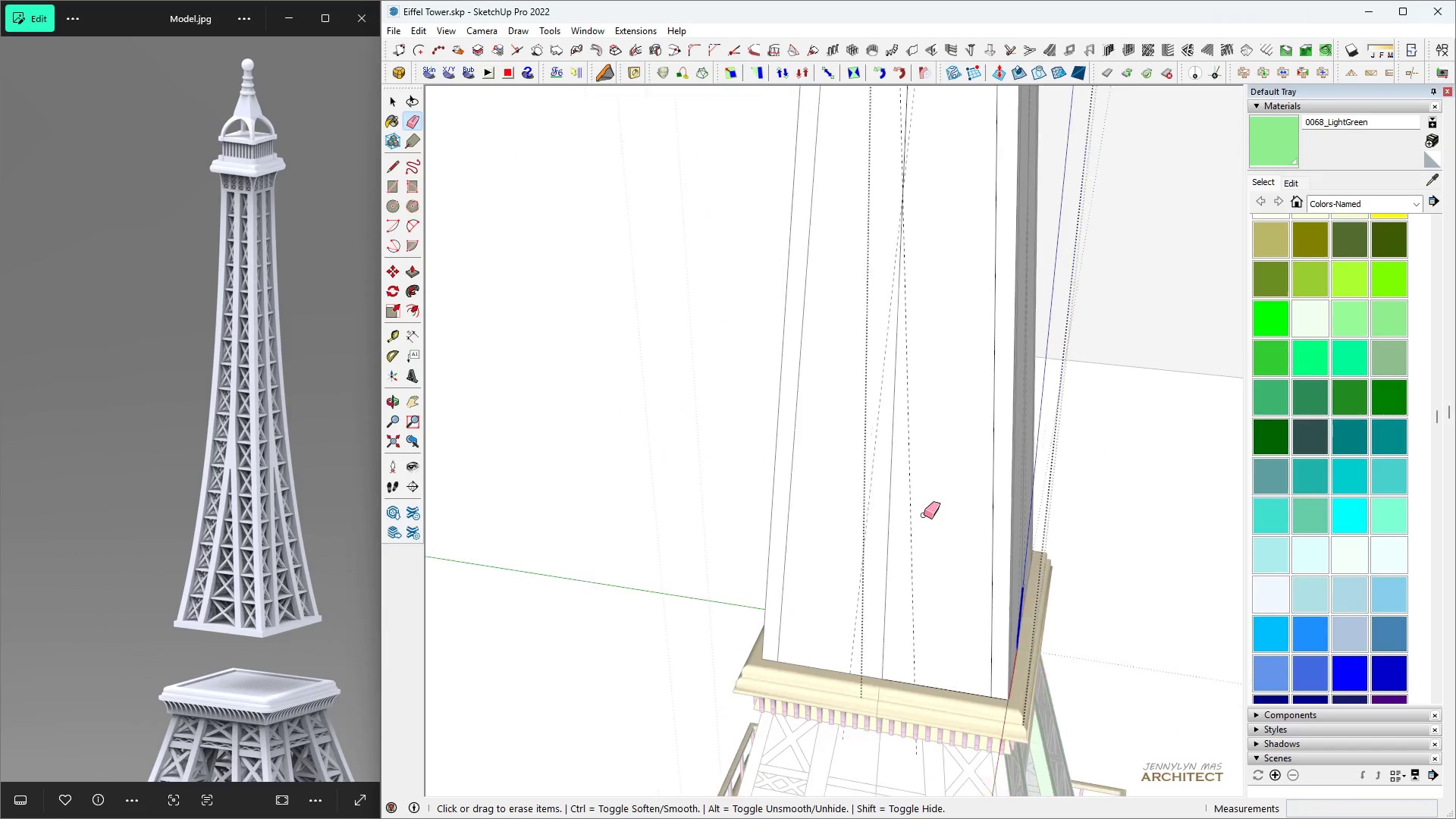 
key(Space)
 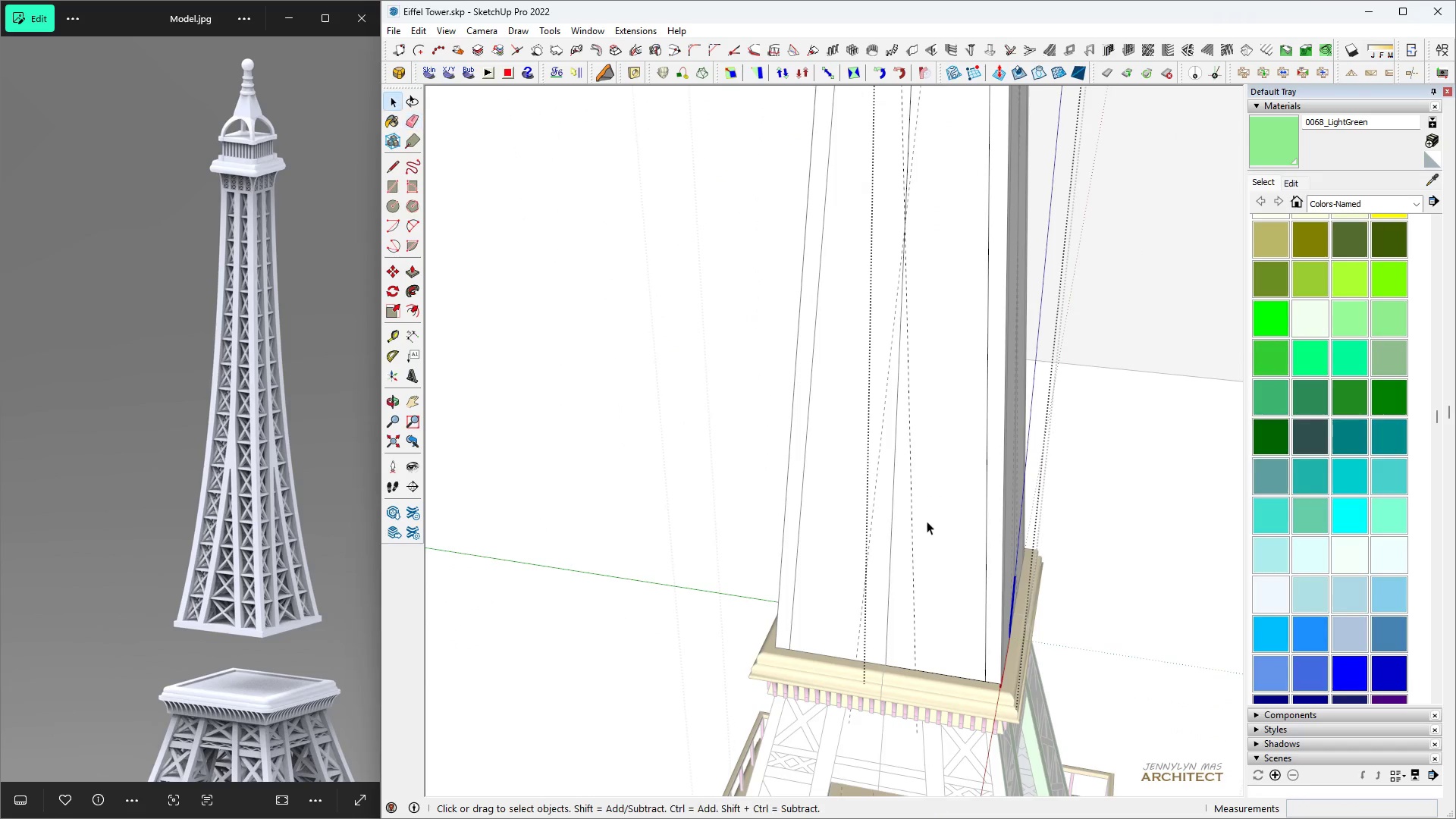 
left_click([927, 521])
 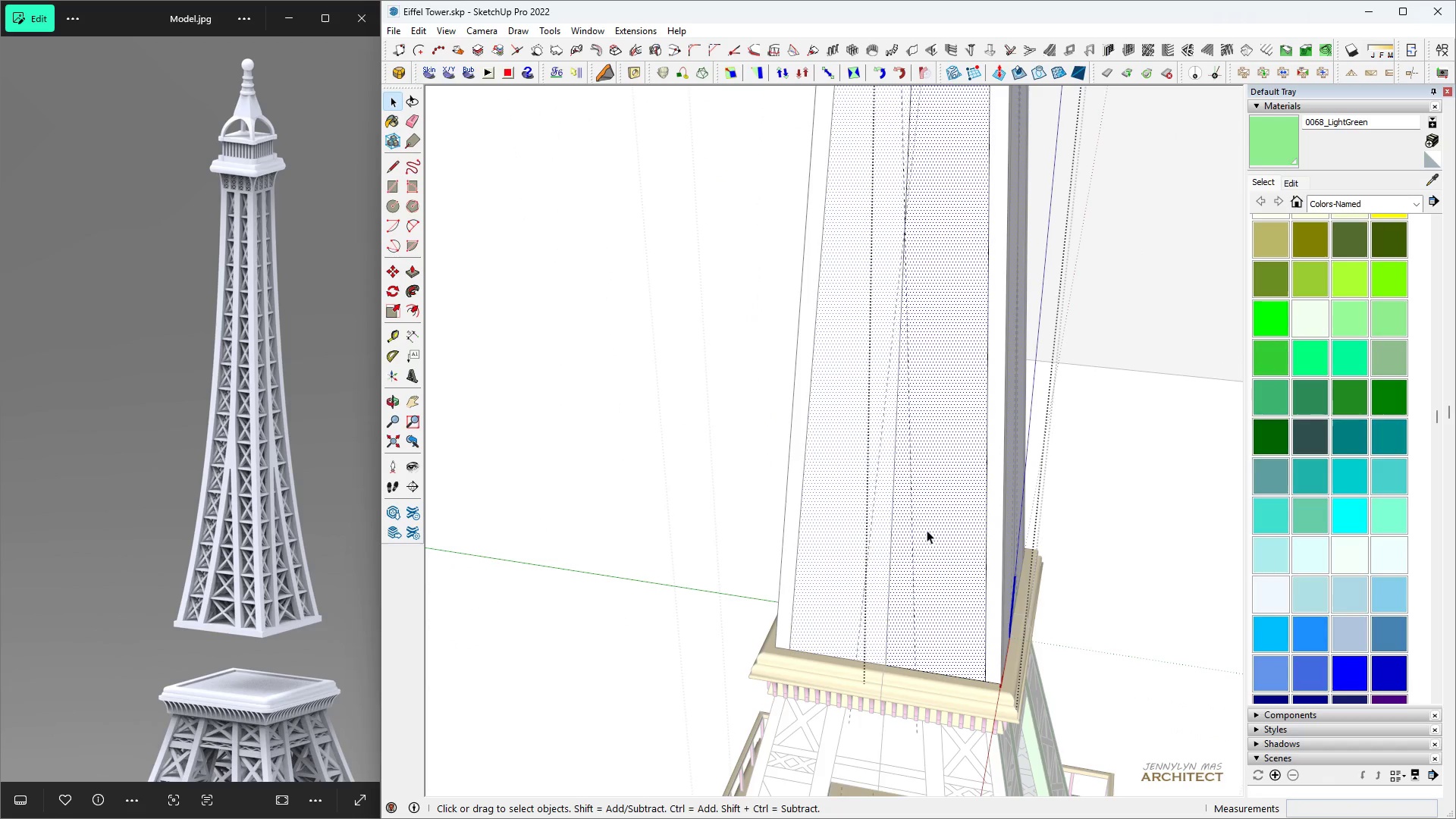 
scroll: coordinate [960, 591], scroll_direction: down, amount: 11.0
 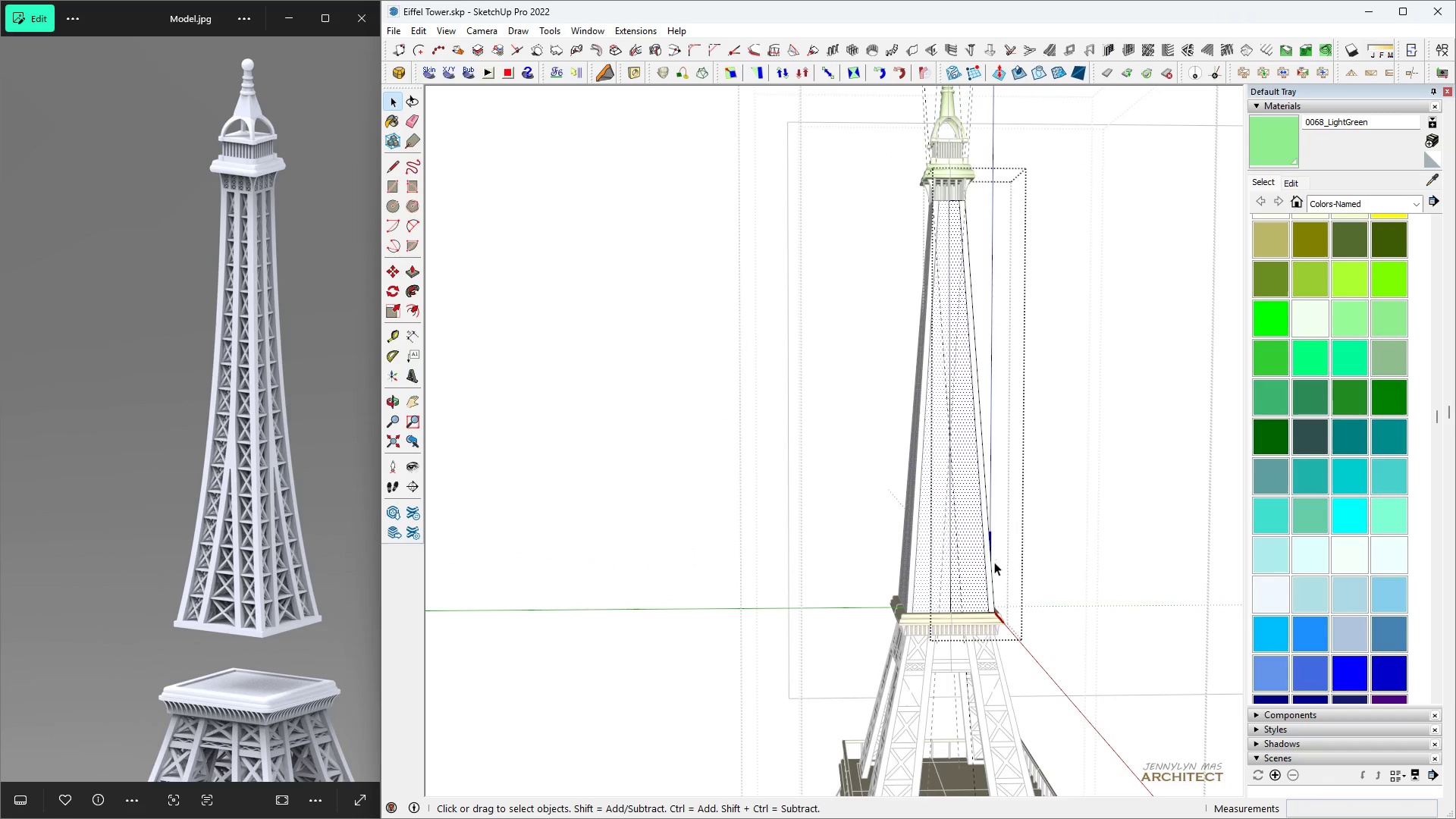 
scroll: coordinate [1006, 645], scroll_direction: up, amount: 11.0
 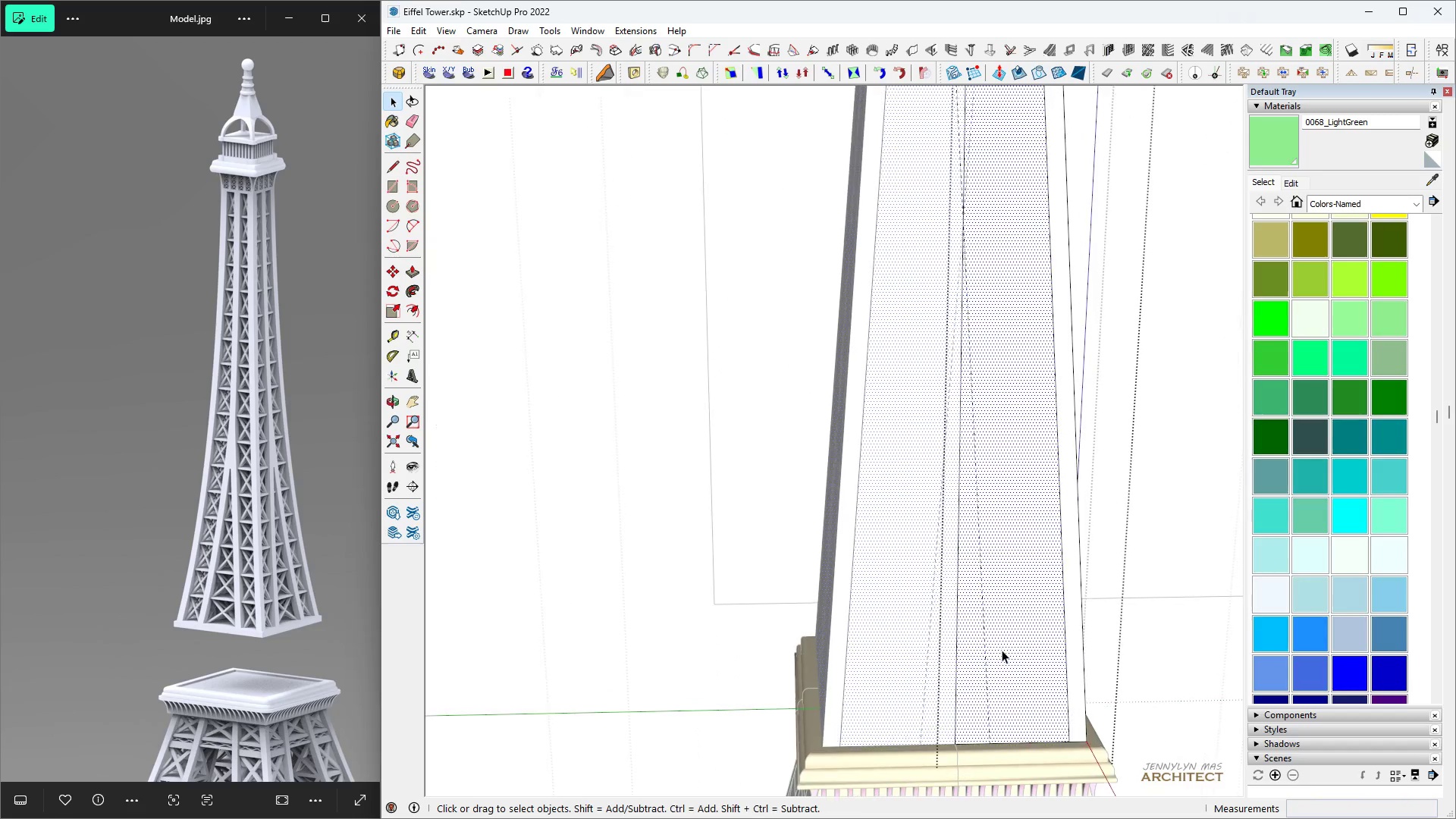 
key(E)
 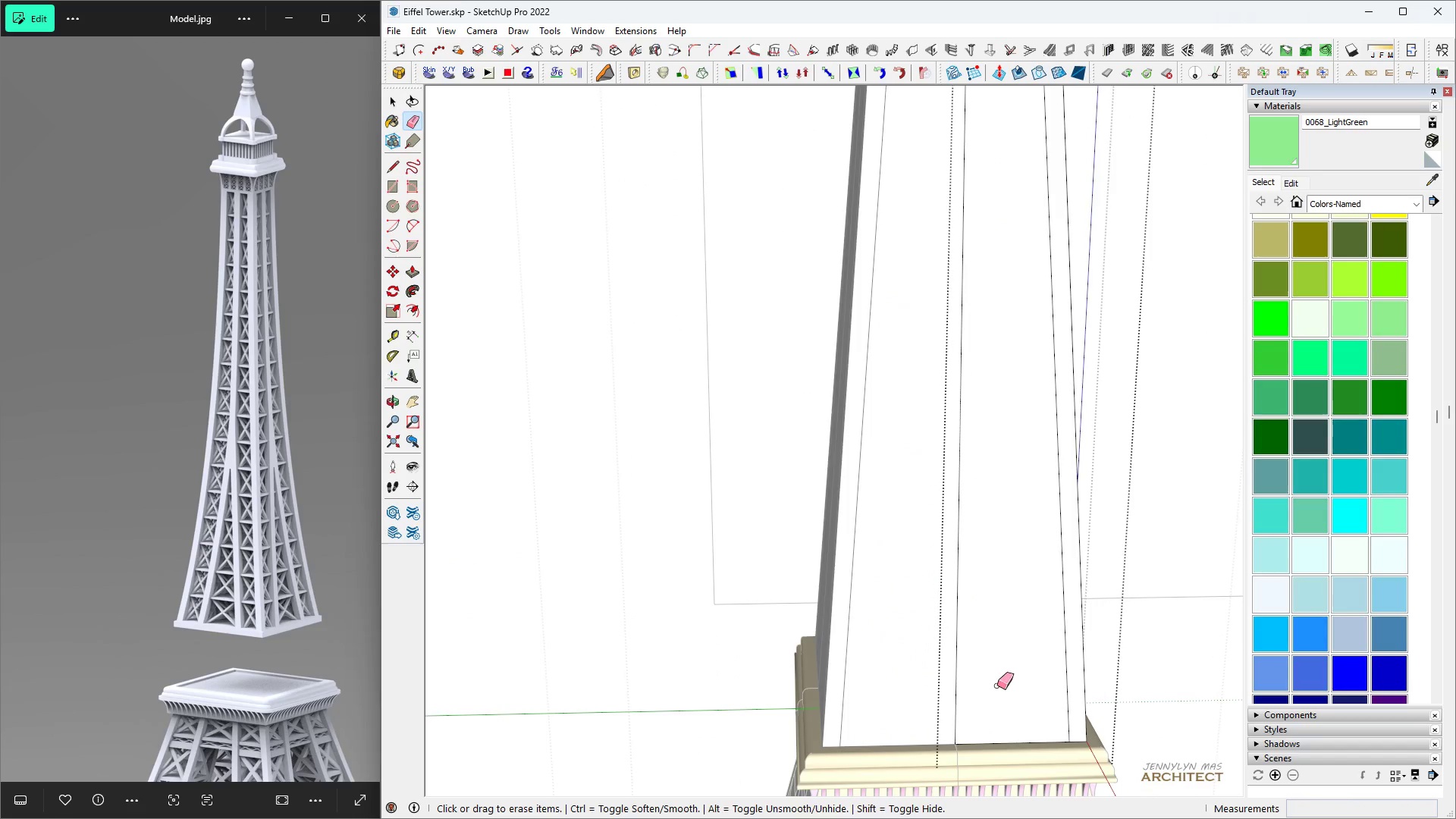 
key(Space)
 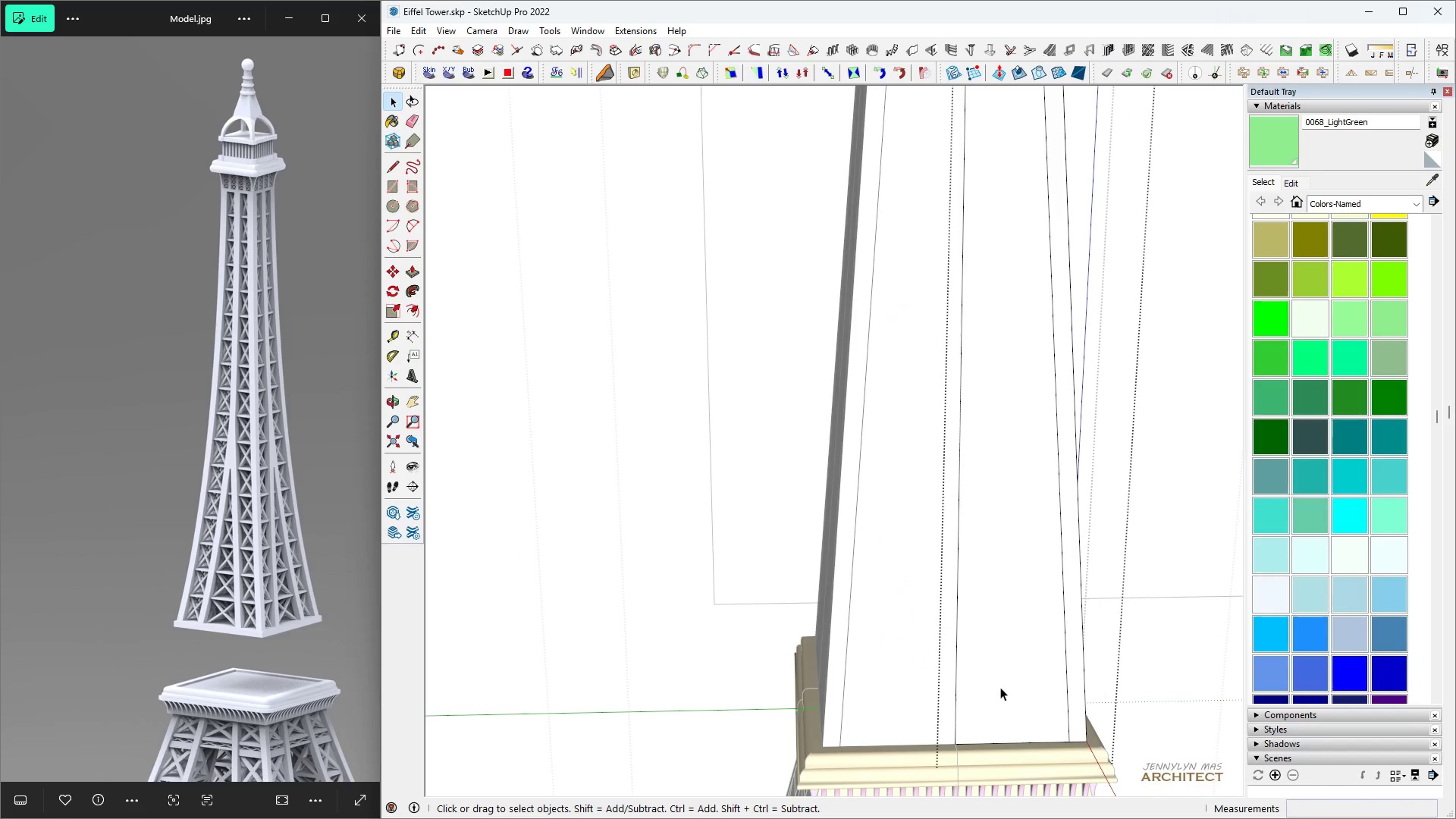 
left_click([1000, 686])
 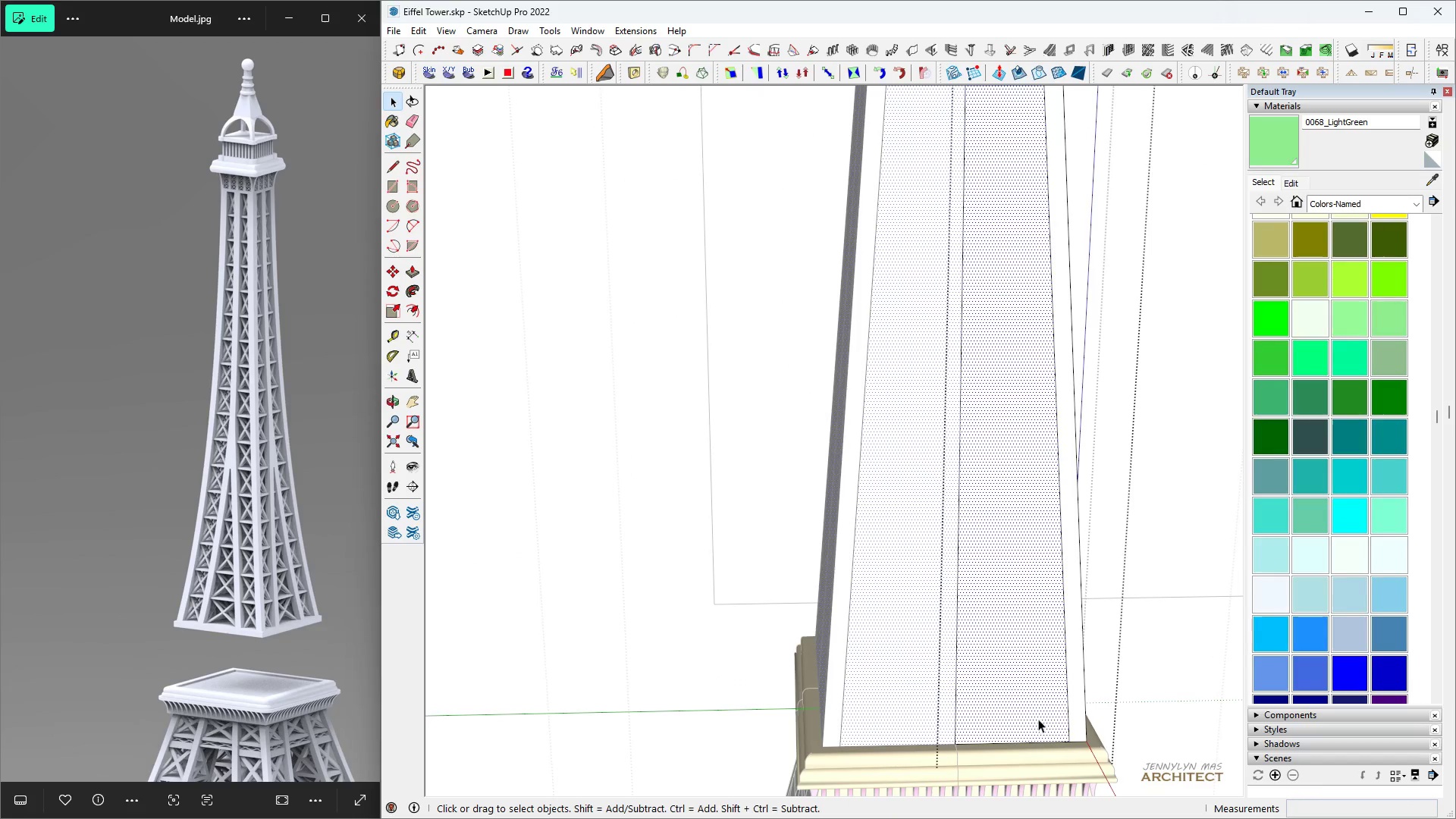 
scroll: coordinate [1046, 722], scroll_direction: up, amount: 1.0
 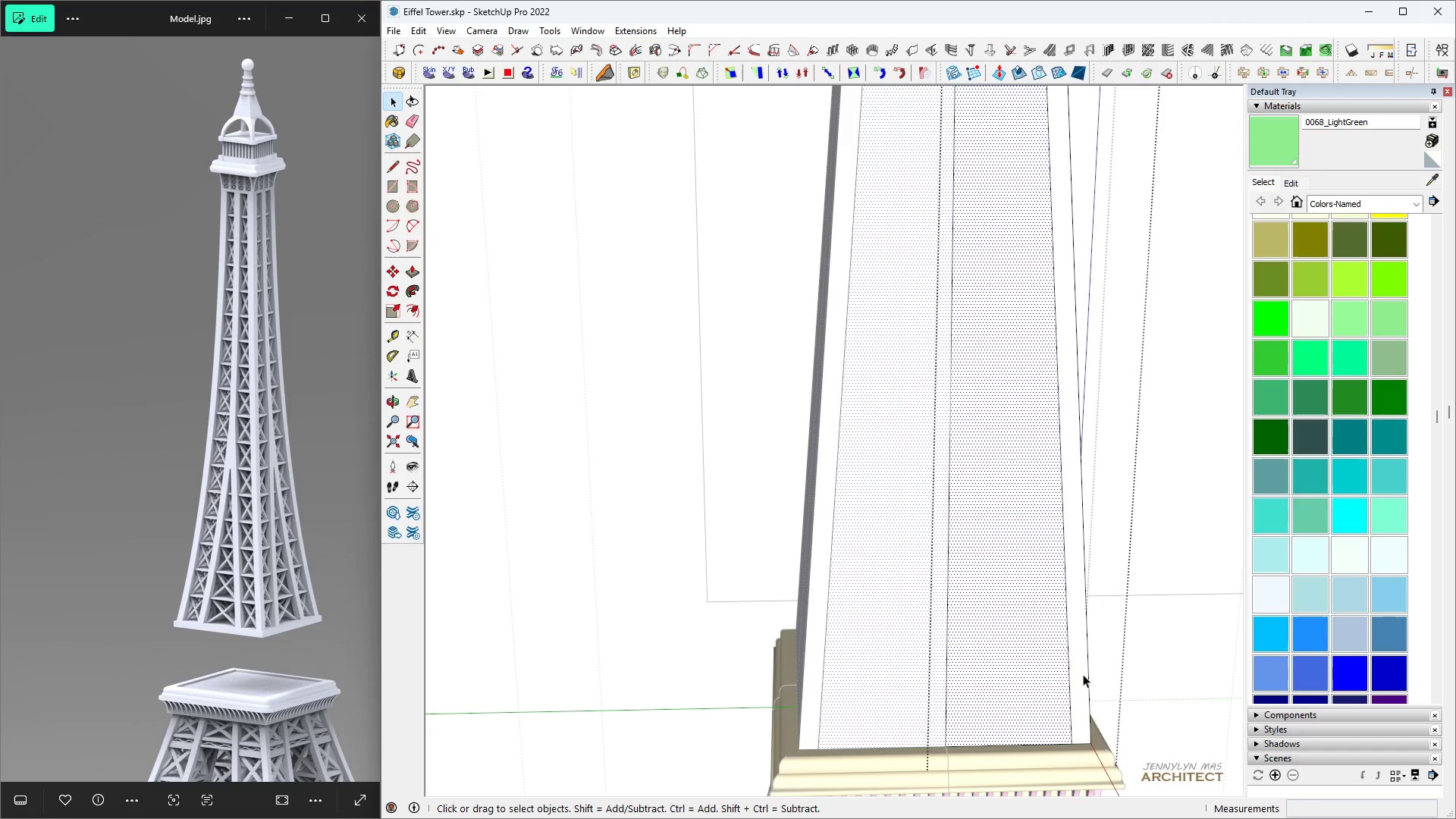 
key(T)
 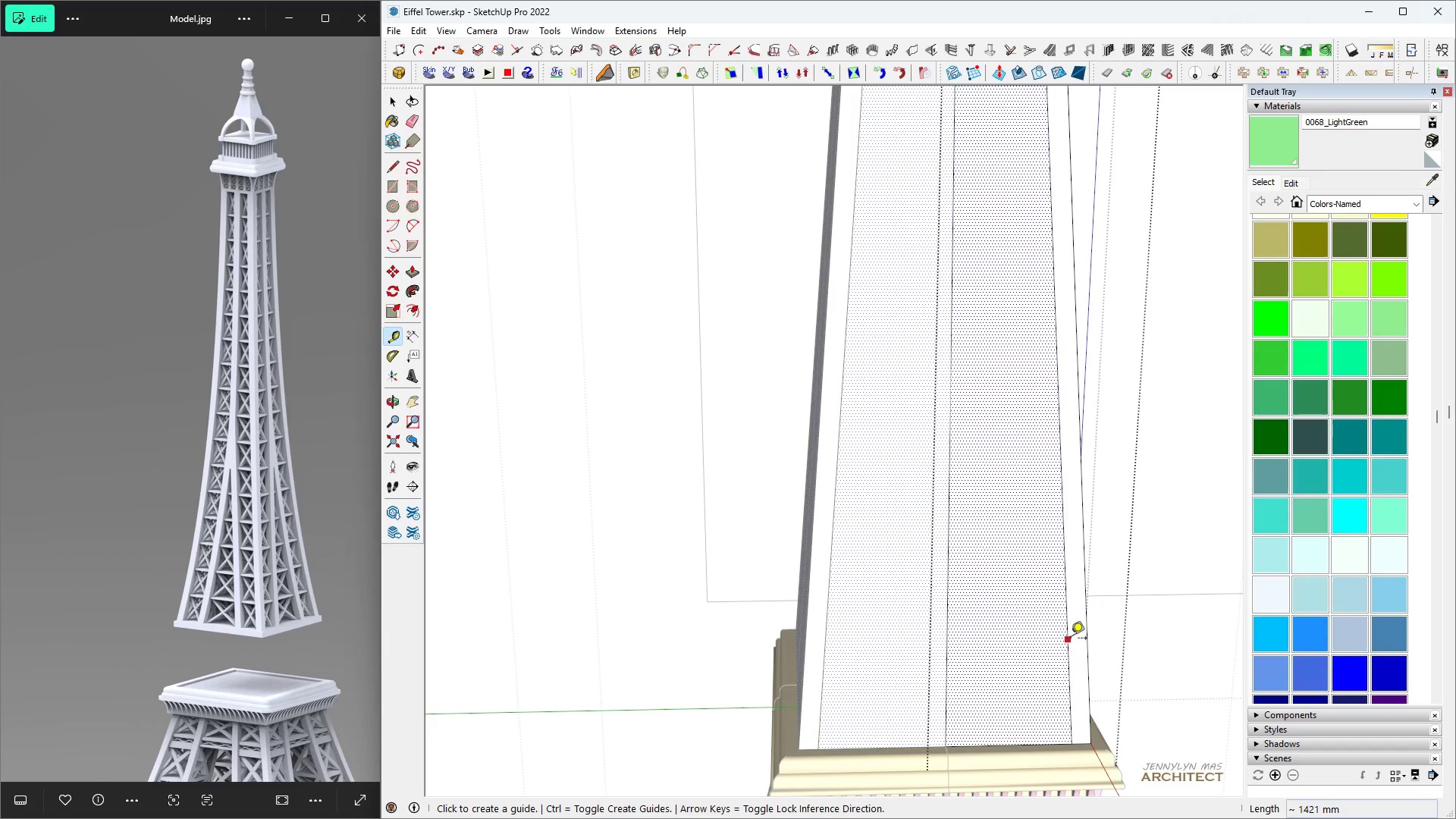 
left_click([1071, 639])
 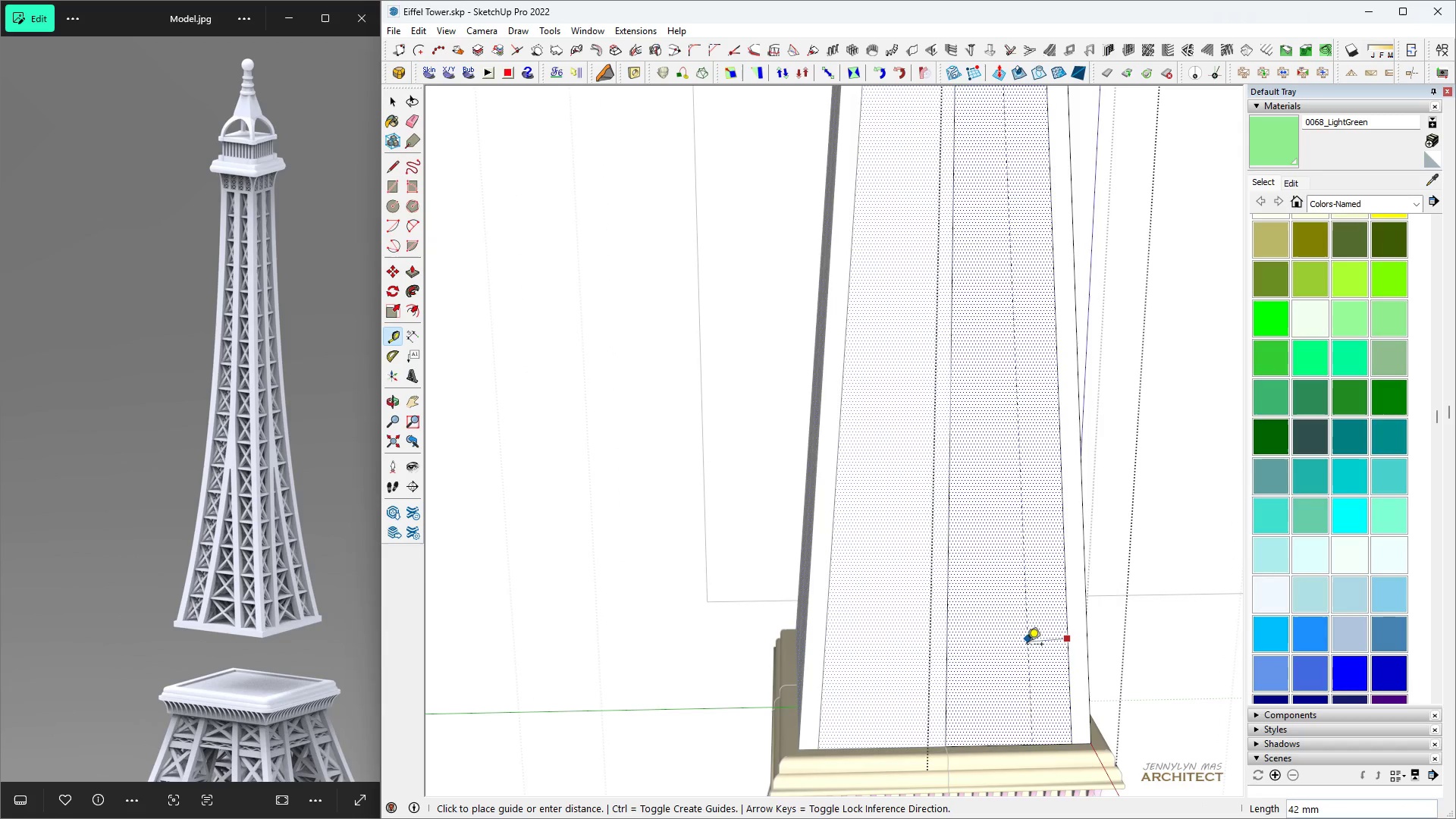 
scroll: coordinate [974, 544], scroll_direction: down, amount: 5.0
 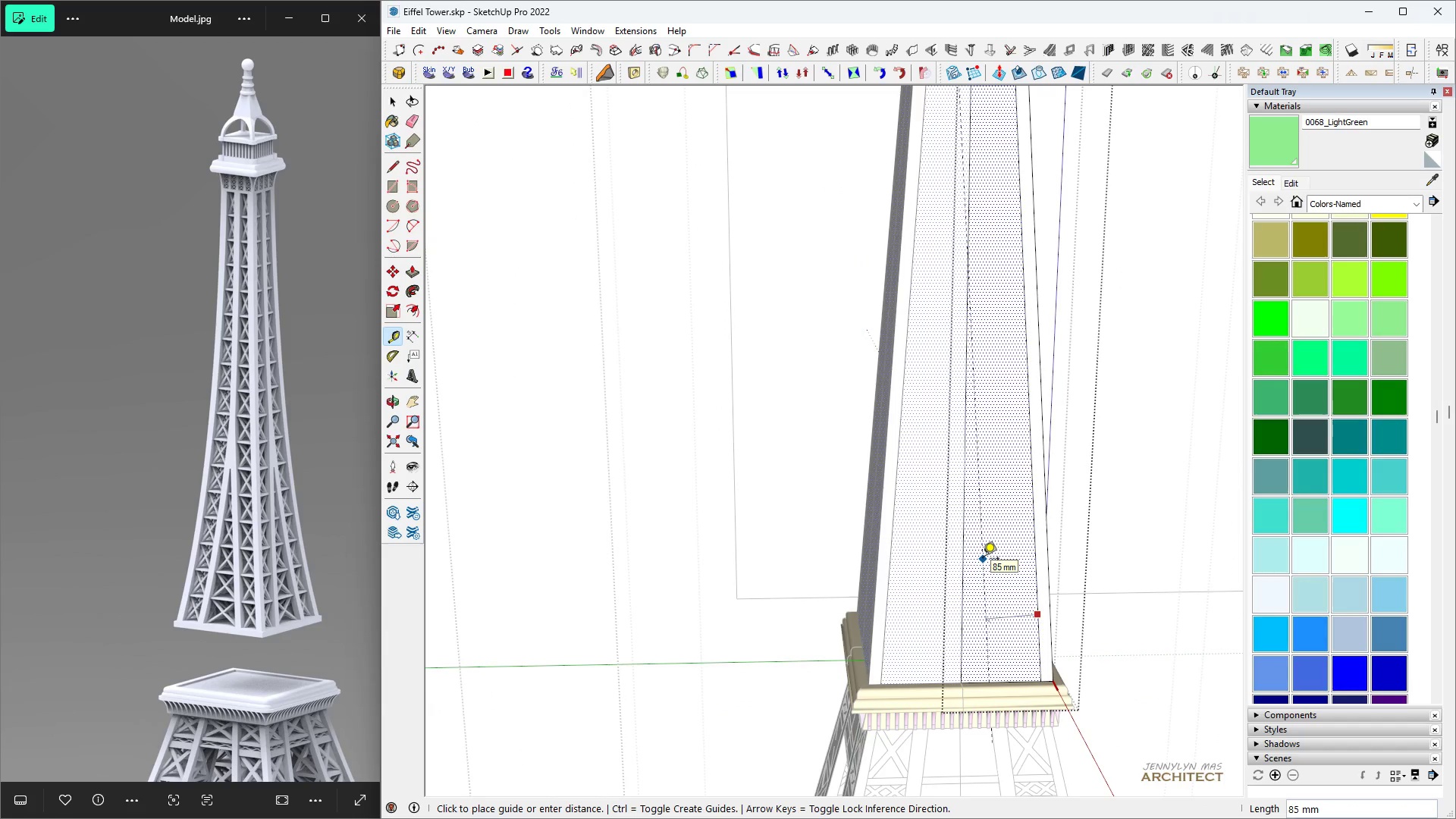 
type(89)
key(Backspace)
key(Backspace)
key(Backspace)
type(0)
 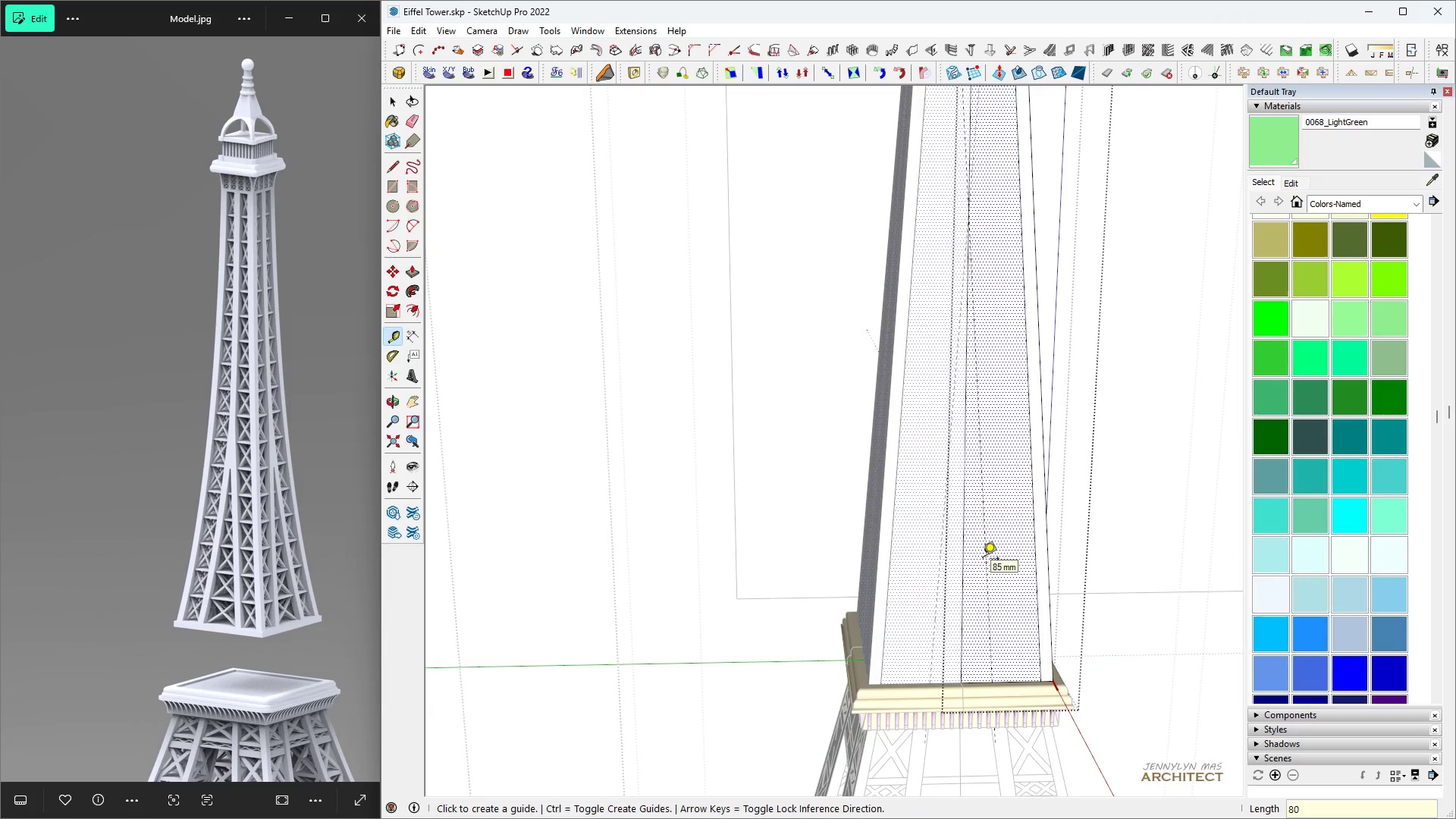 
hold_key(key=8, duration=0.35)
 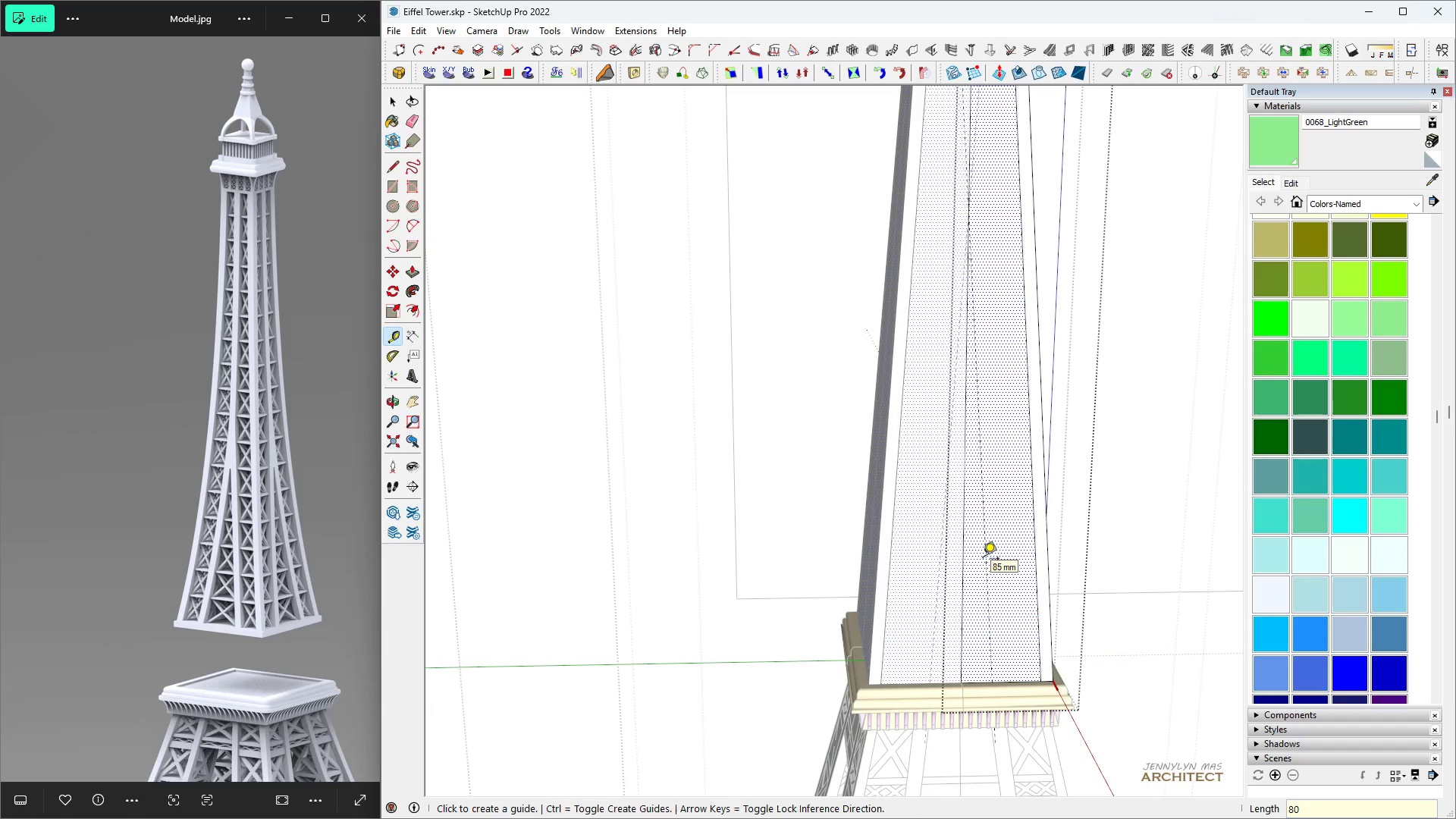 
key(Enter)
 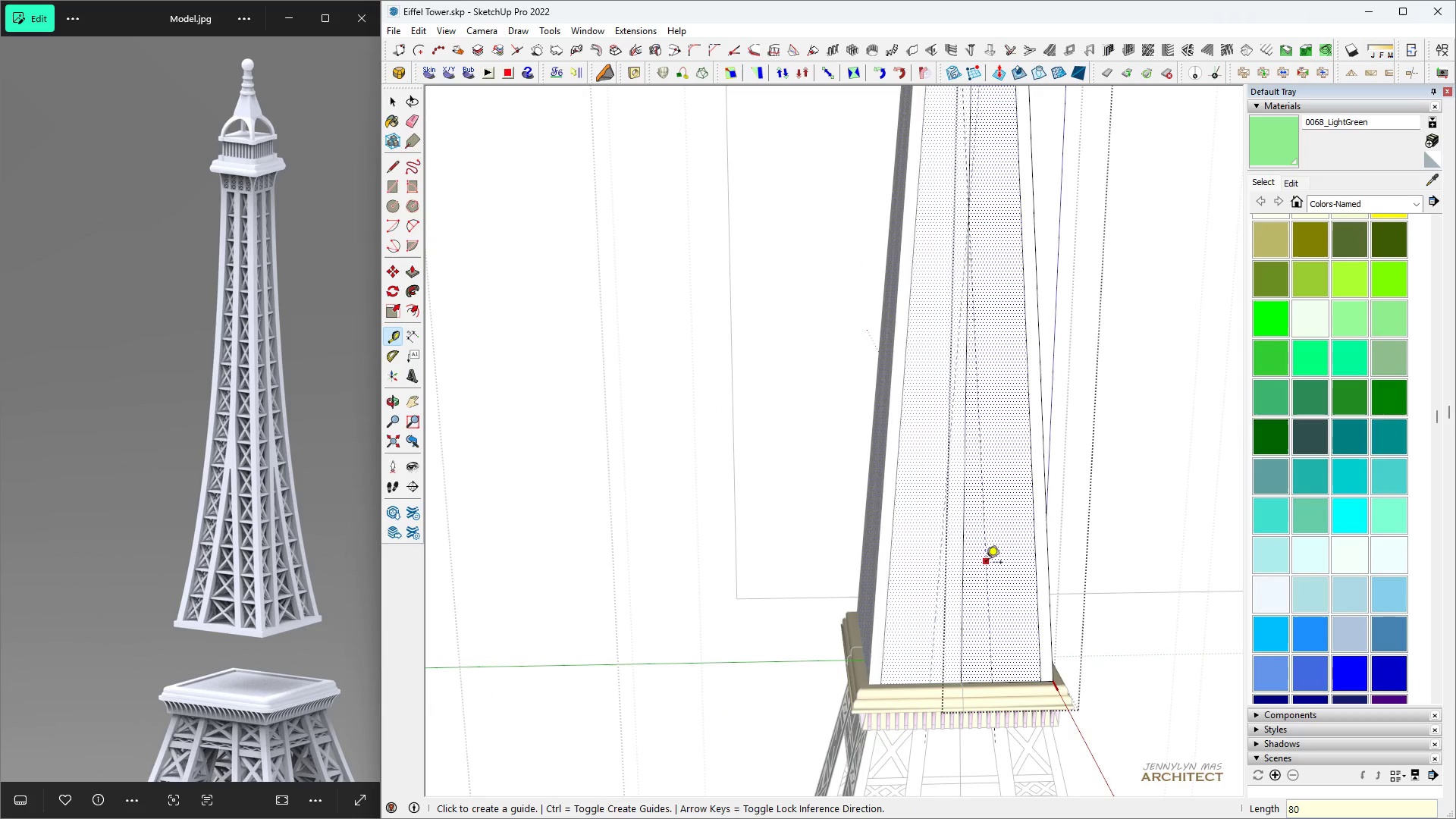 
key(Space)
 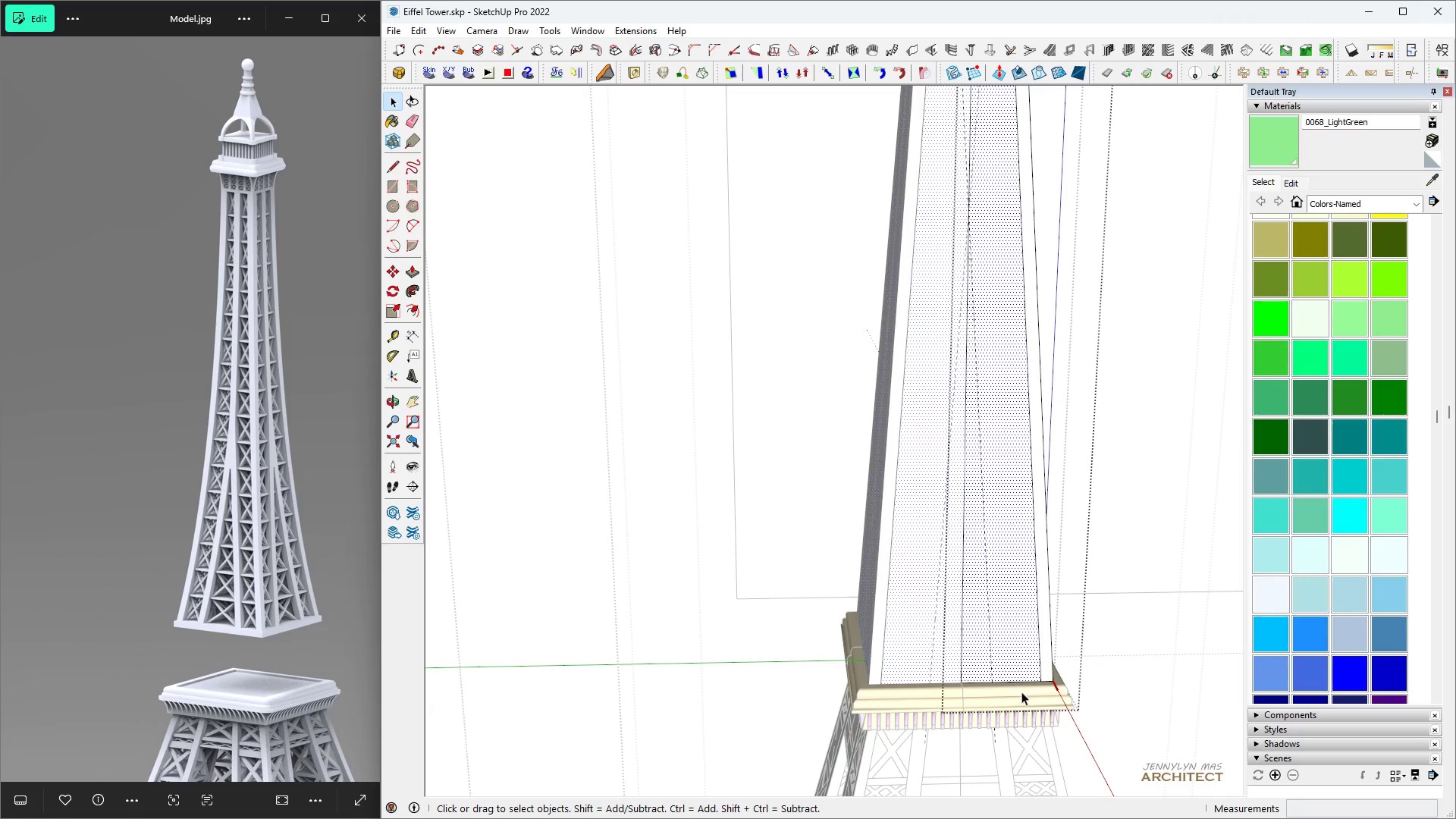 
key(H)
 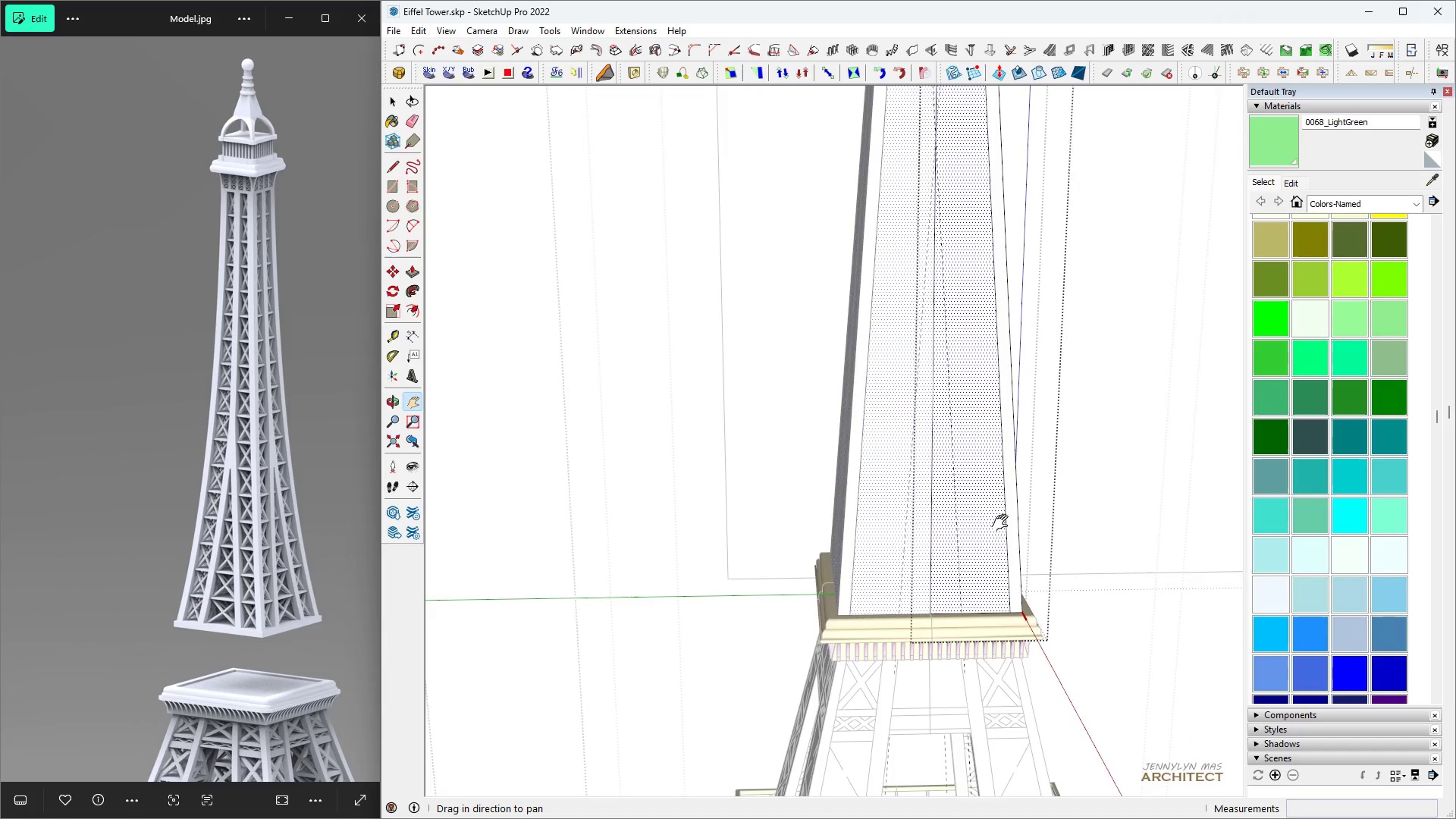 
key(Space)
 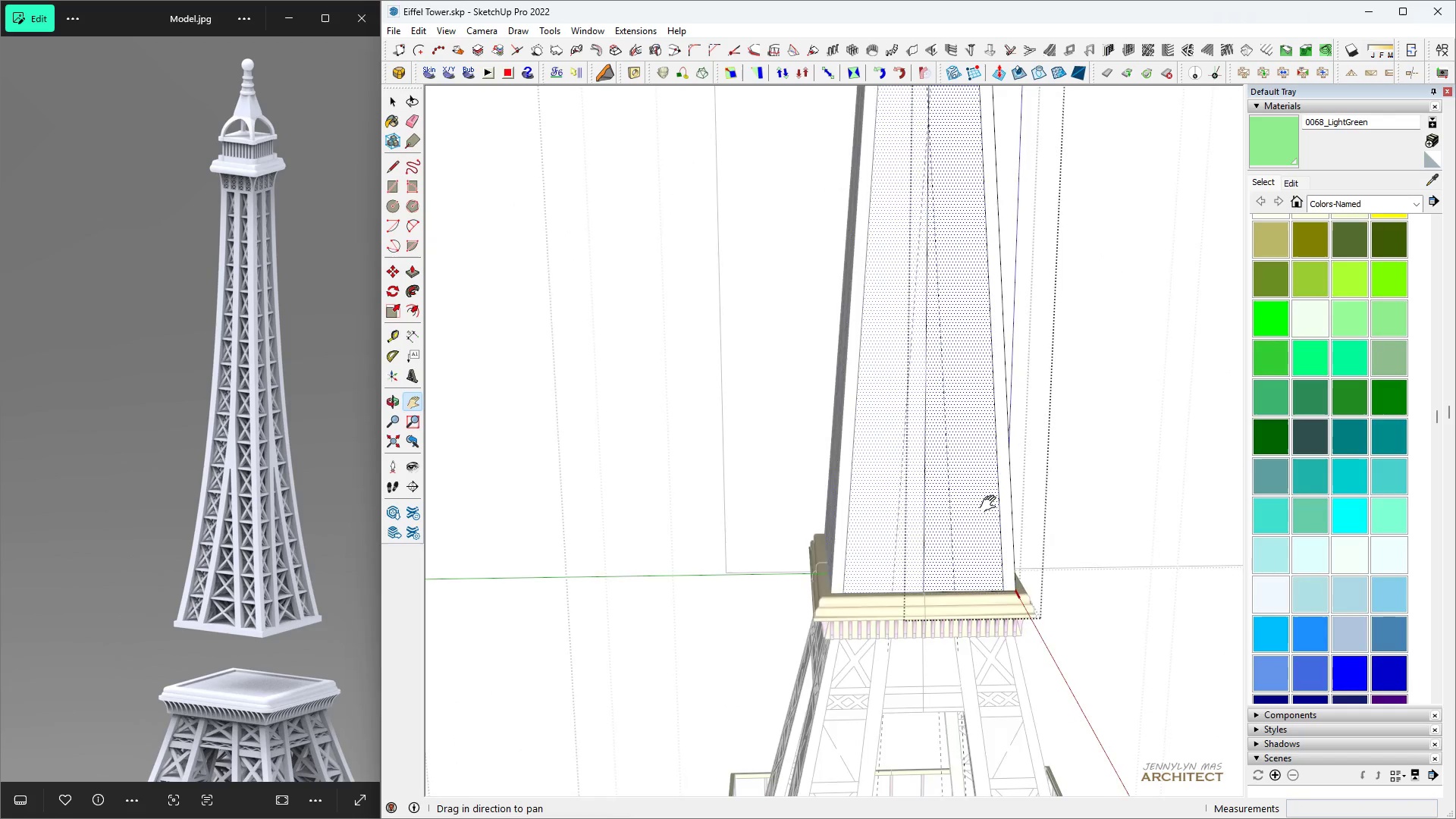 
scroll: coordinate [937, 588], scroll_direction: up, amount: 7.0
 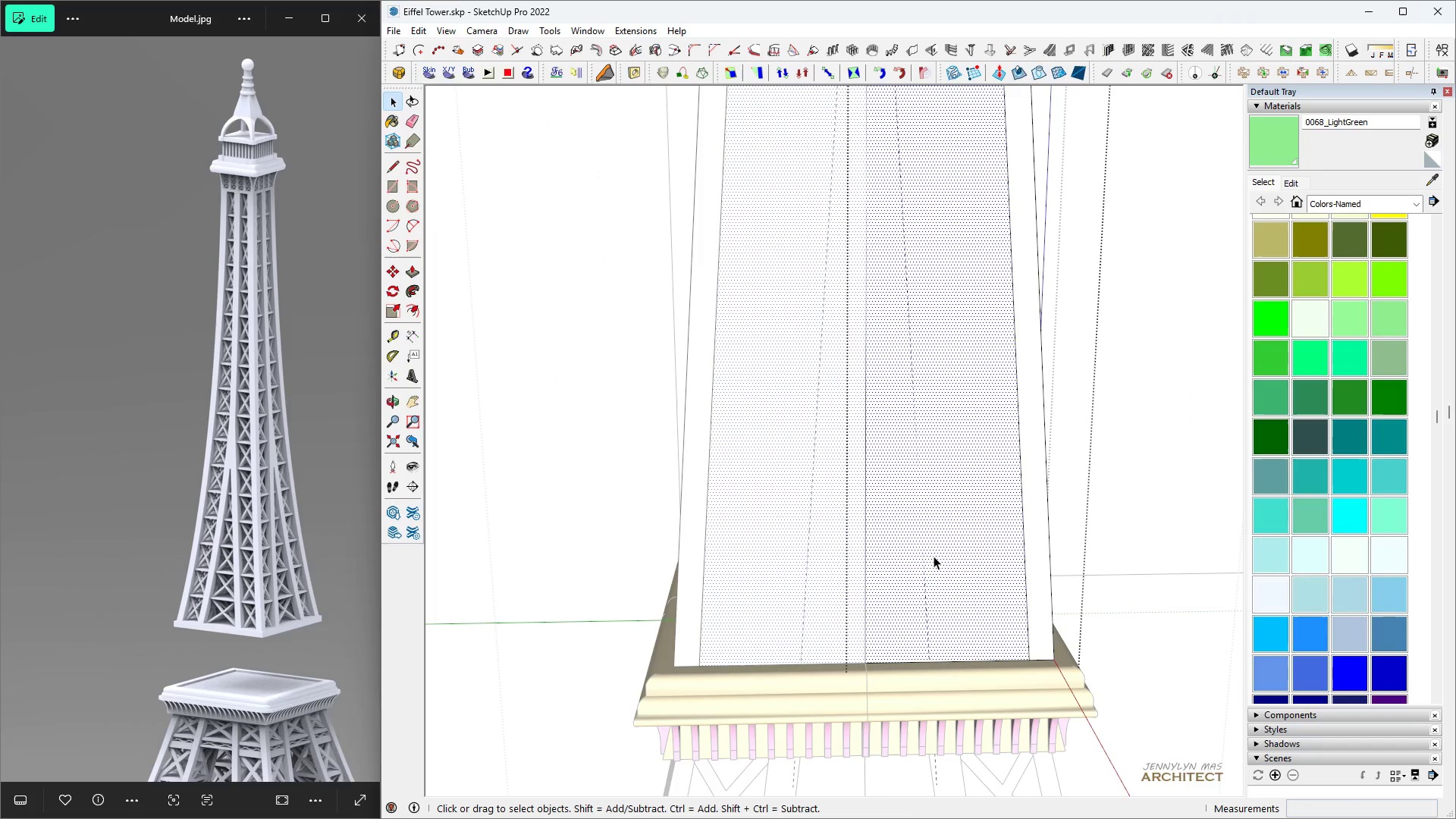 
key(E)
 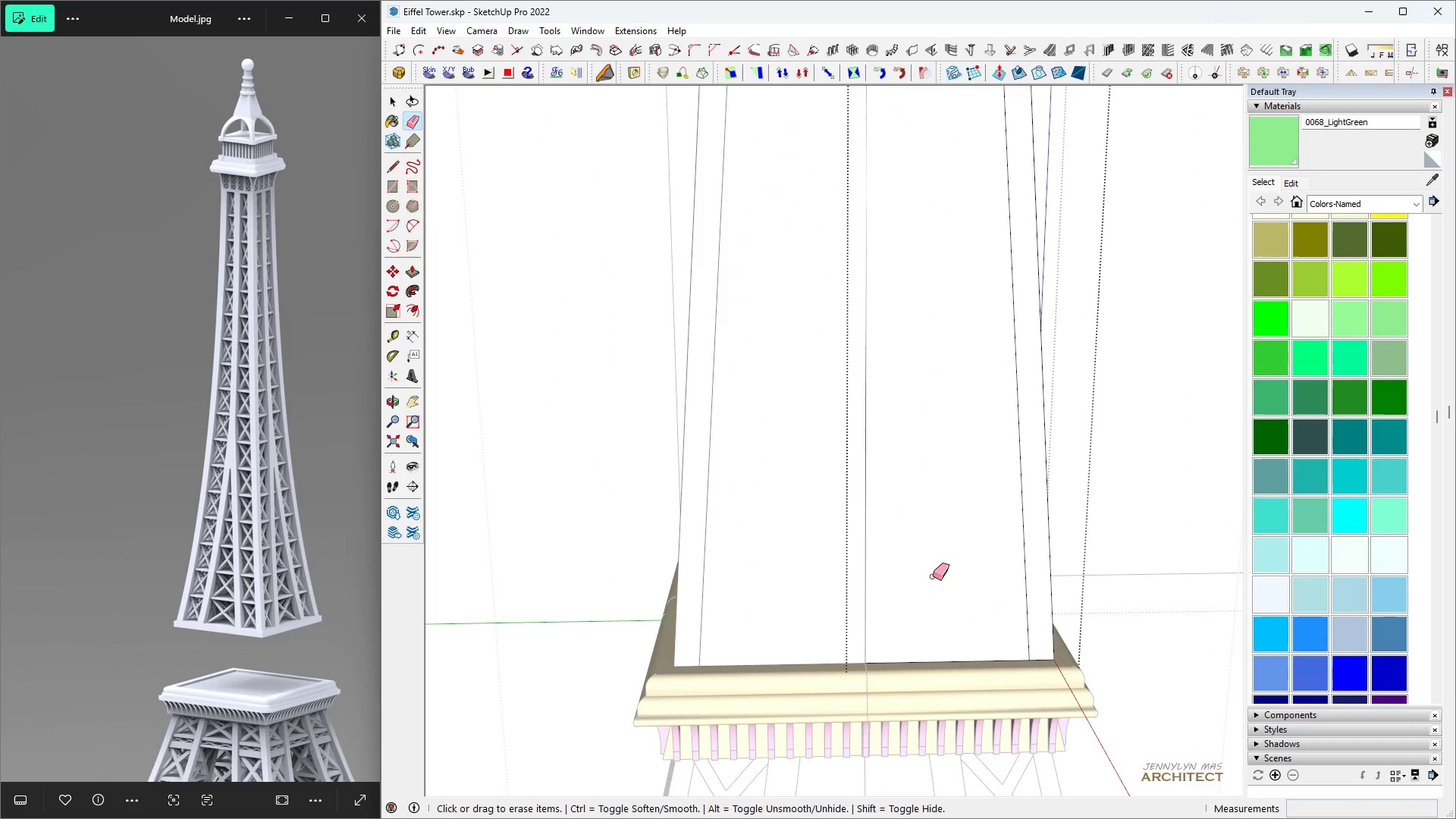 
scroll: coordinate [953, 588], scroll_direction: up, amount: 4.0
 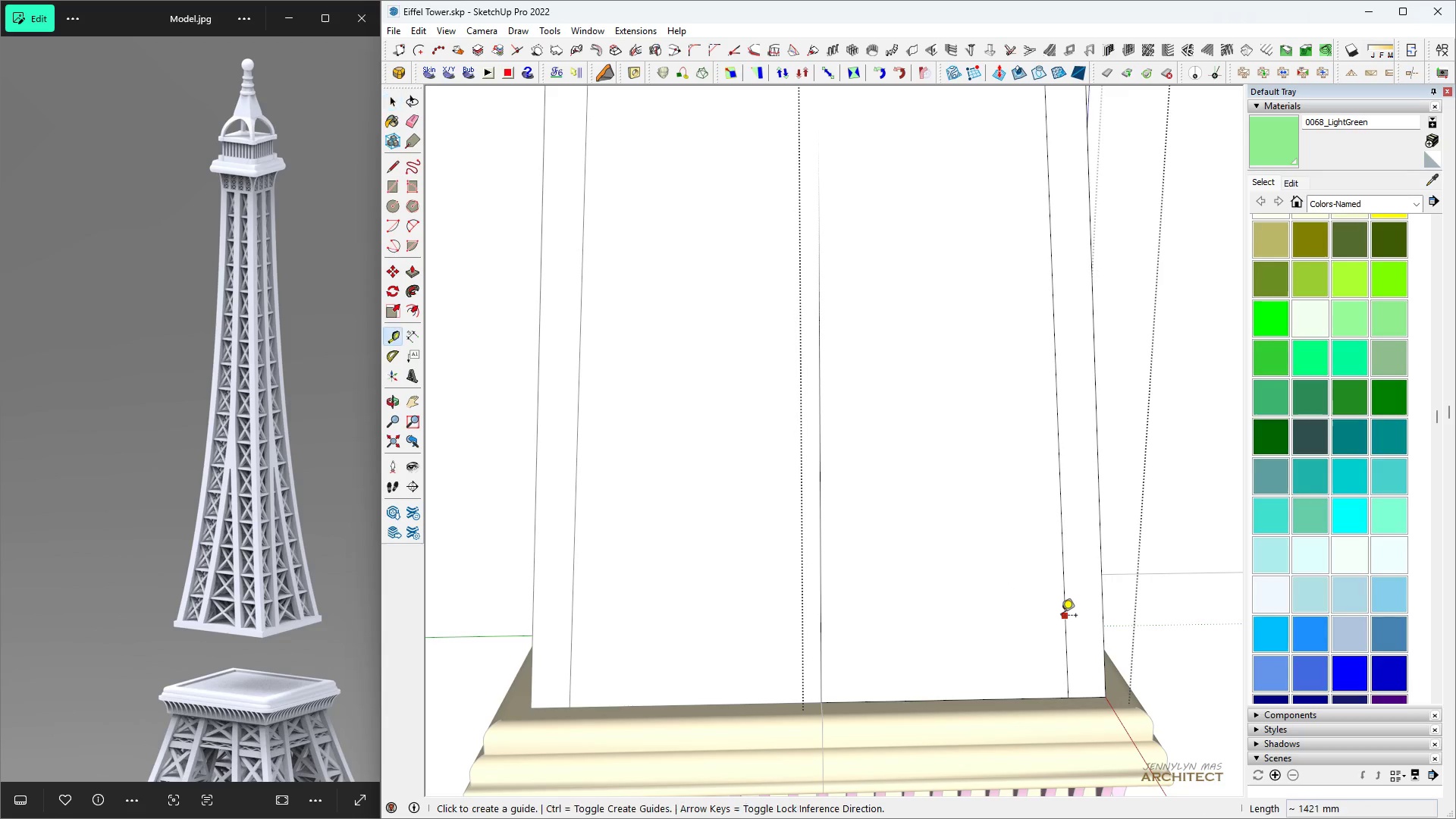 
key(Space)
 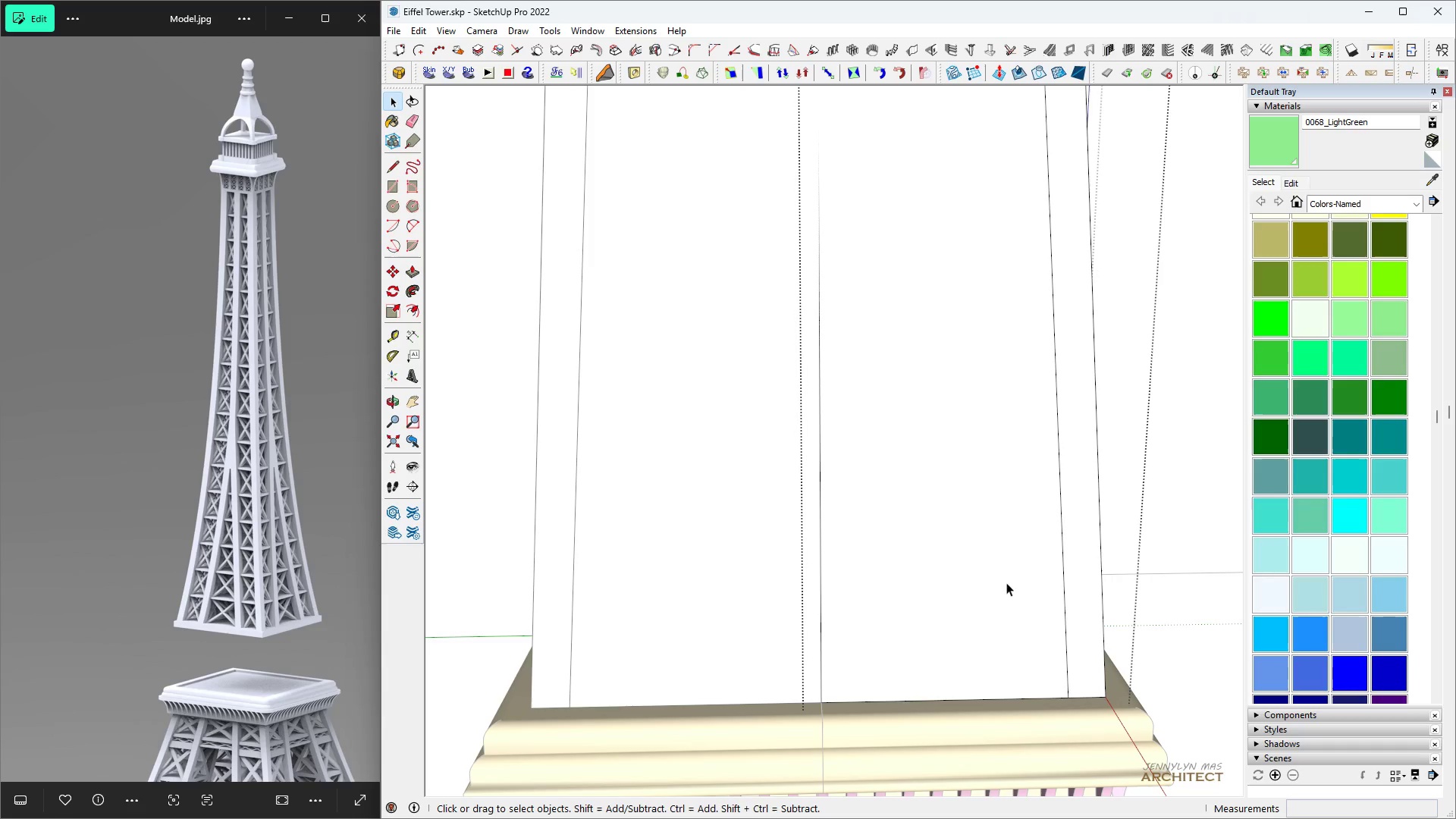 
key(T)
 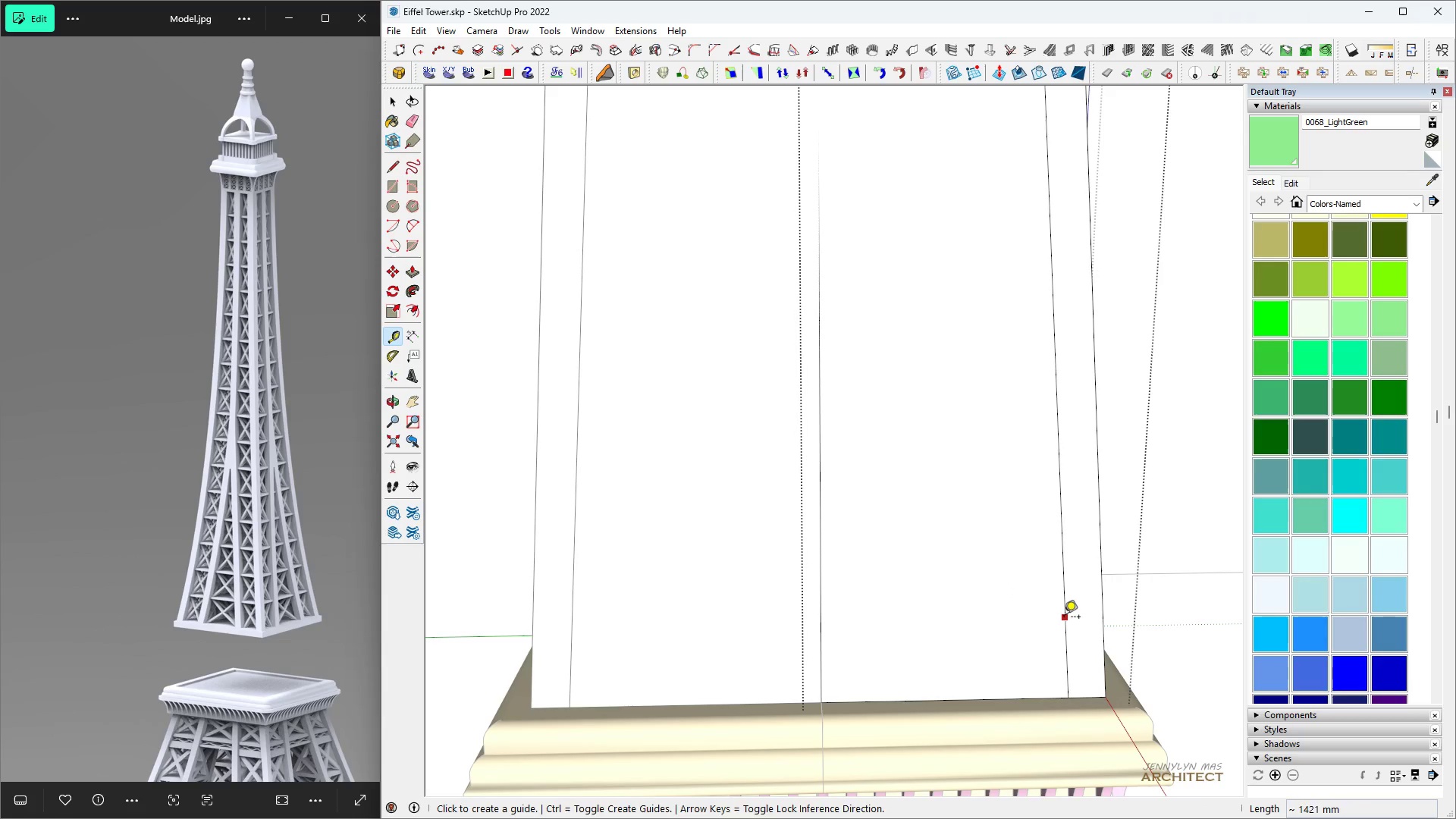 
left_click([1064, 618])
 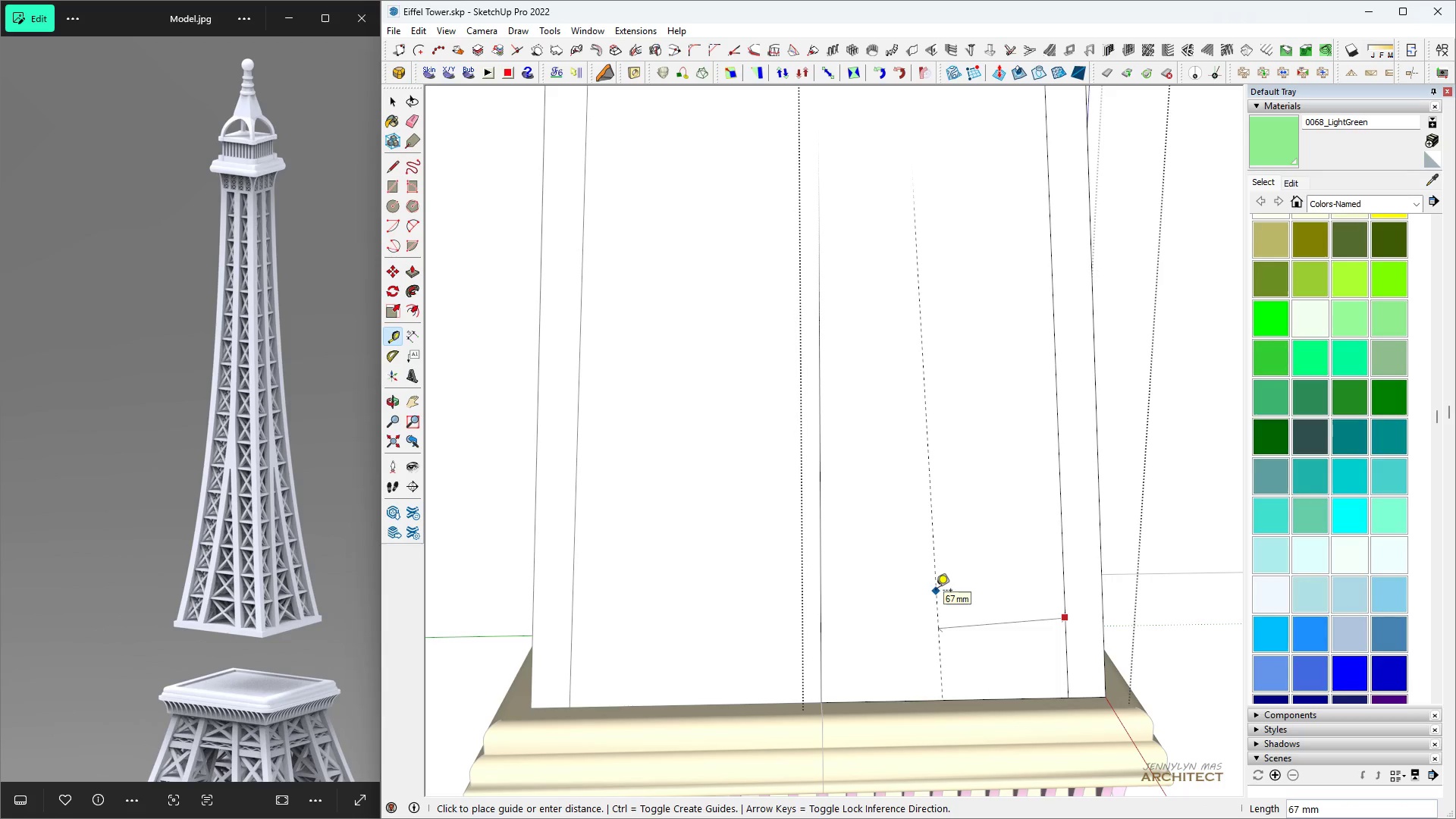 
type(85)
 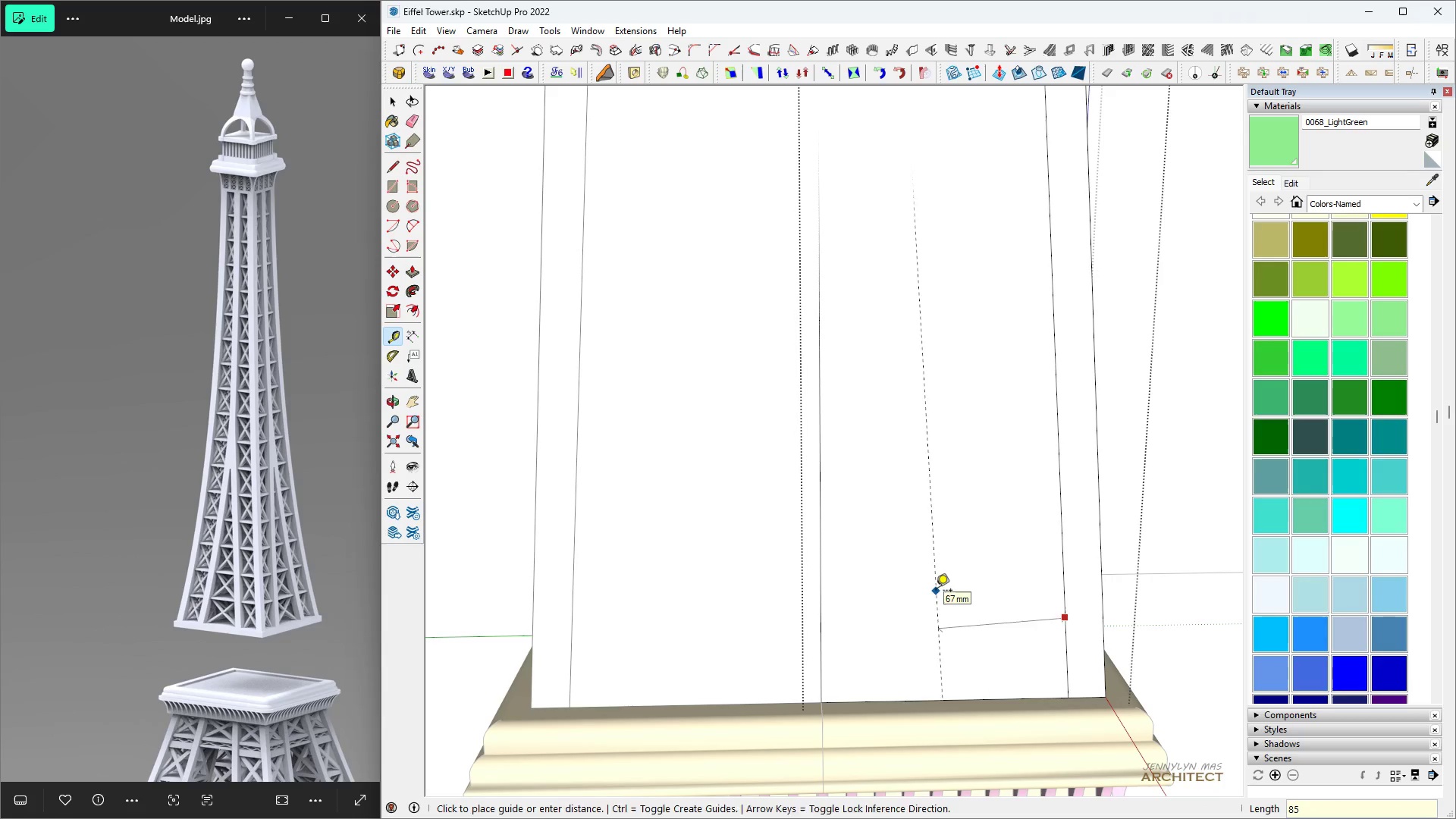 
key(Enter)
 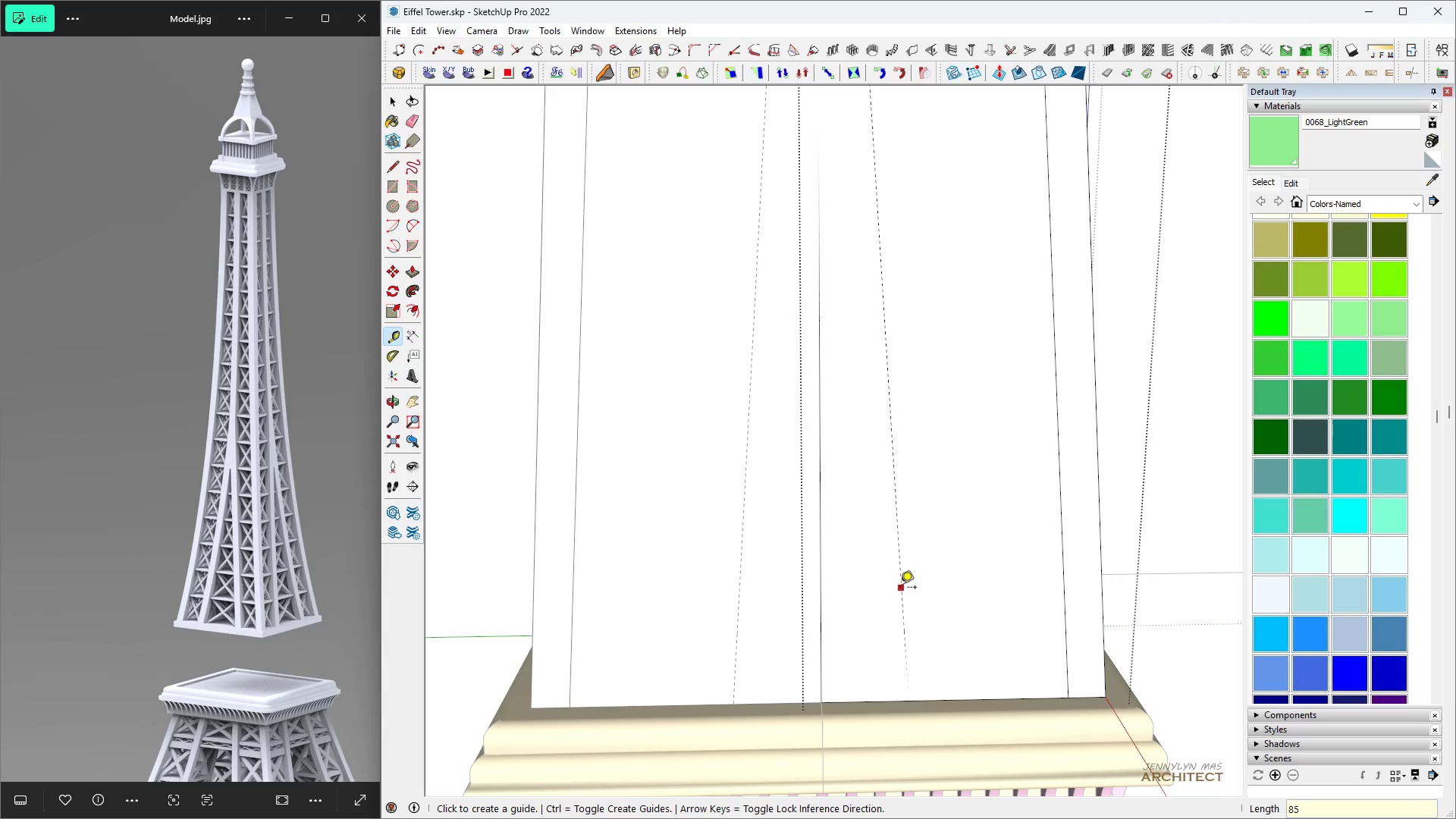 
left_click([900, 588])
 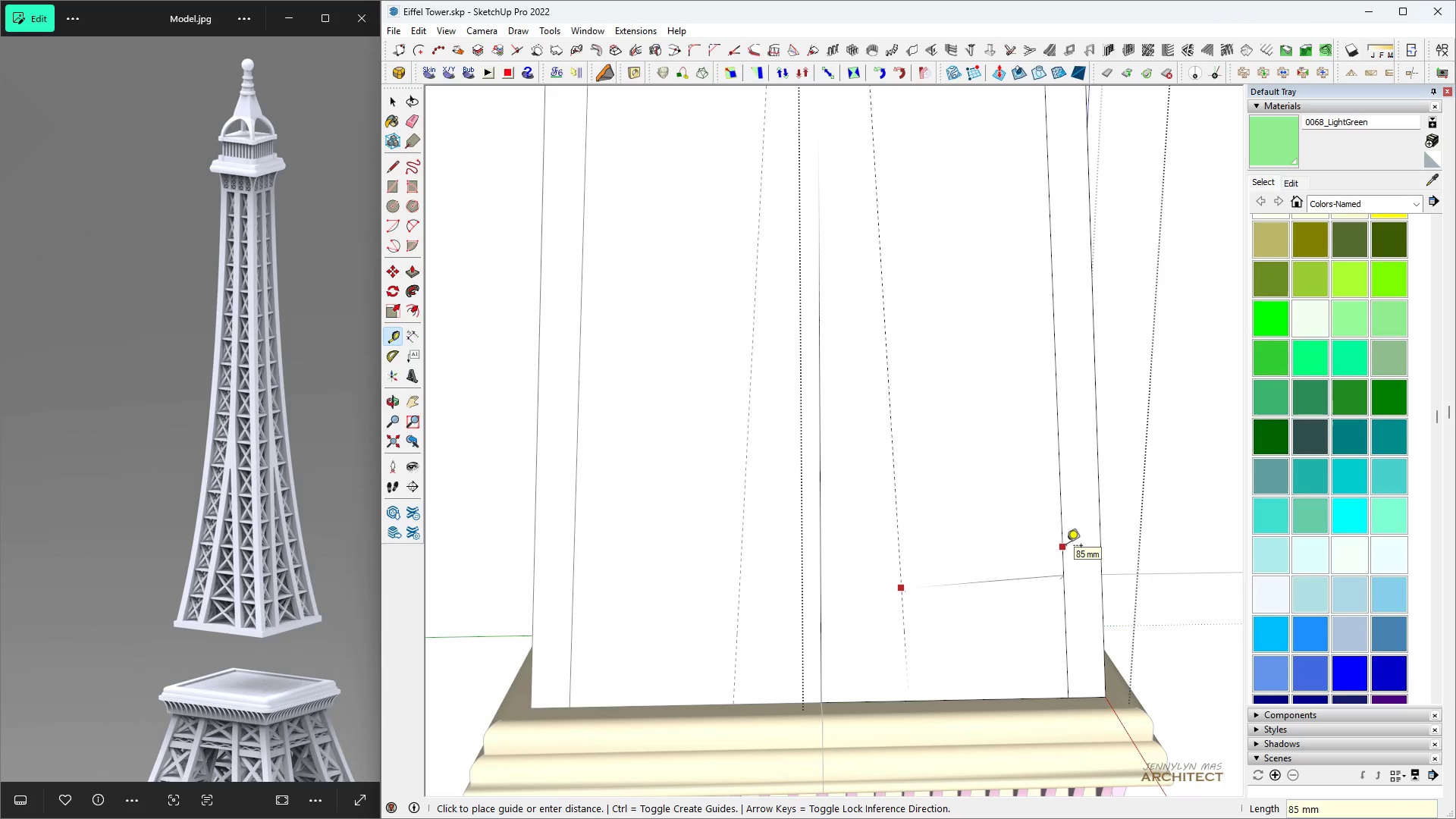 
type(20)
 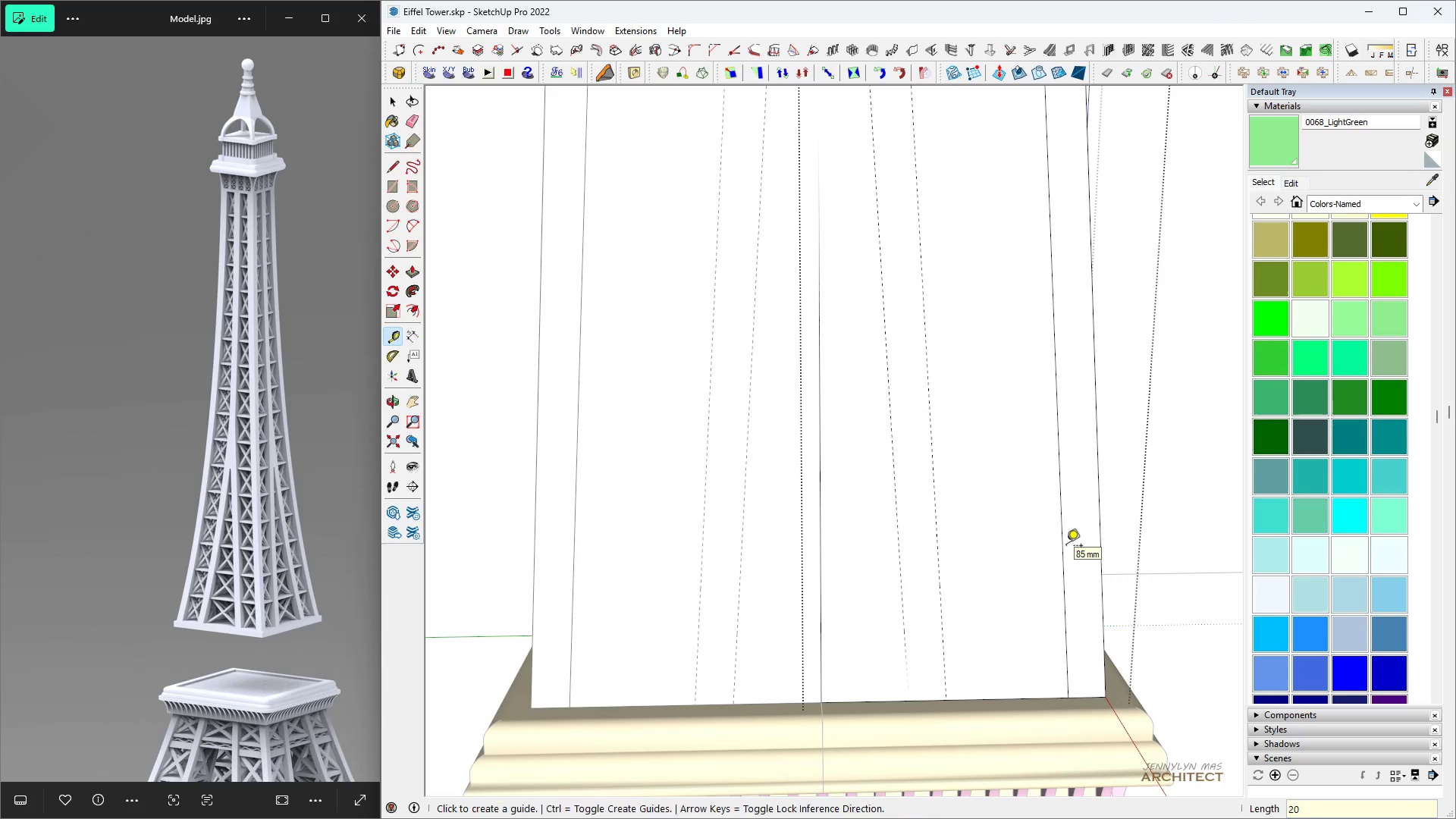 
key(Enter)
 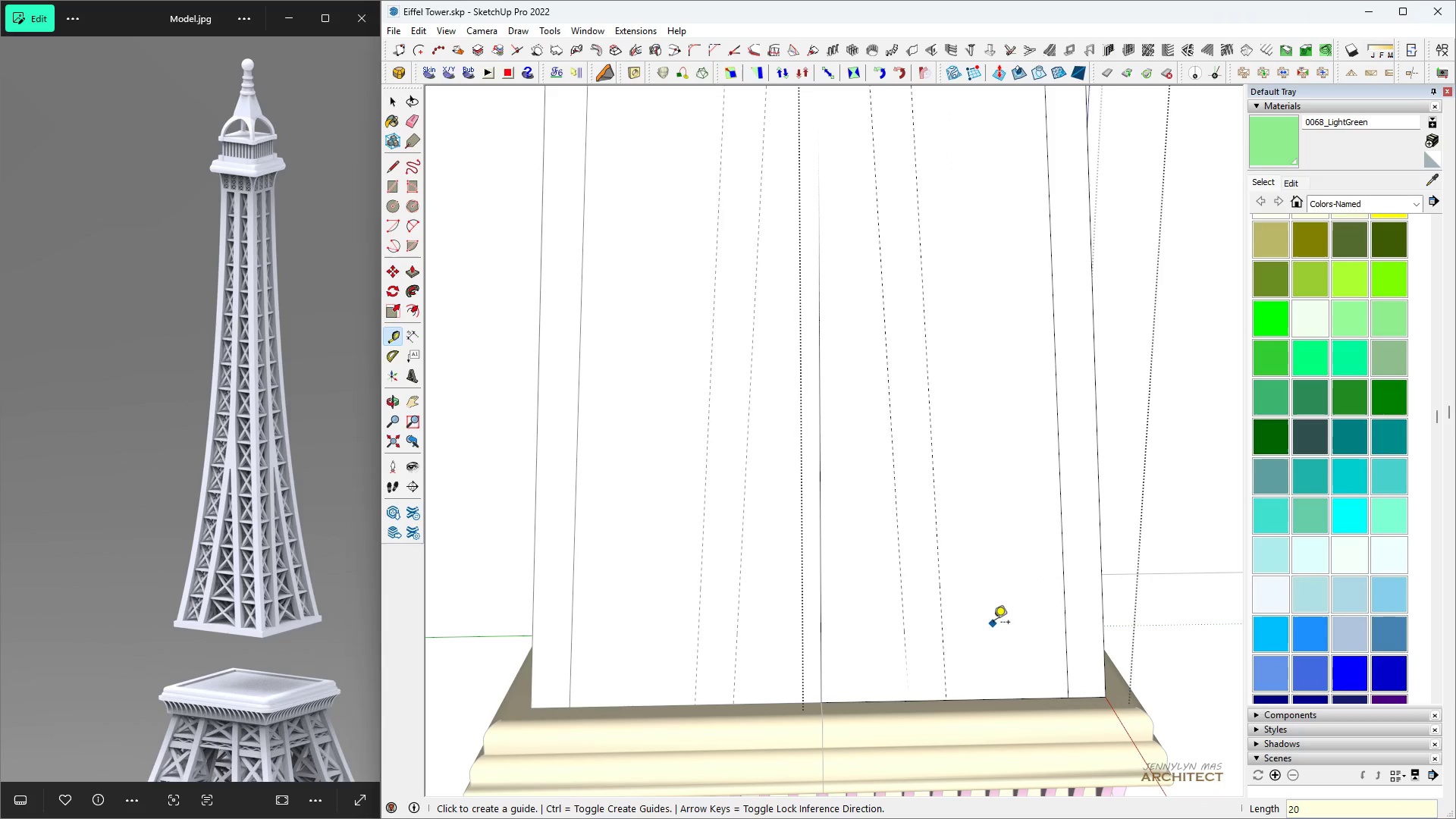 
key(Space)
 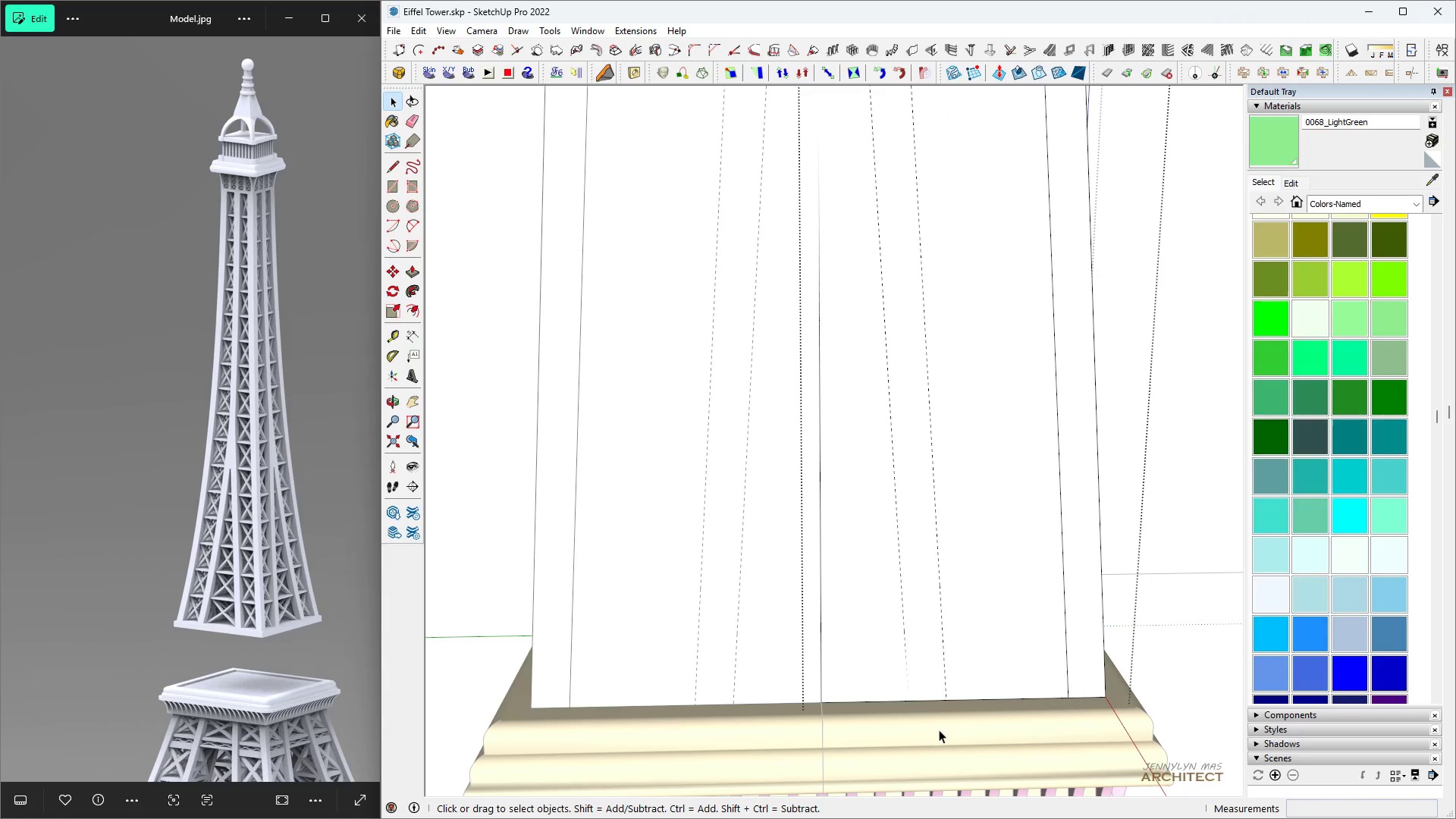 
key(L)
 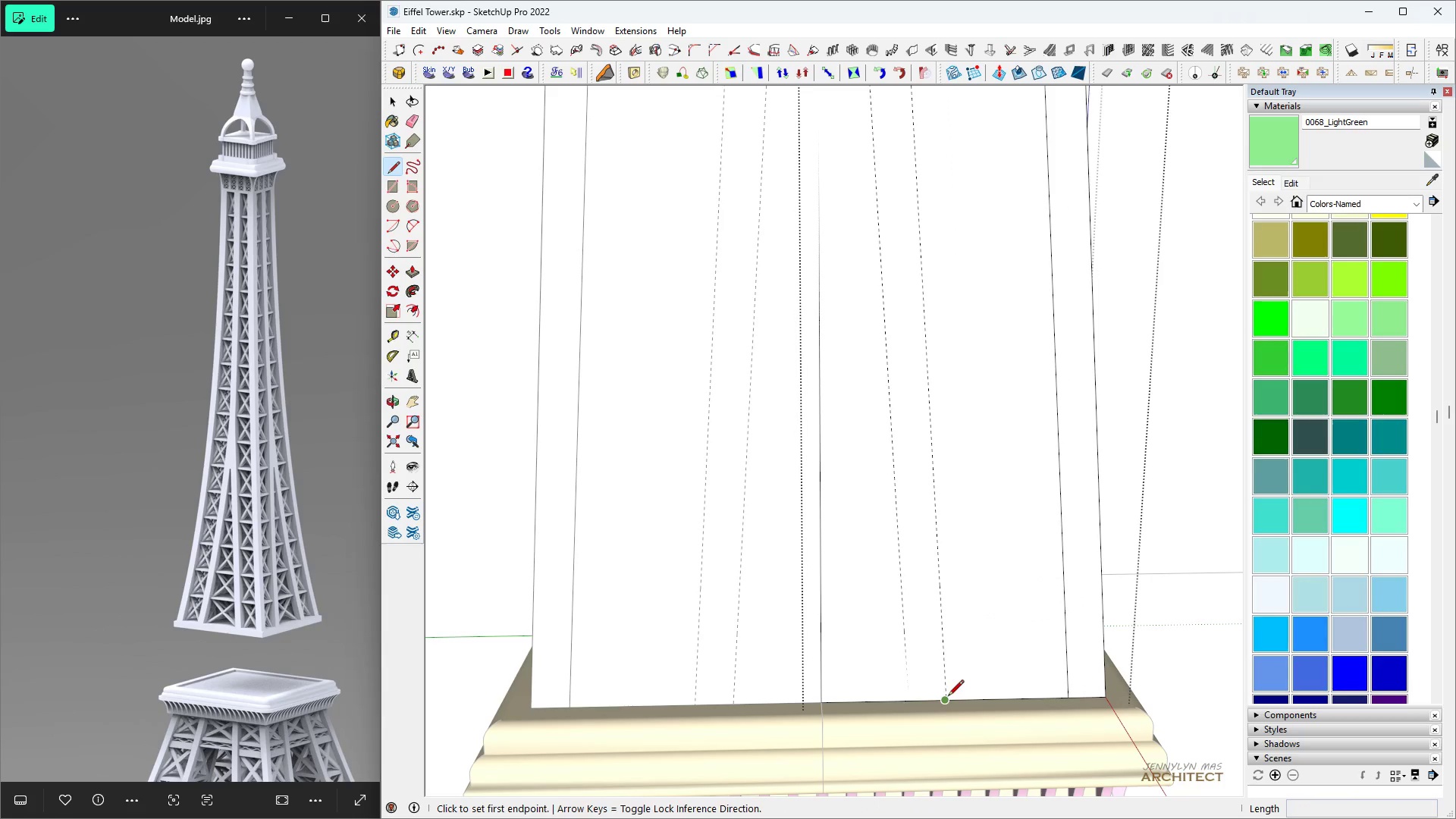 
left_click([948, 697])
 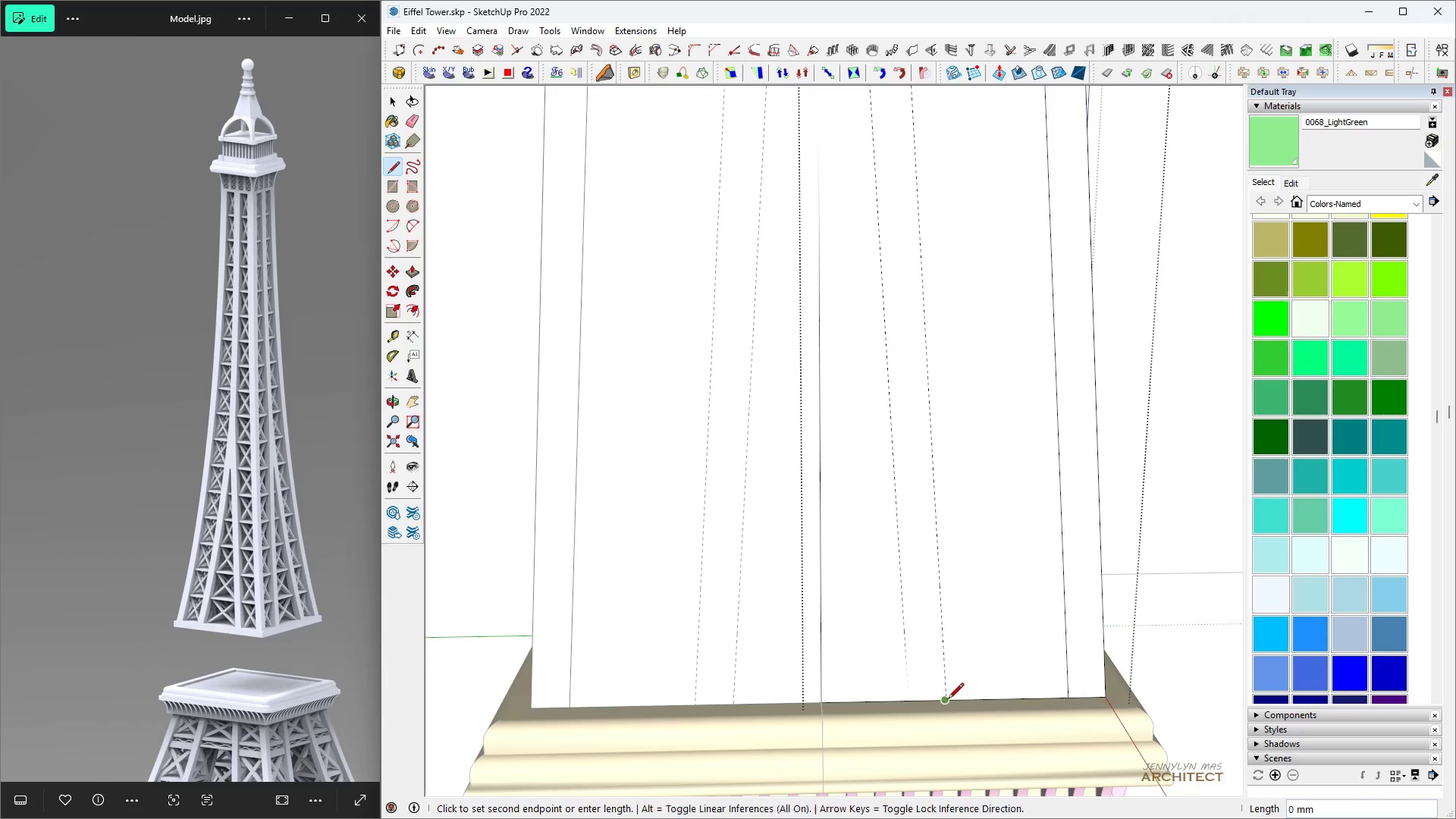 
scroll: coordinate [907, 138], scroll_direction: down, amount: 15.0
 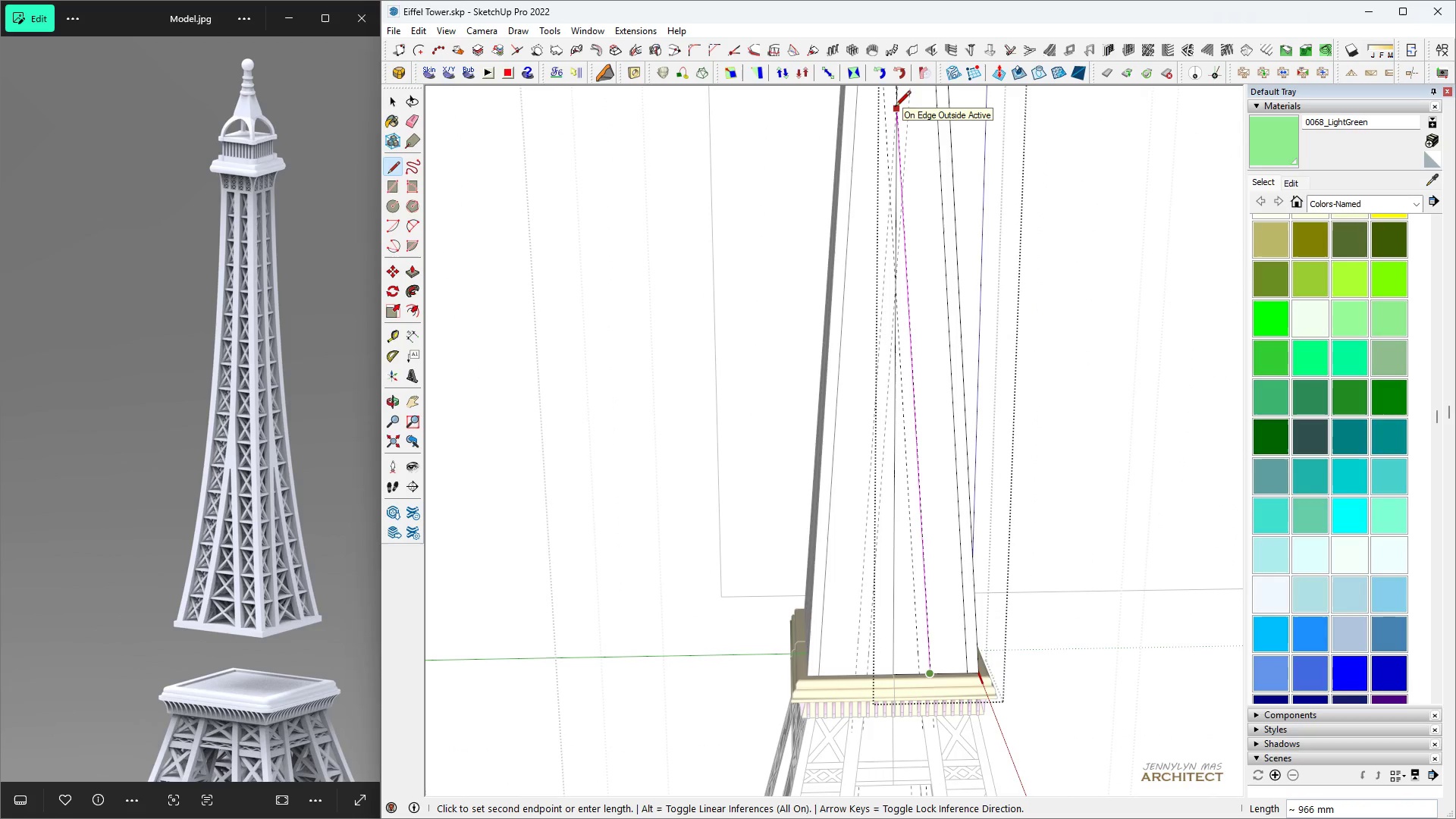 
left_click([895, 108])
 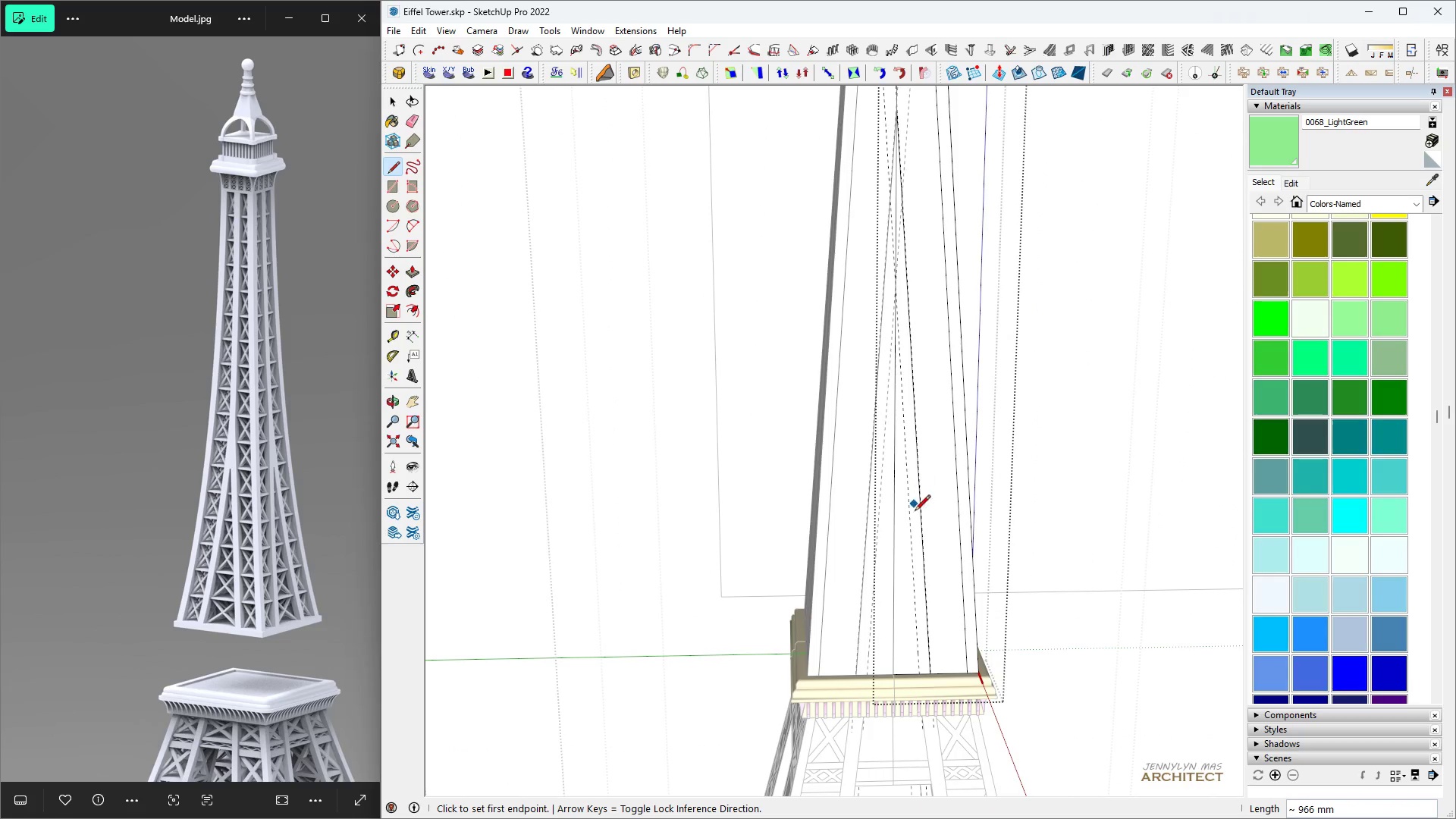 
scroll: coordinate [937, 634], scroll_direction: up, amount: 6.0
 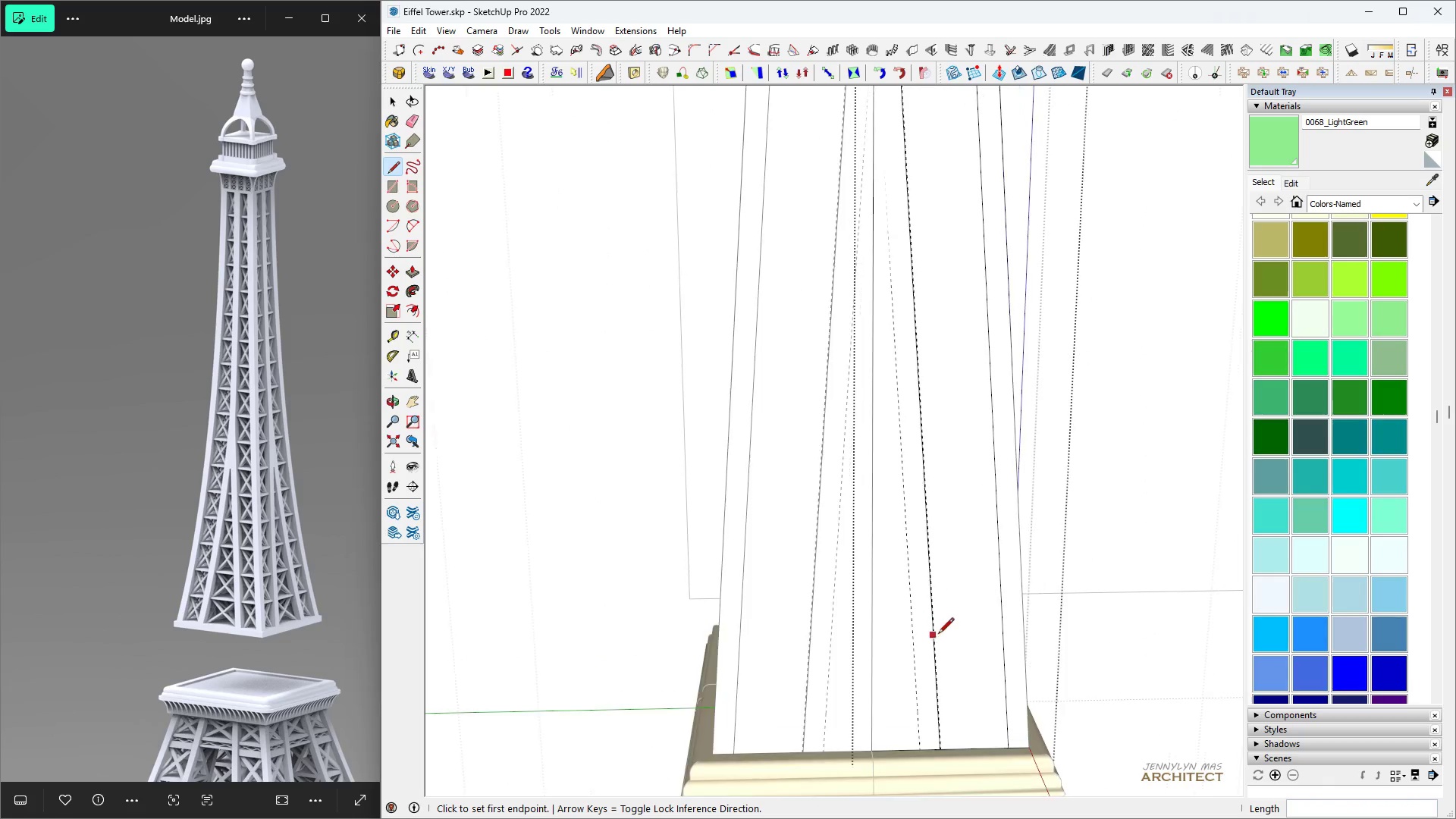 
key(Space)
 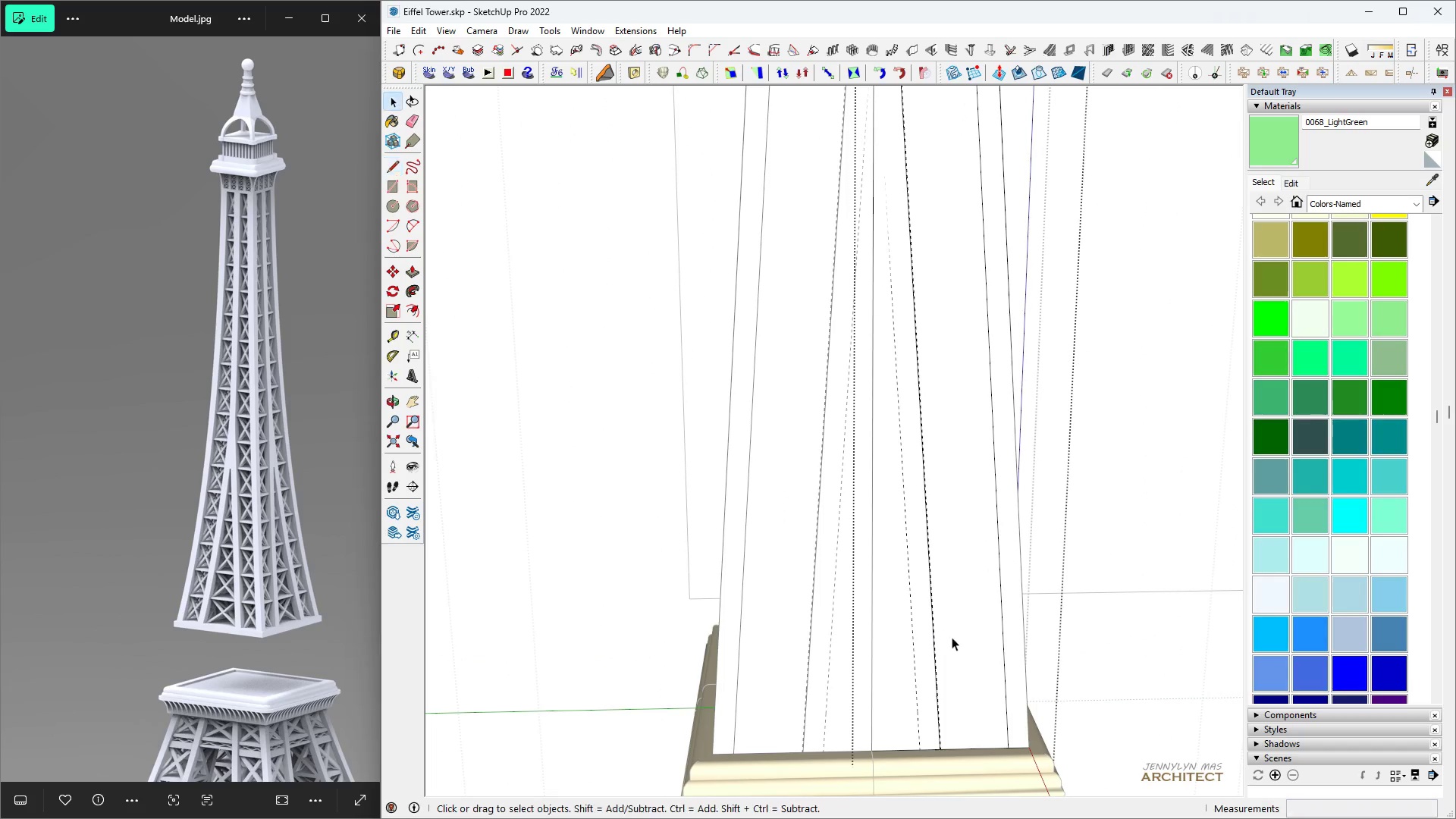 
left_click([954, 637])
 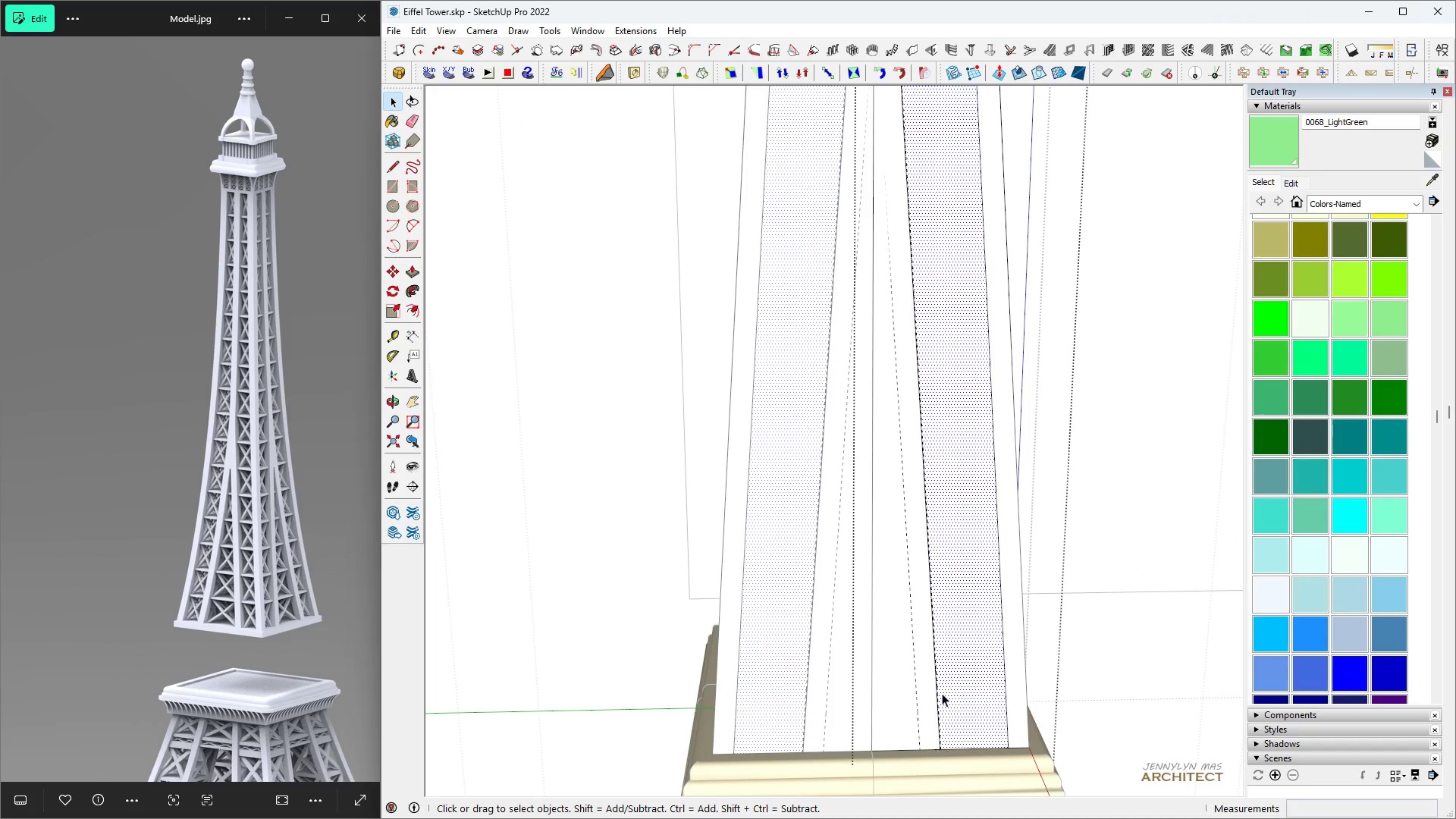 
scroll: coordinate [940, 710], scroll_direction: up, amount: 4.0
 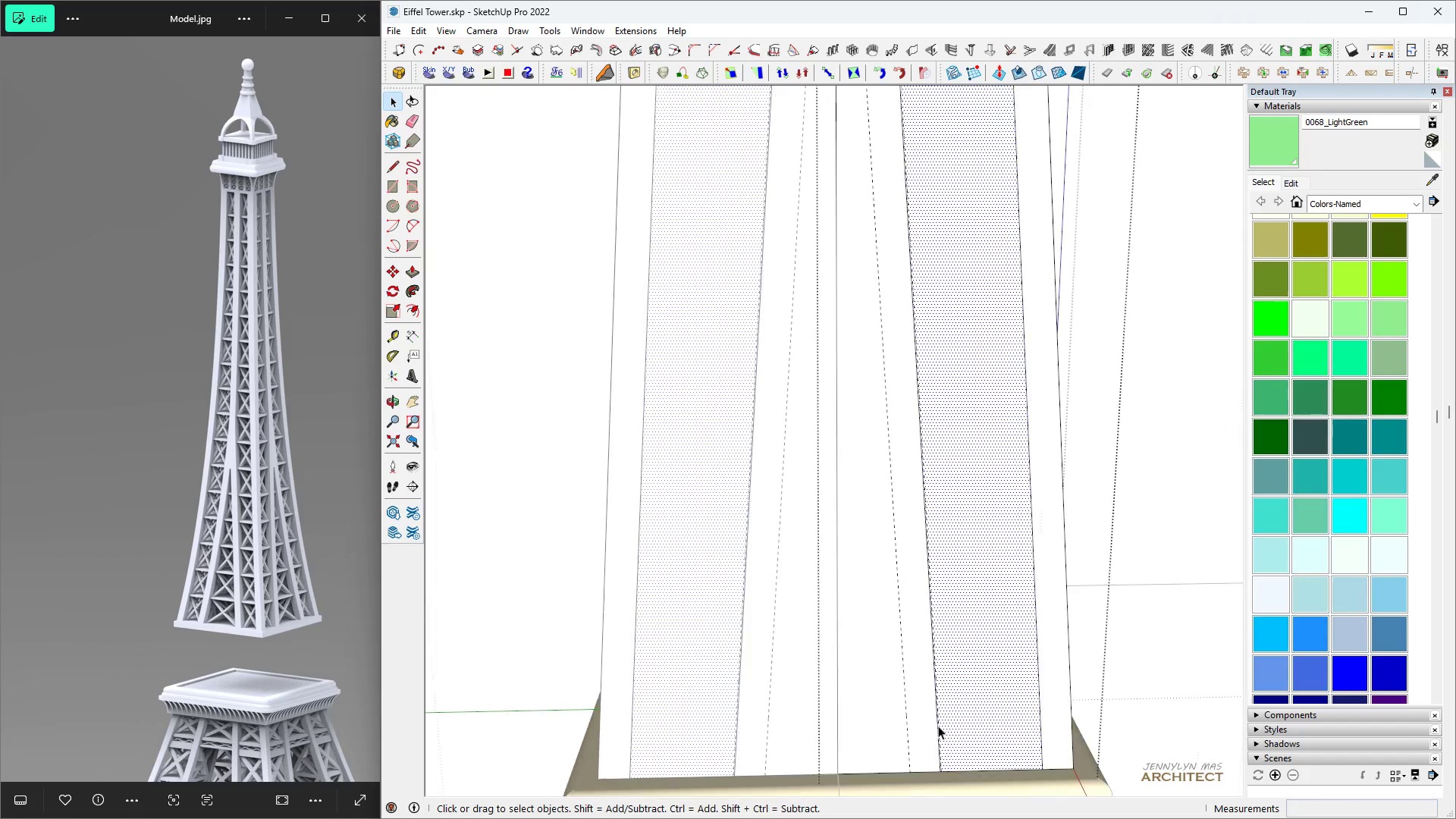 
key(Space)
 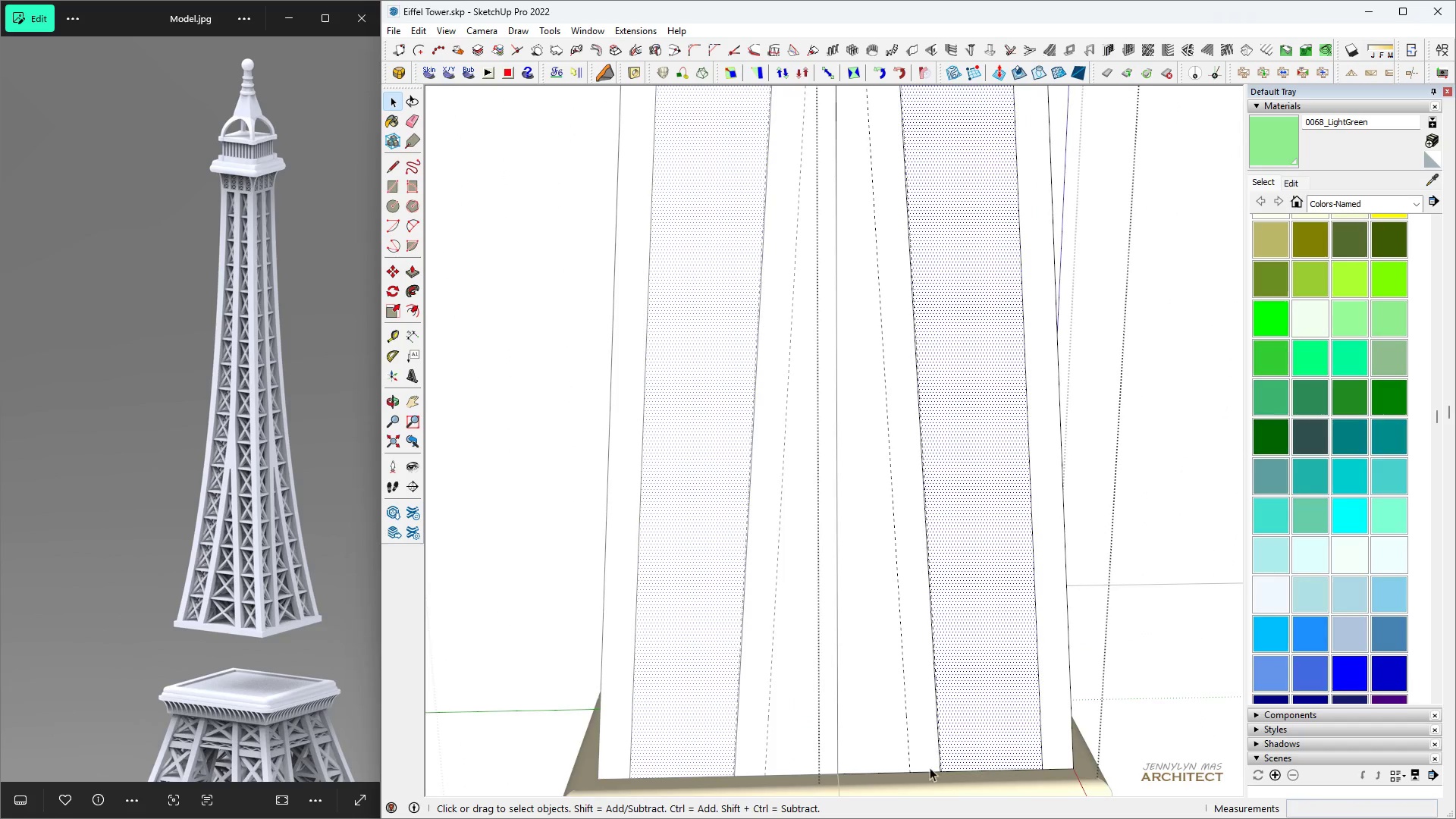 
key(L)
 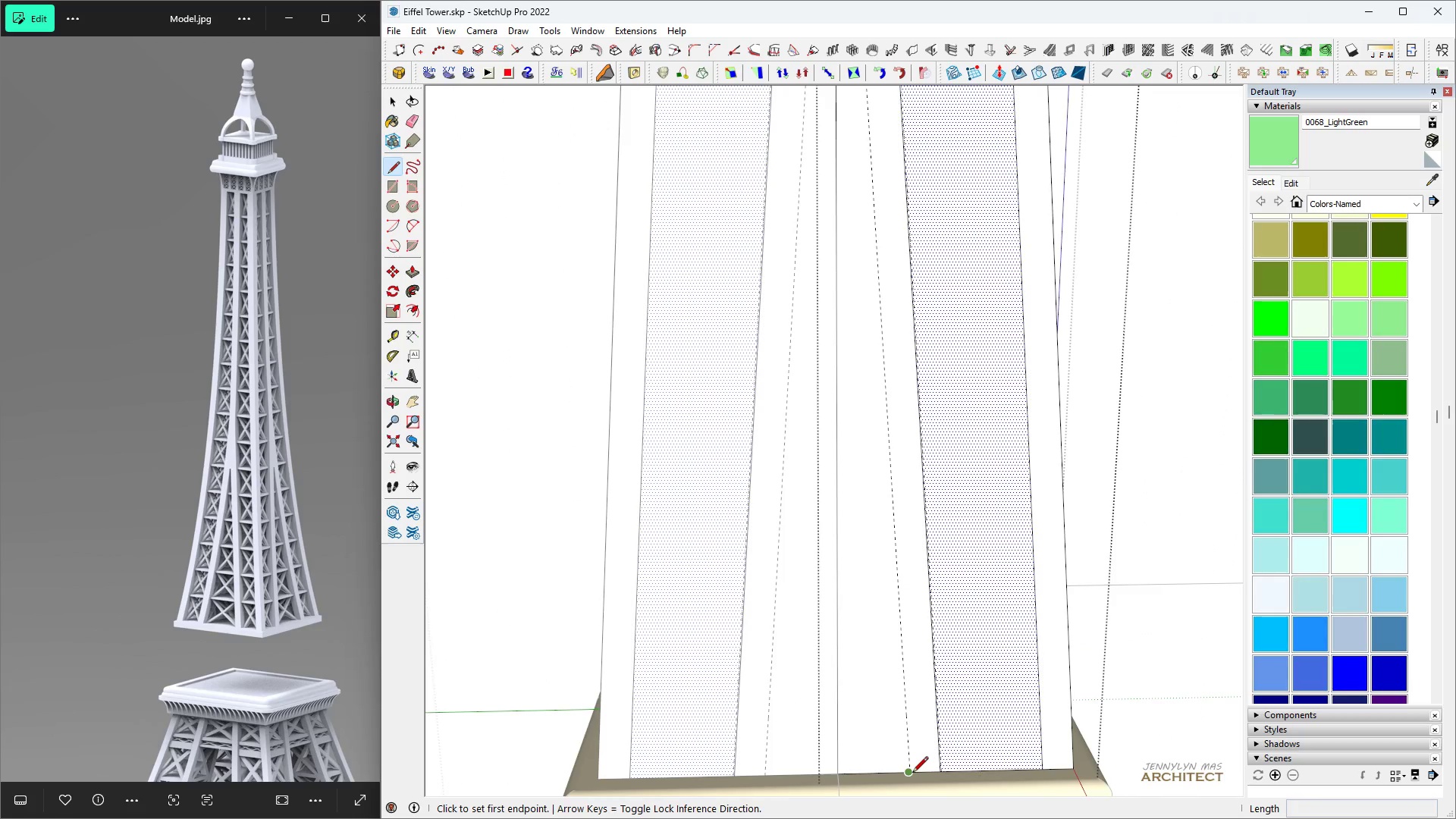 
scroll: coordinate [940, 780], scroll_direction: up, amount: 11.0
 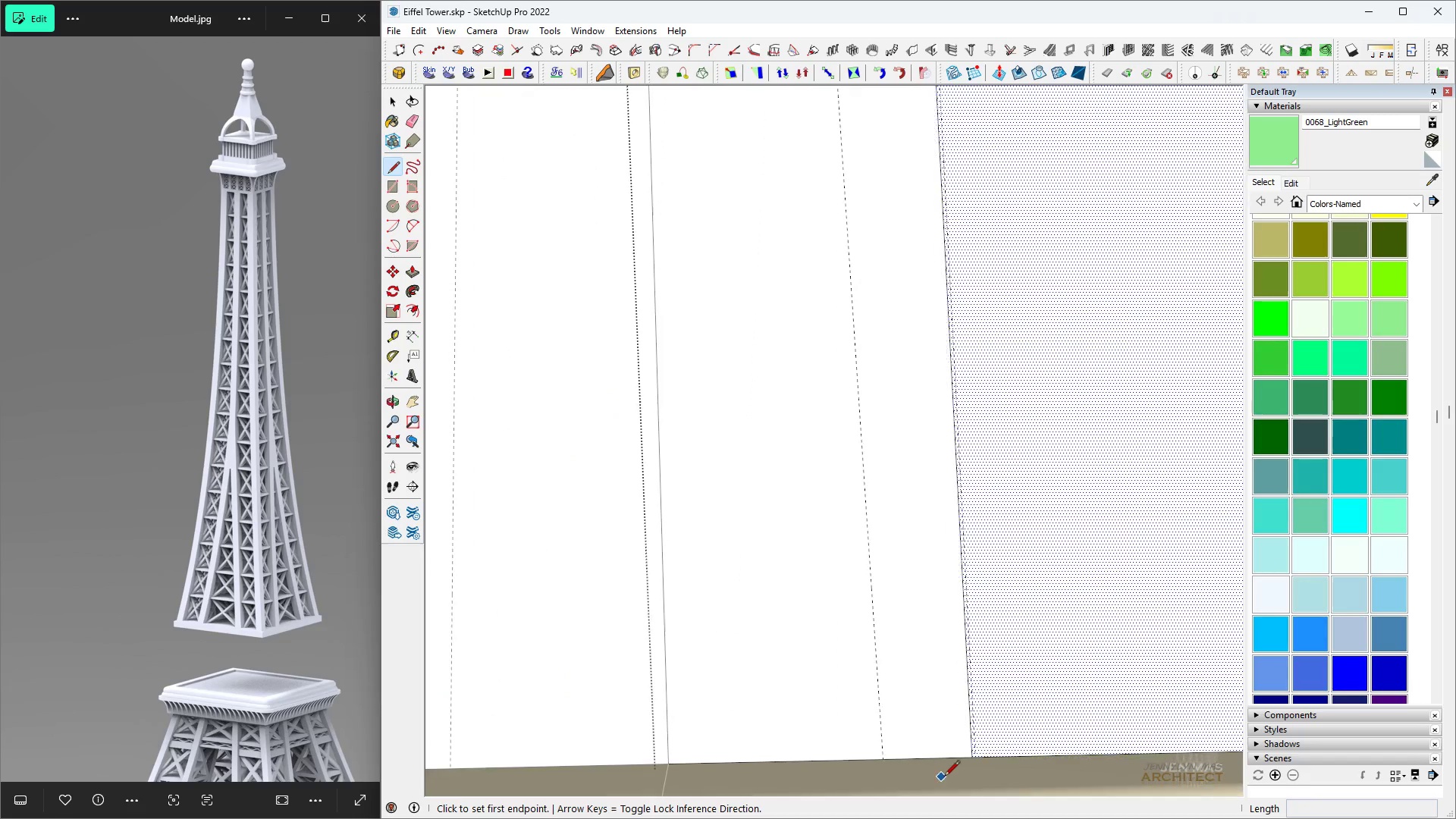 
key(Control+ControlLeft)
 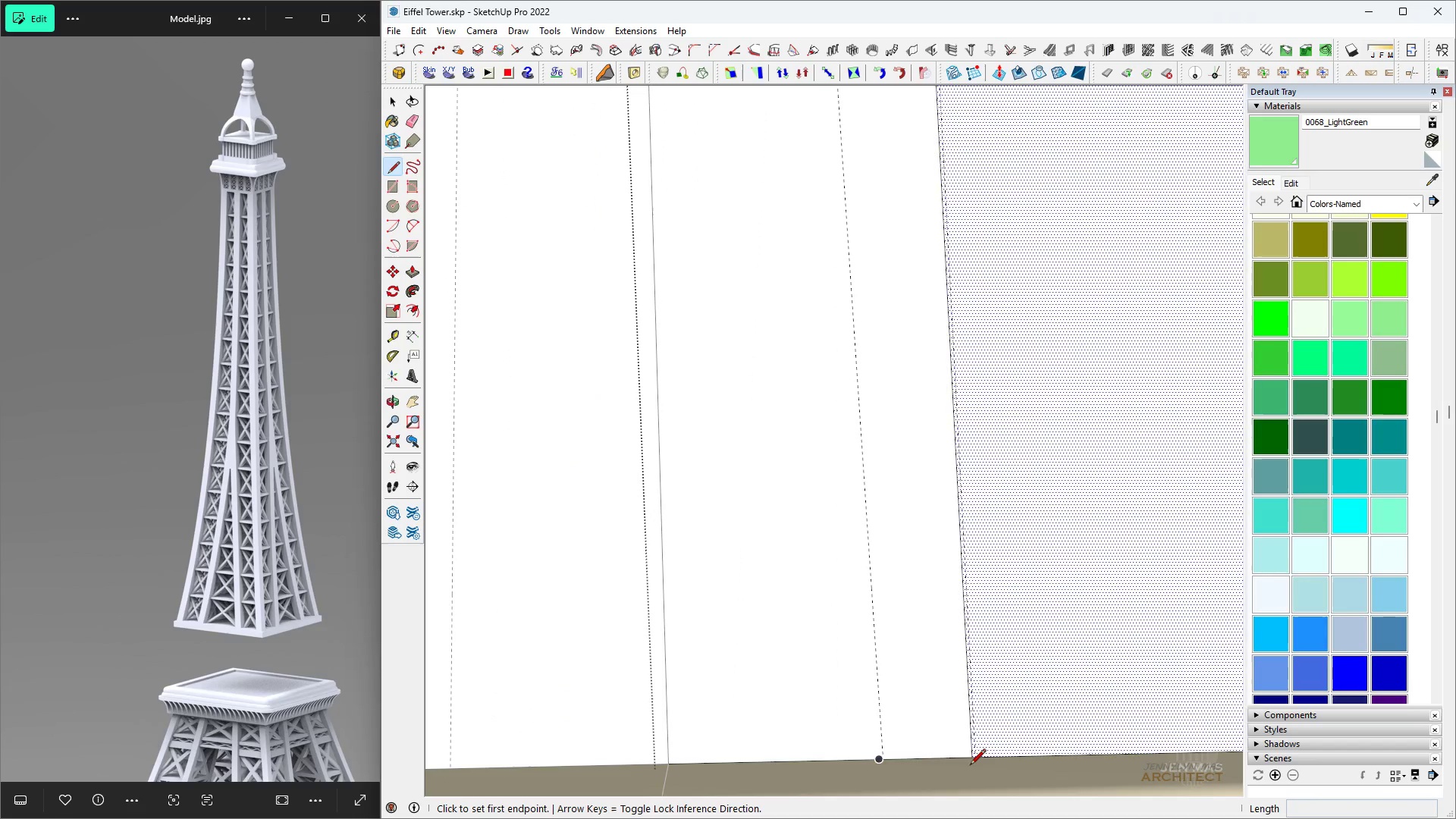 
key(Control+Z)
 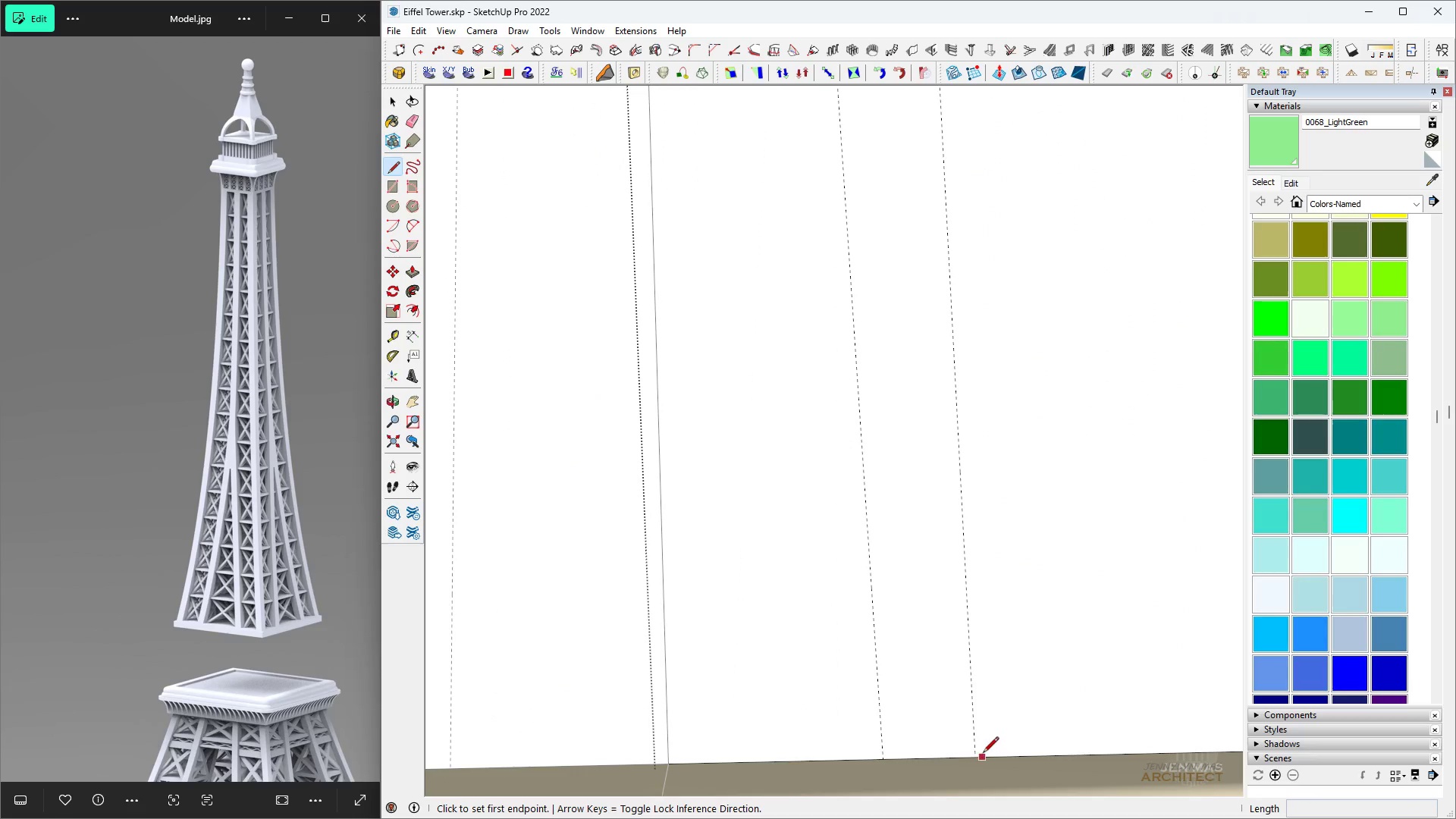 
scroll: coordinate [983, 760], scroll_direction: up, amount: 12.0
 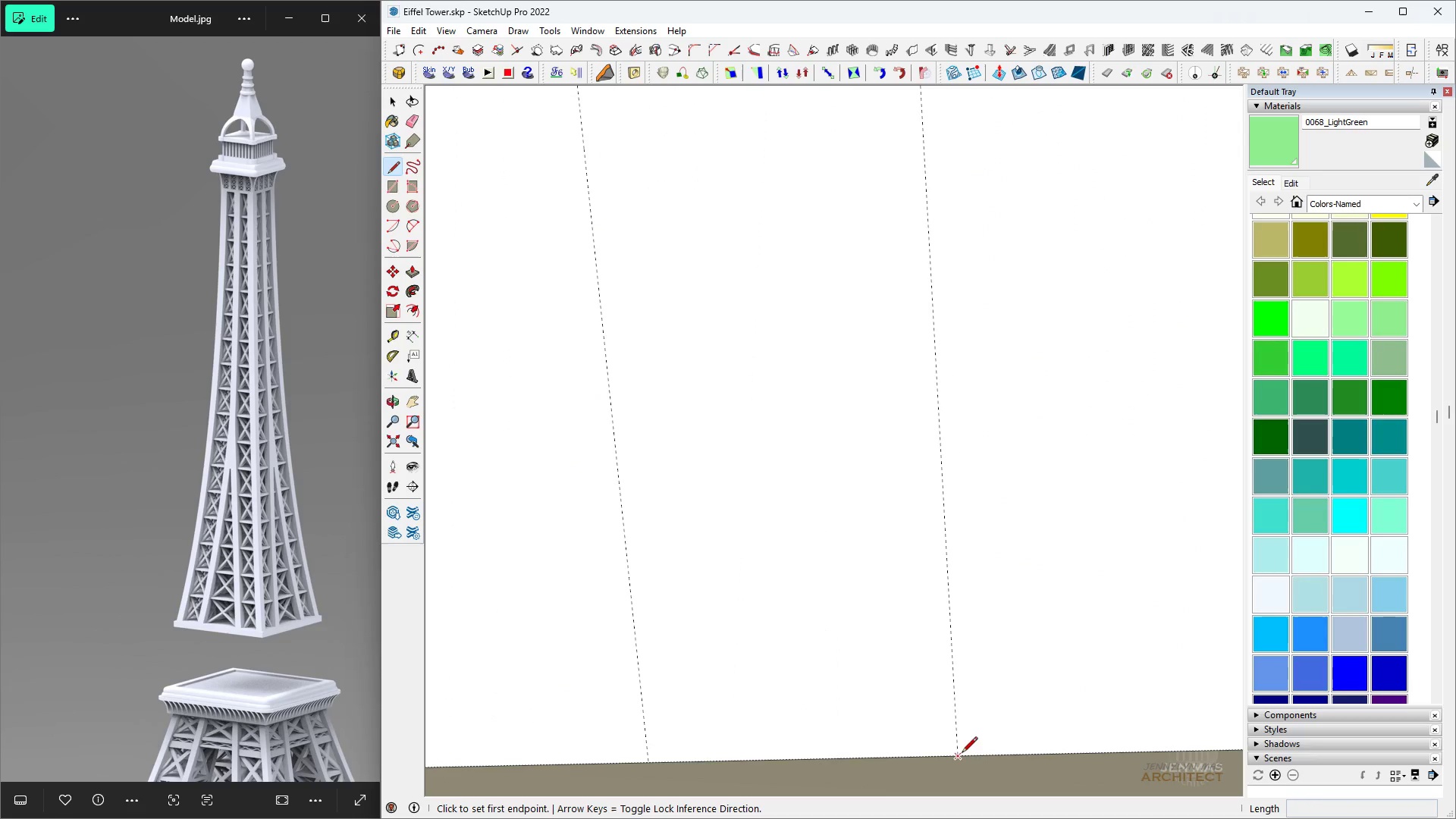 
left_click([961, 754])
 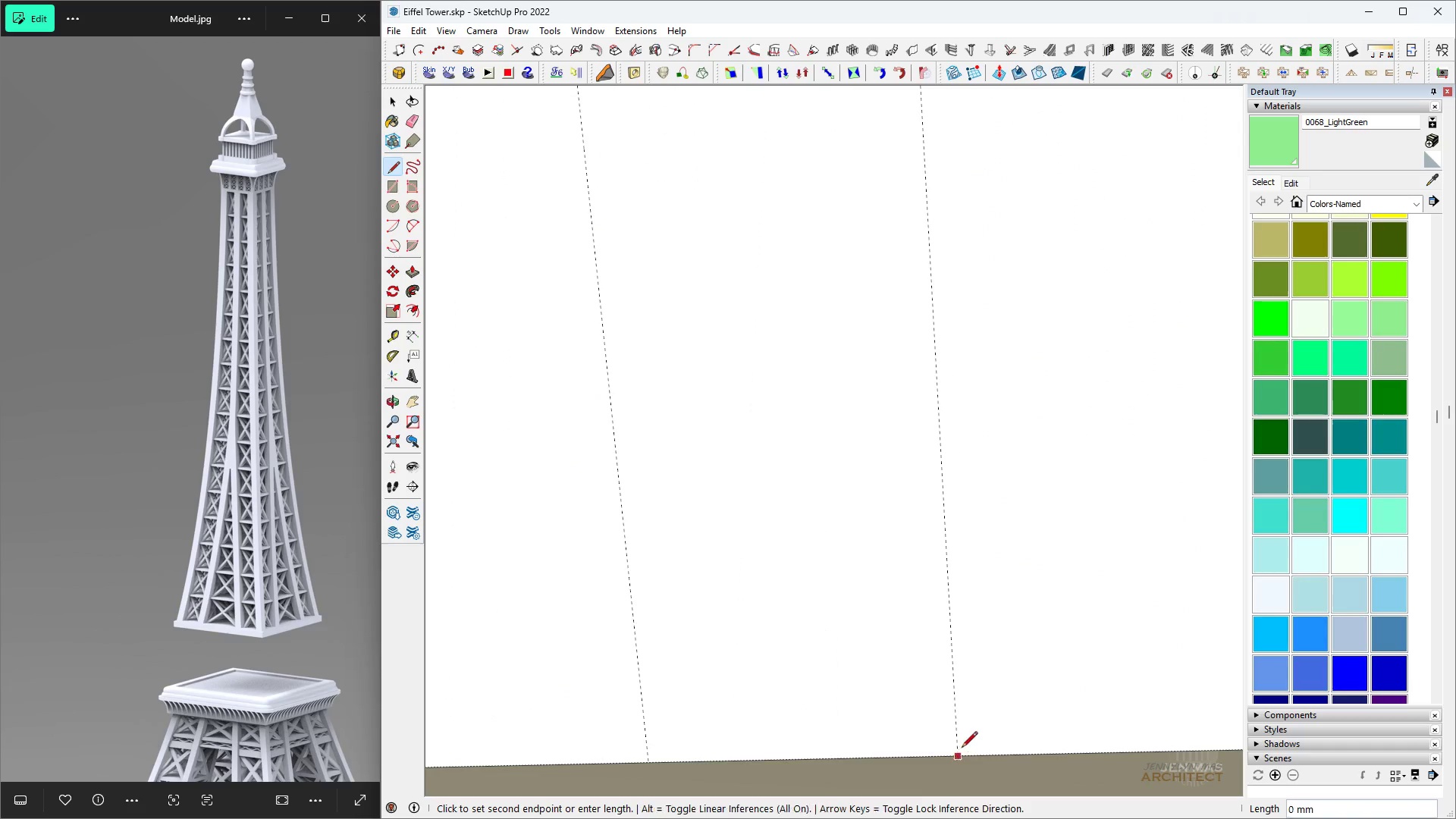 
scroll: coordinate [943, 752], scroll_direction: down, amount: 38.0
 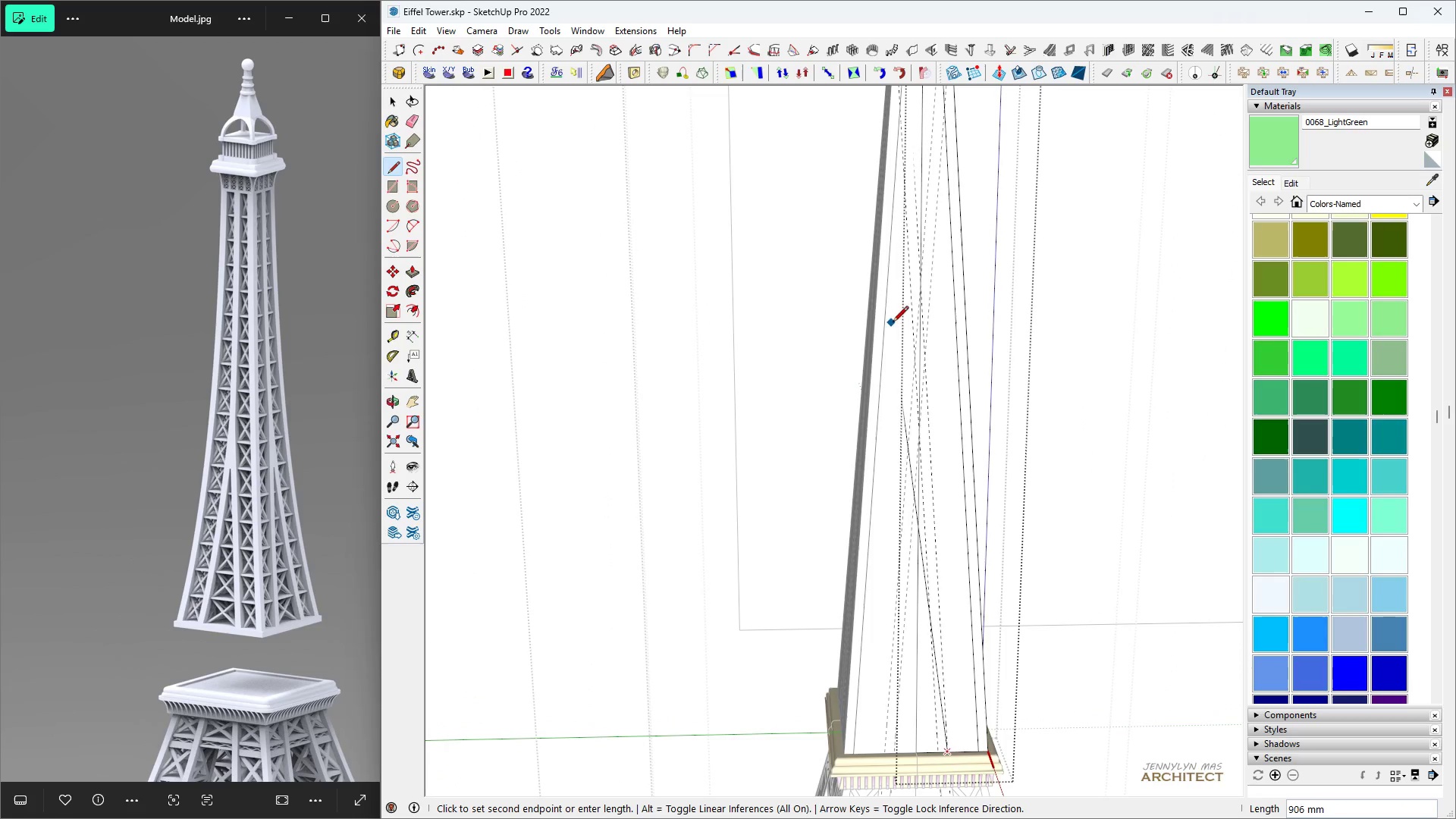 
scroll: coordinate [921, 290], scroll_direction: up, amount: 15.0
 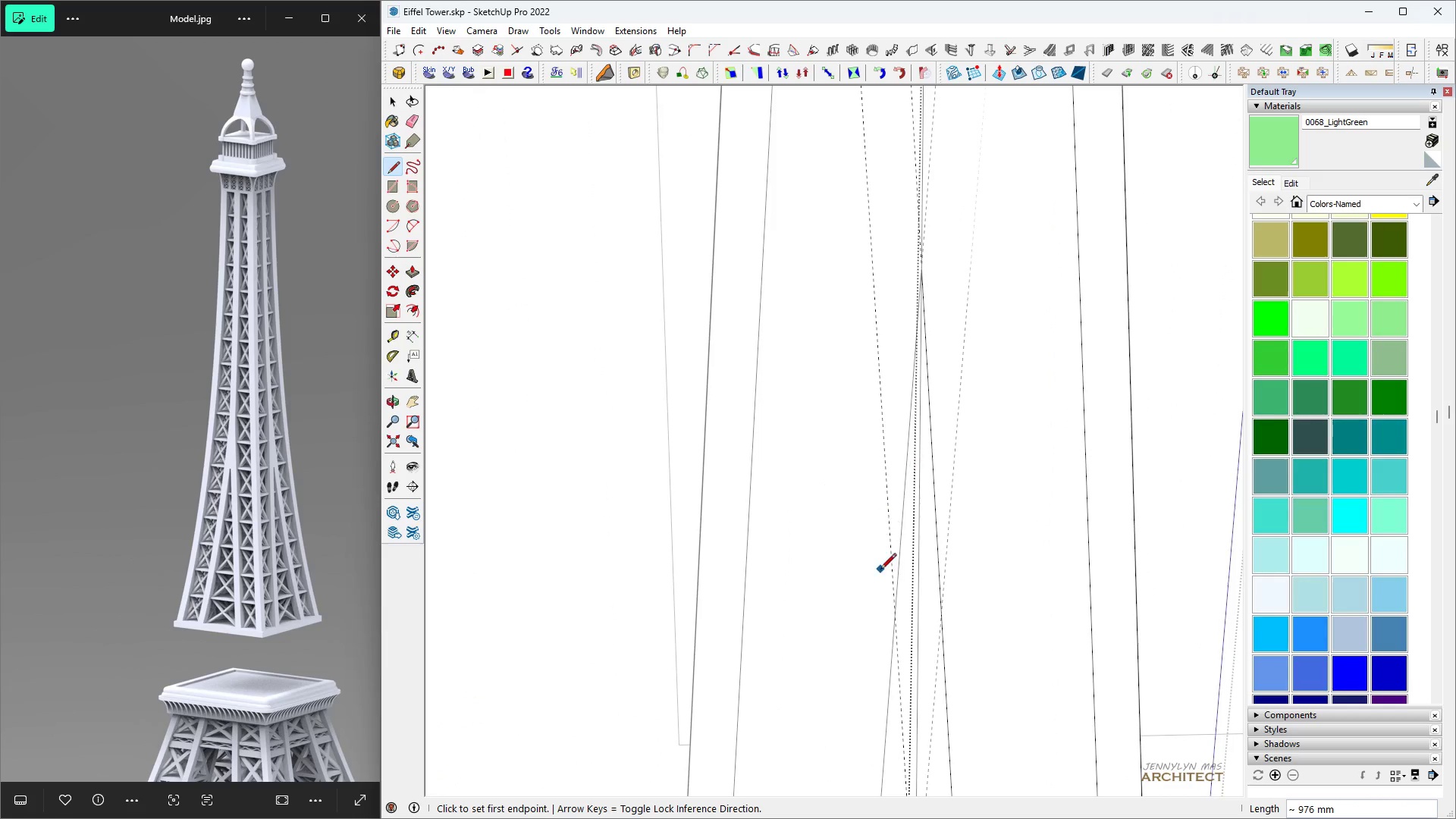 
left_click([899, 614])
 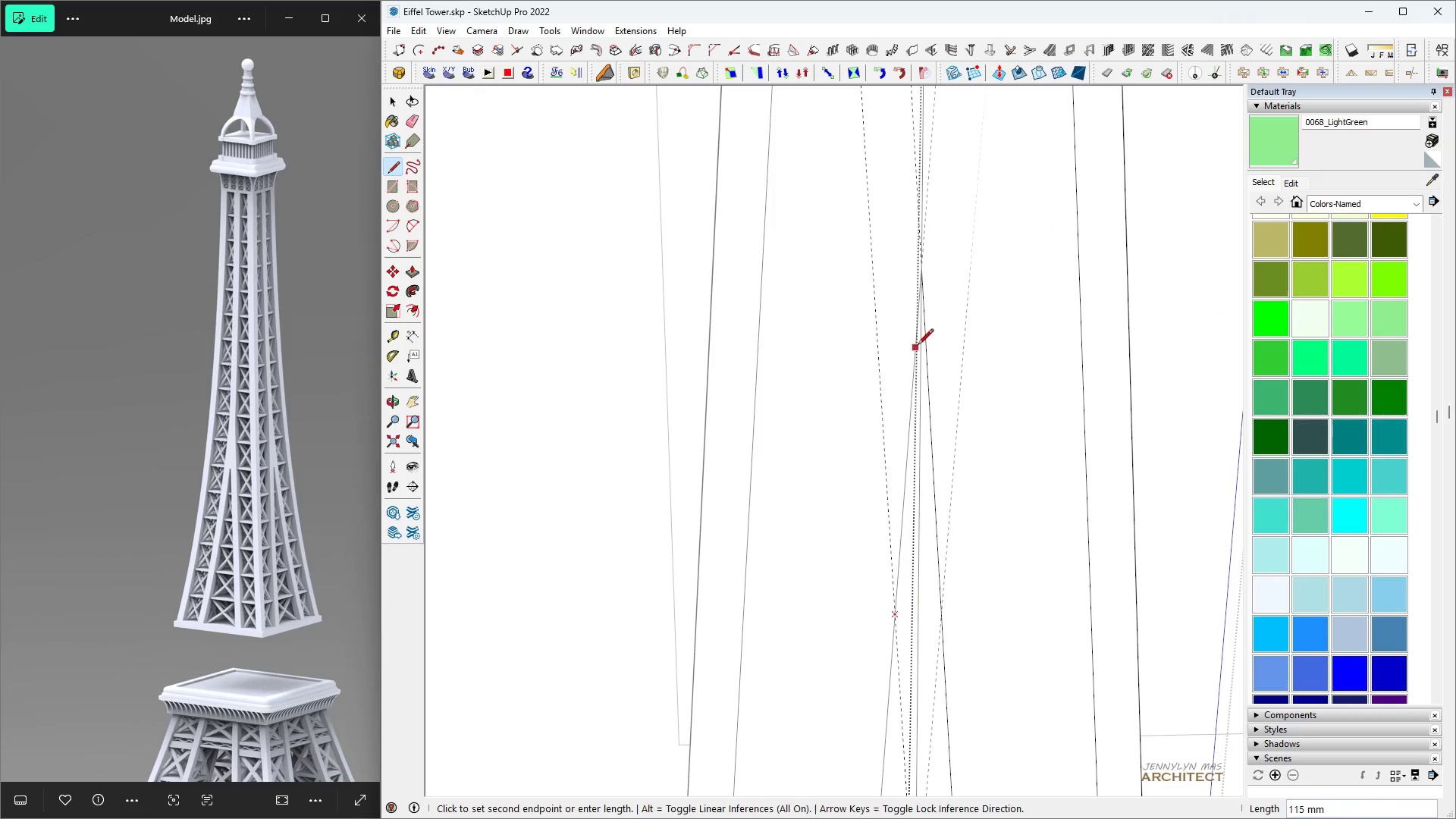 
scroll: coordinate [945, 493], scroll_direction: down, amount: 92.0
 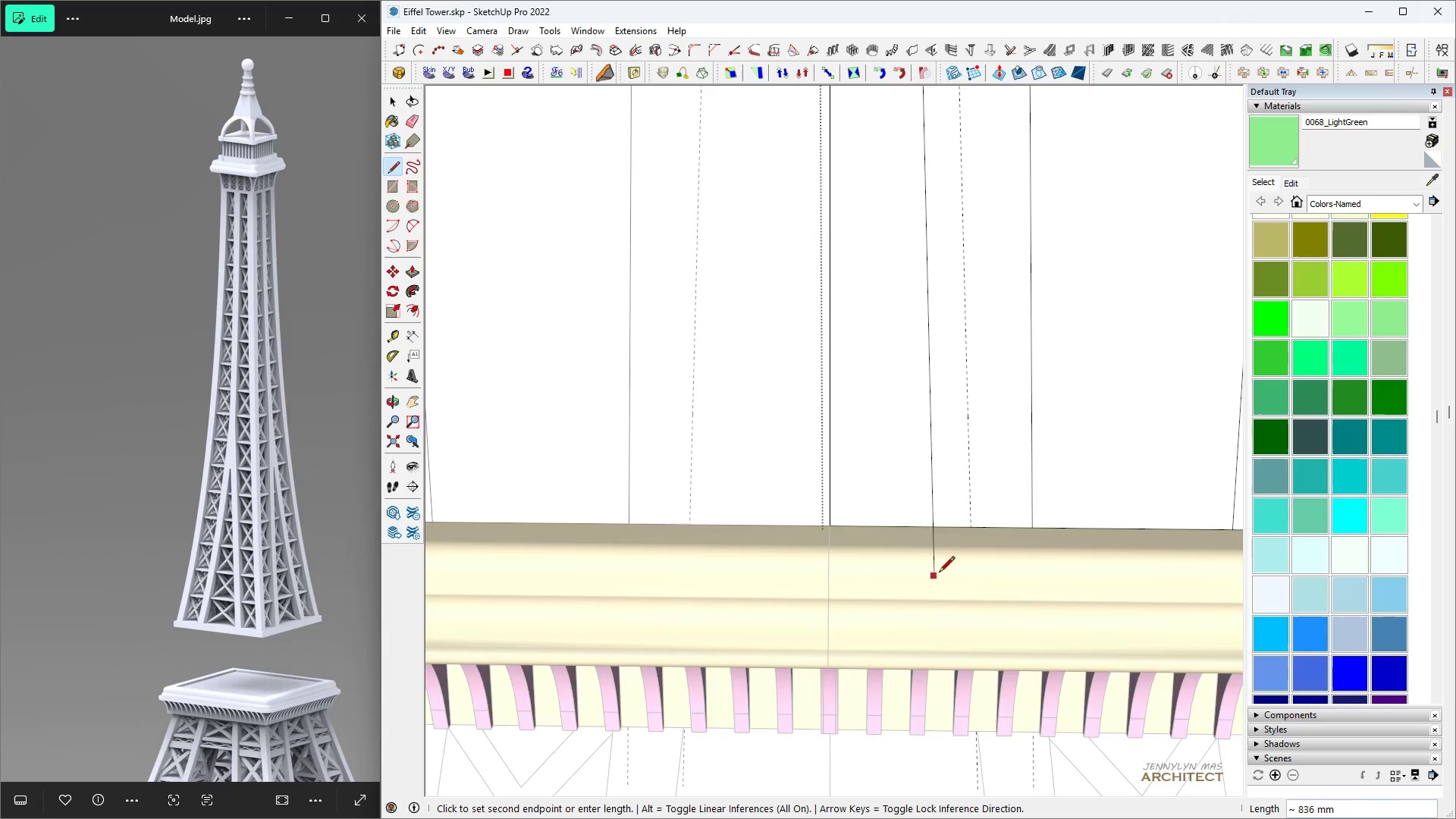 
middle_click([833, 570])
 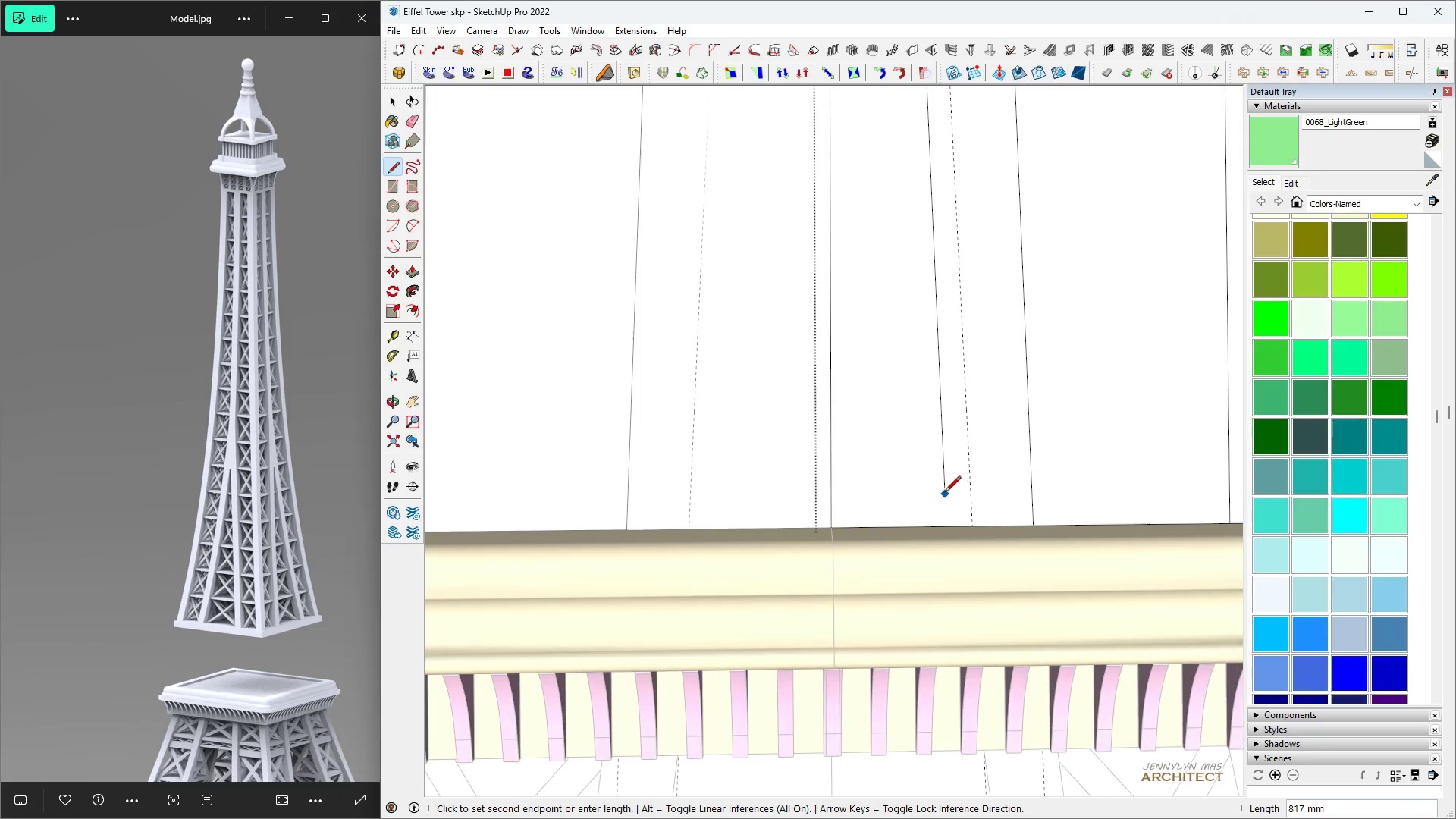 
scroll: coordinate [993, 497], scroll_direction: up, amount: 19.0
 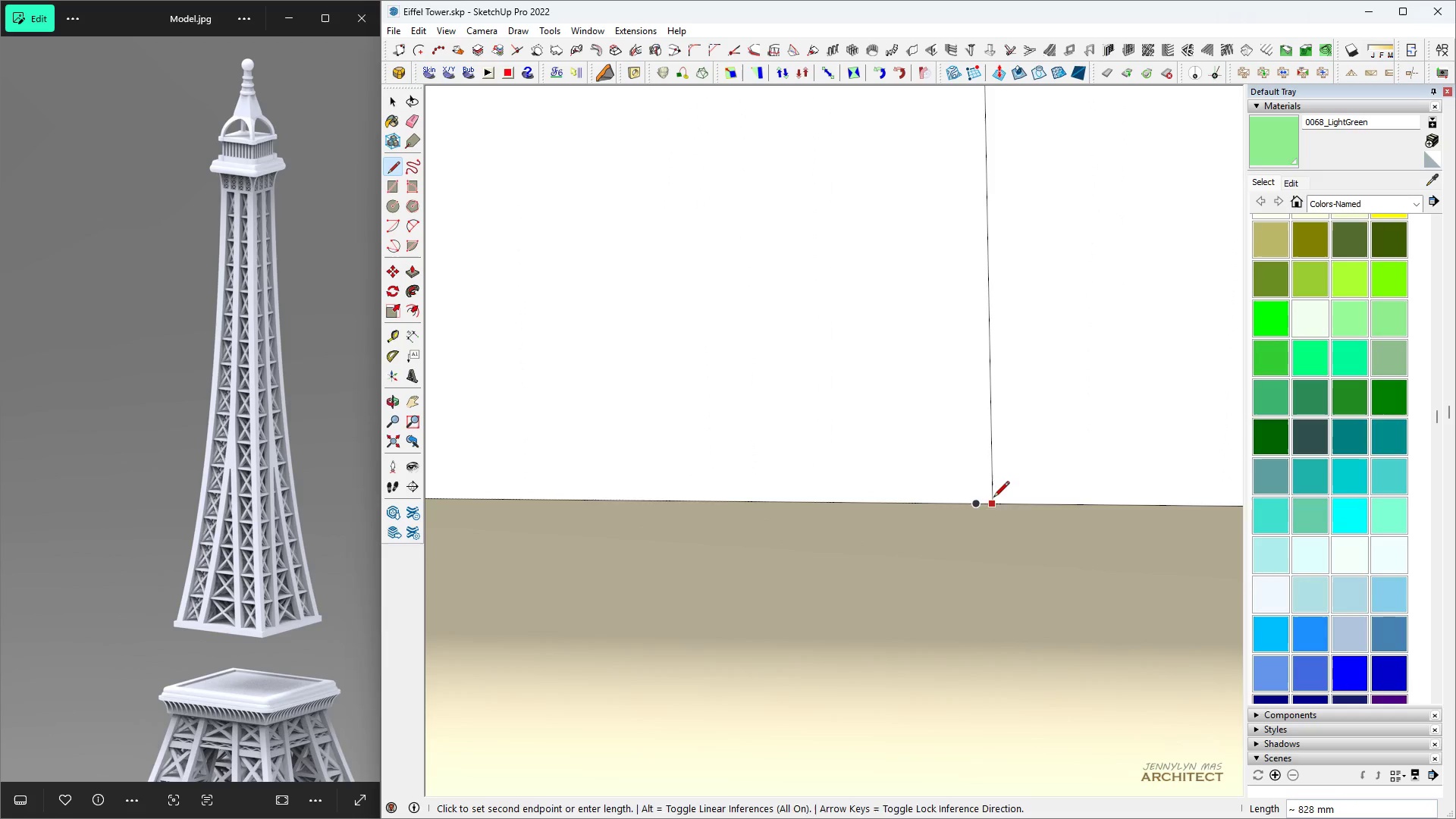 
left_click([993, 498])
 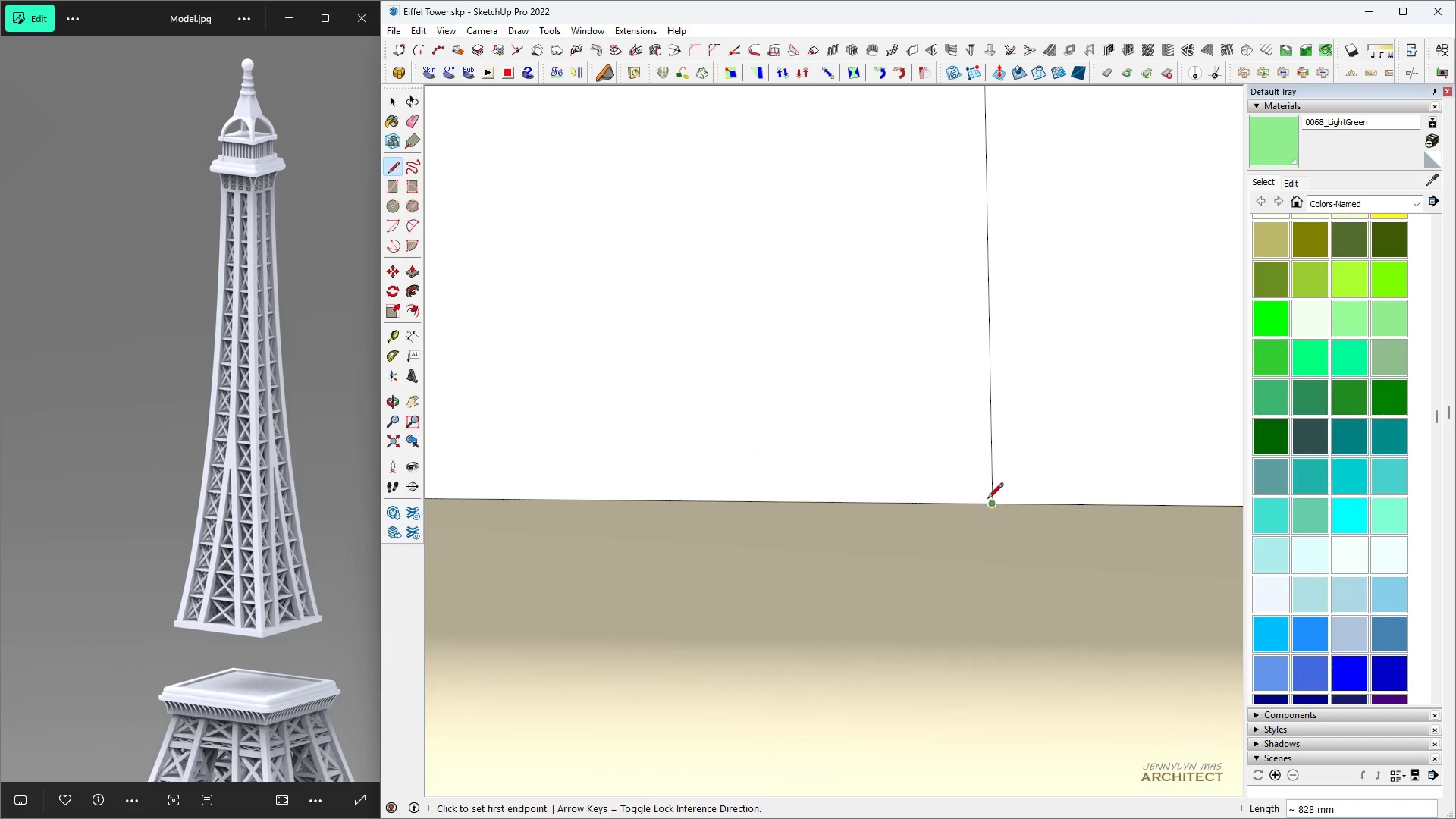 
scroll: coordinate [910, 541], scroll_direction: down, amount: 9.0
 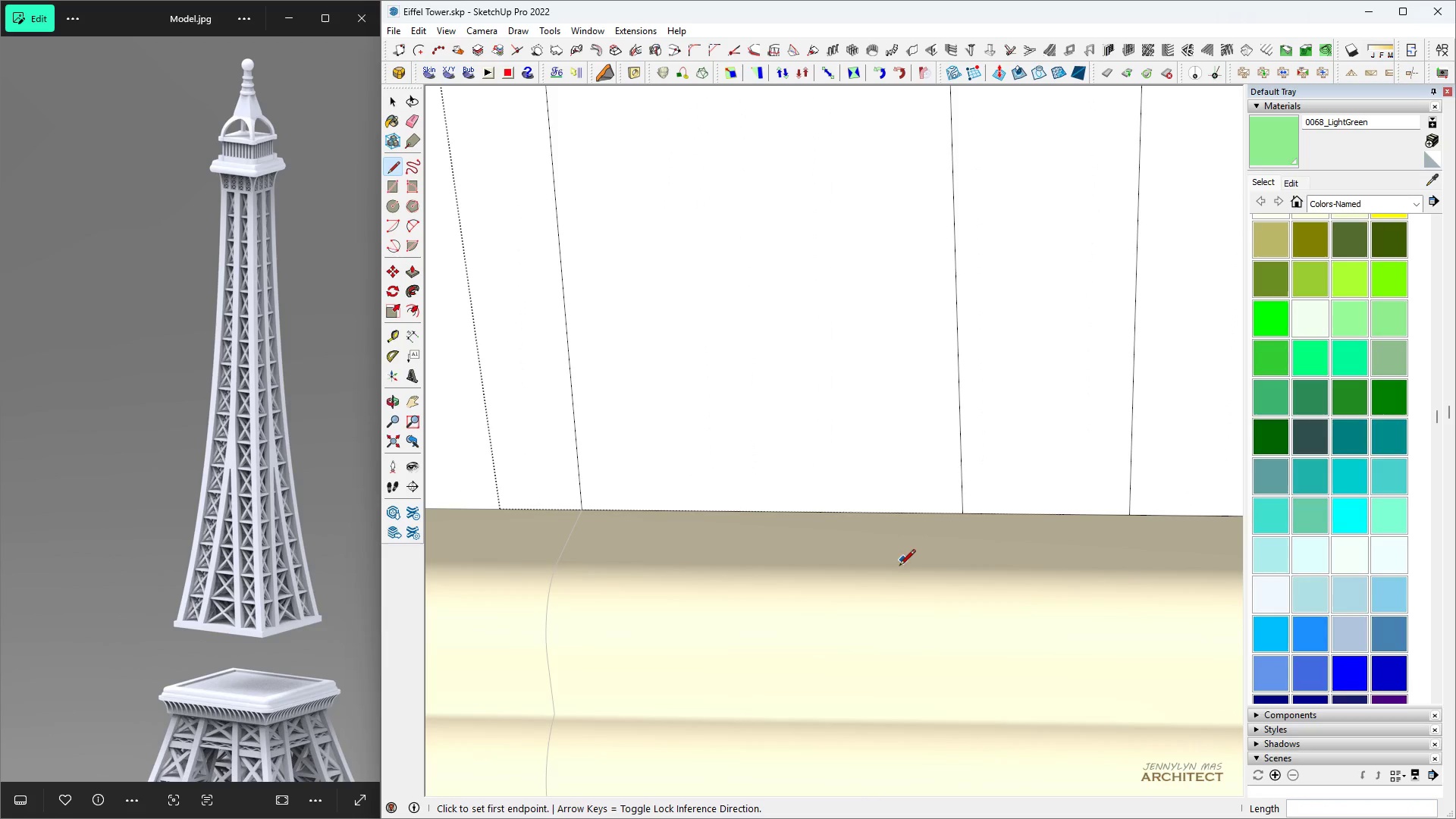 
type( hhhhhhhhh e )
 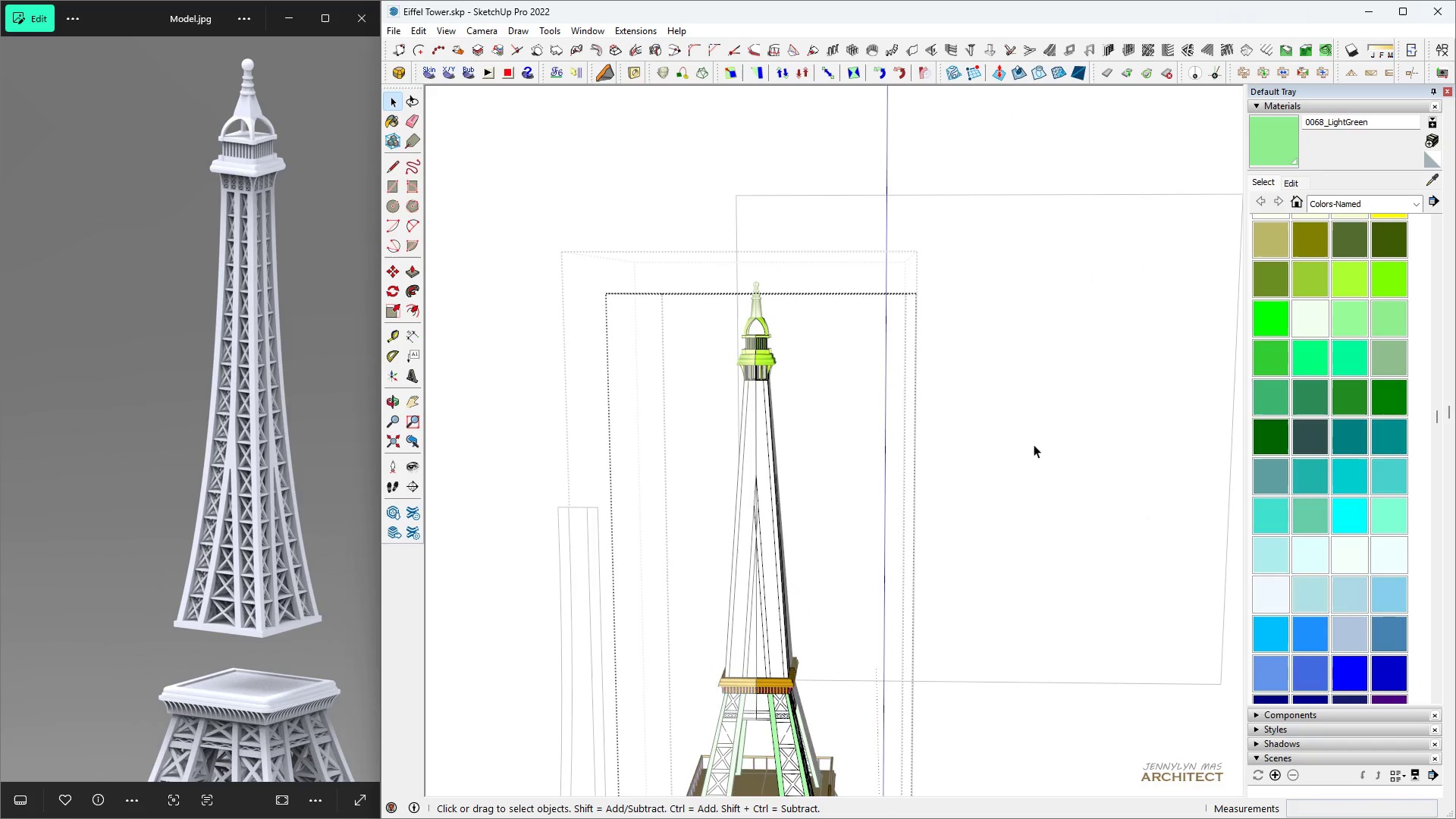 
scroll: coordinate [767, 406], scroll_direction: down, amount: 40.0
 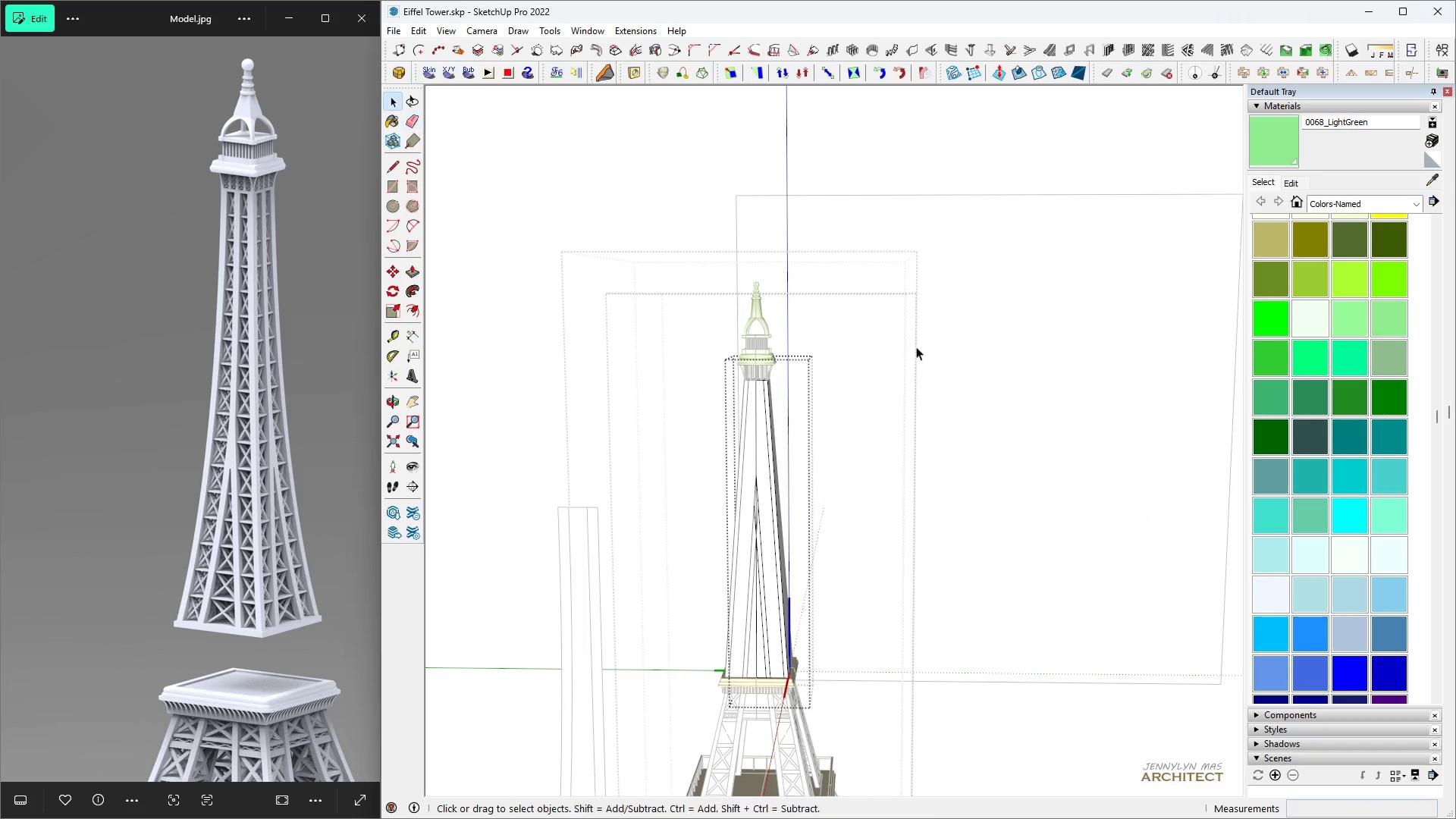 
double_click([1038, 443])
 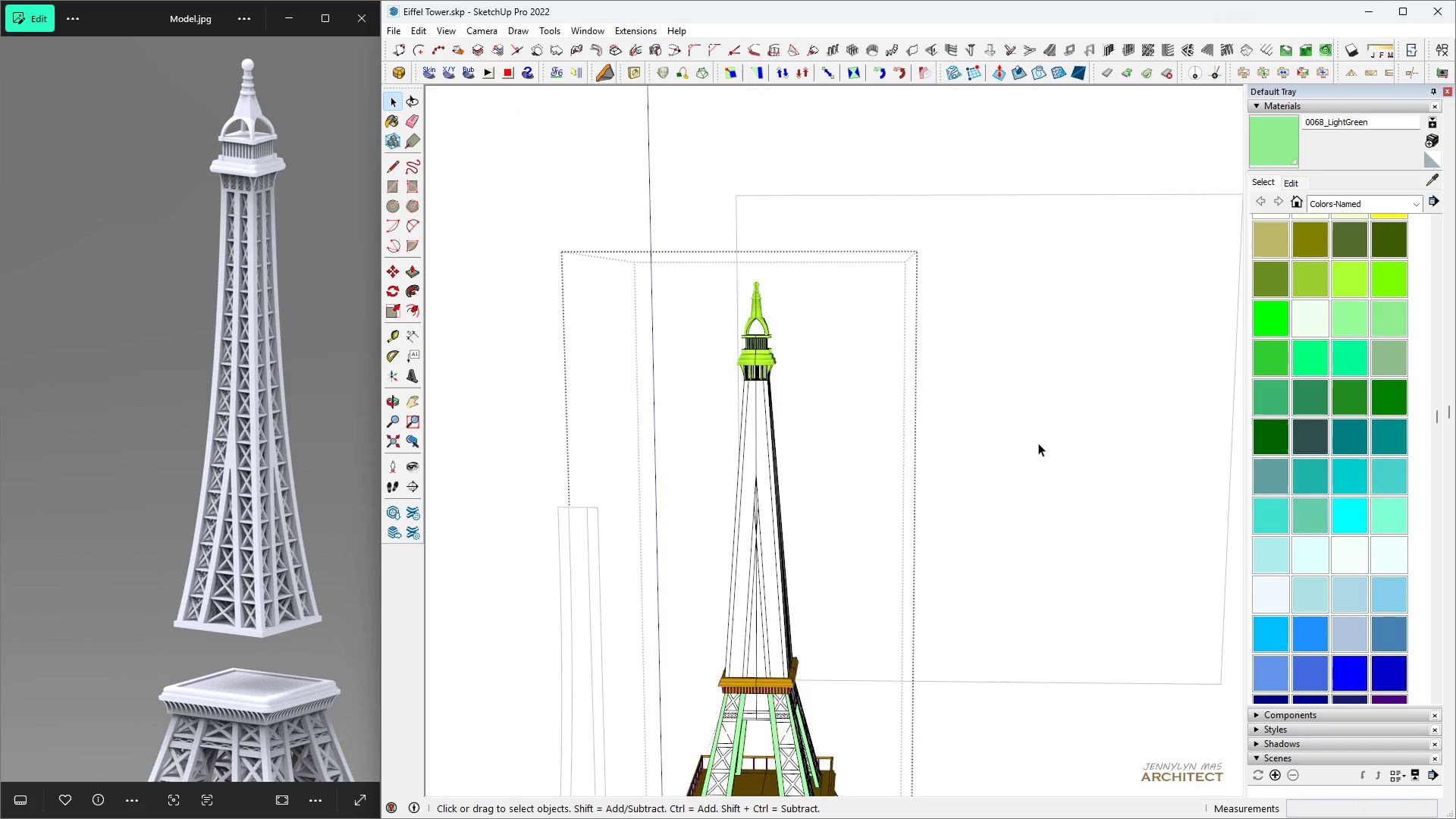 
triple_click([1038, 443])
 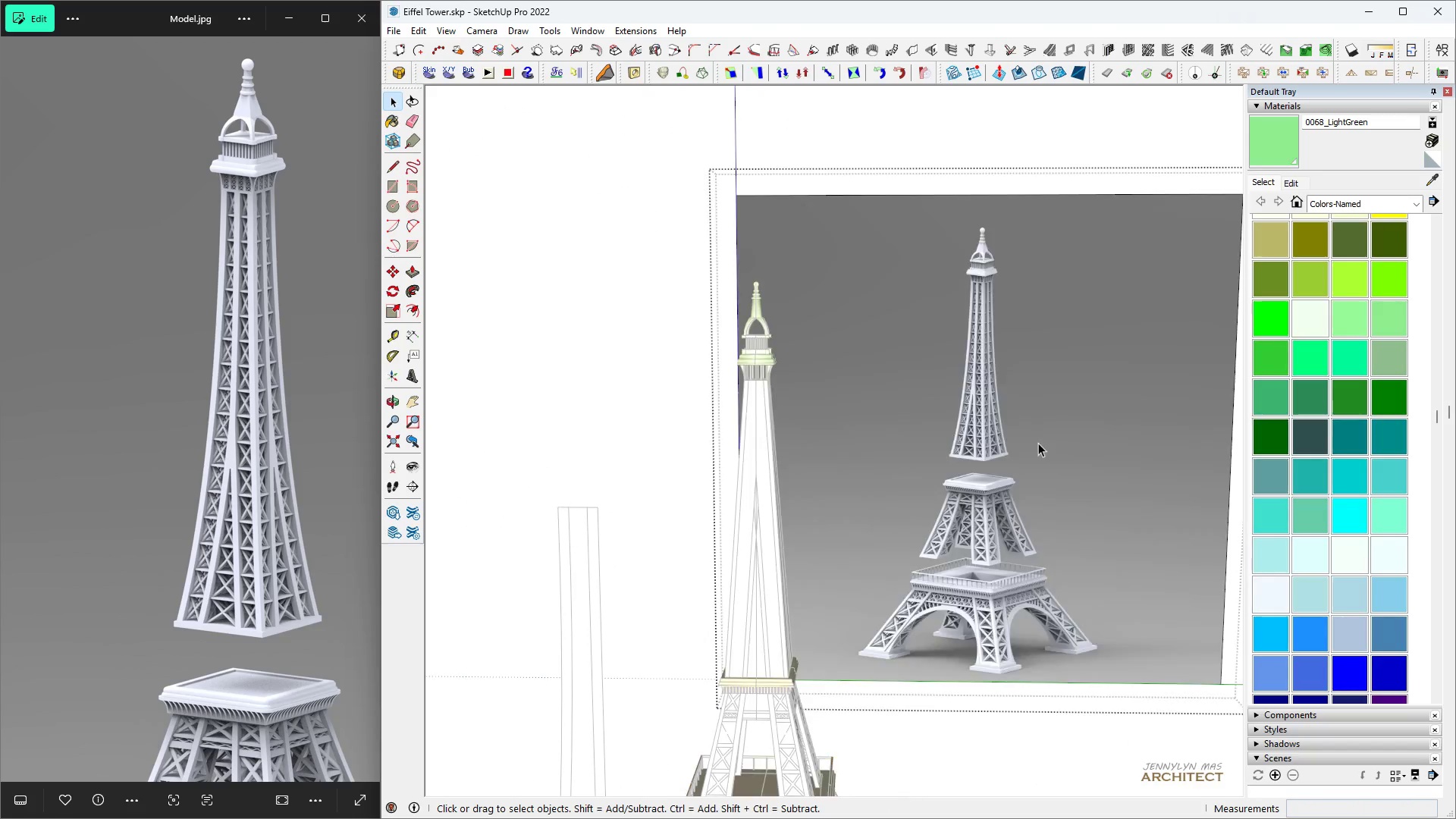 
triple_click([1038, 443])
 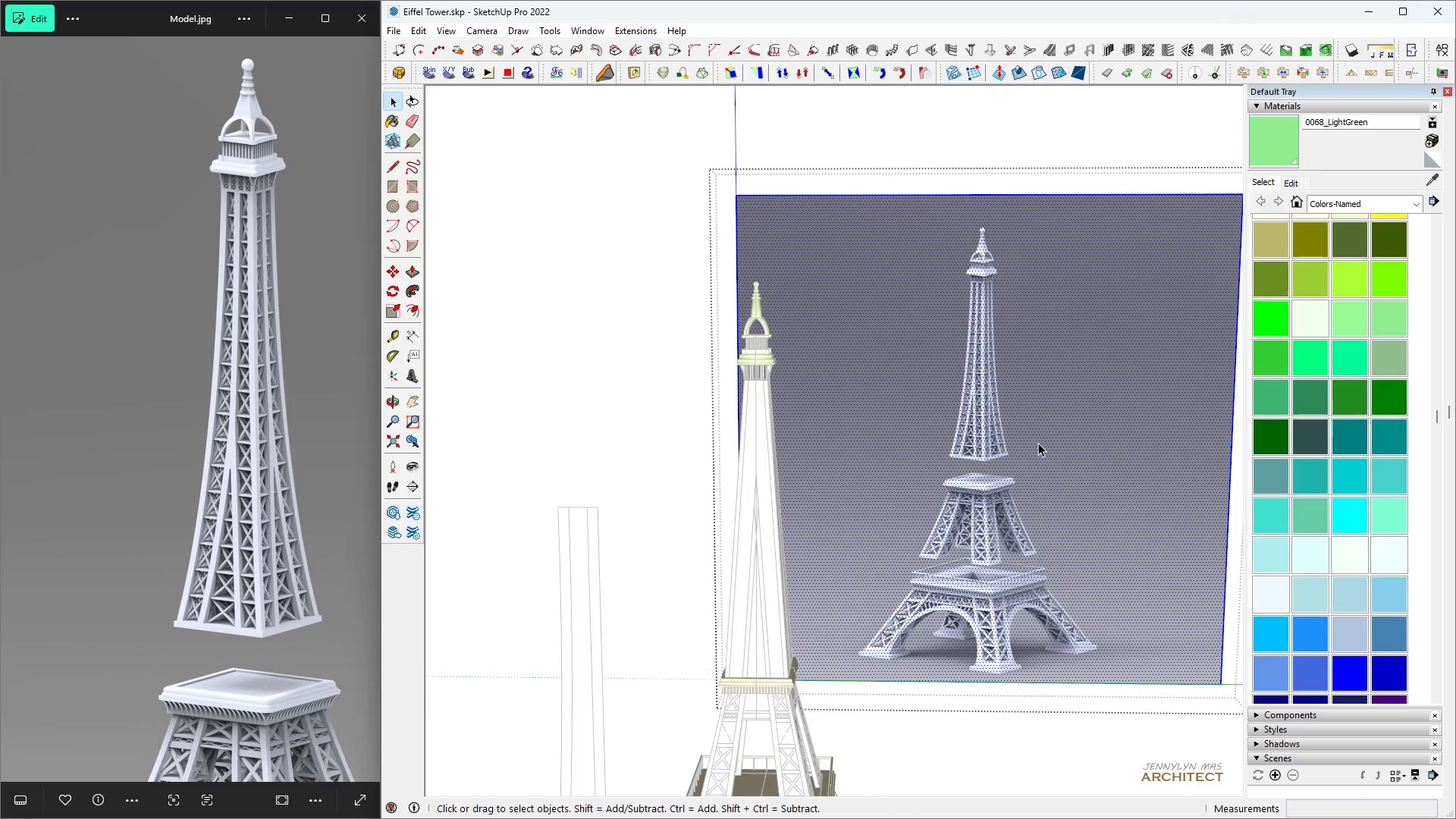 
triple_click([1038, 443])
 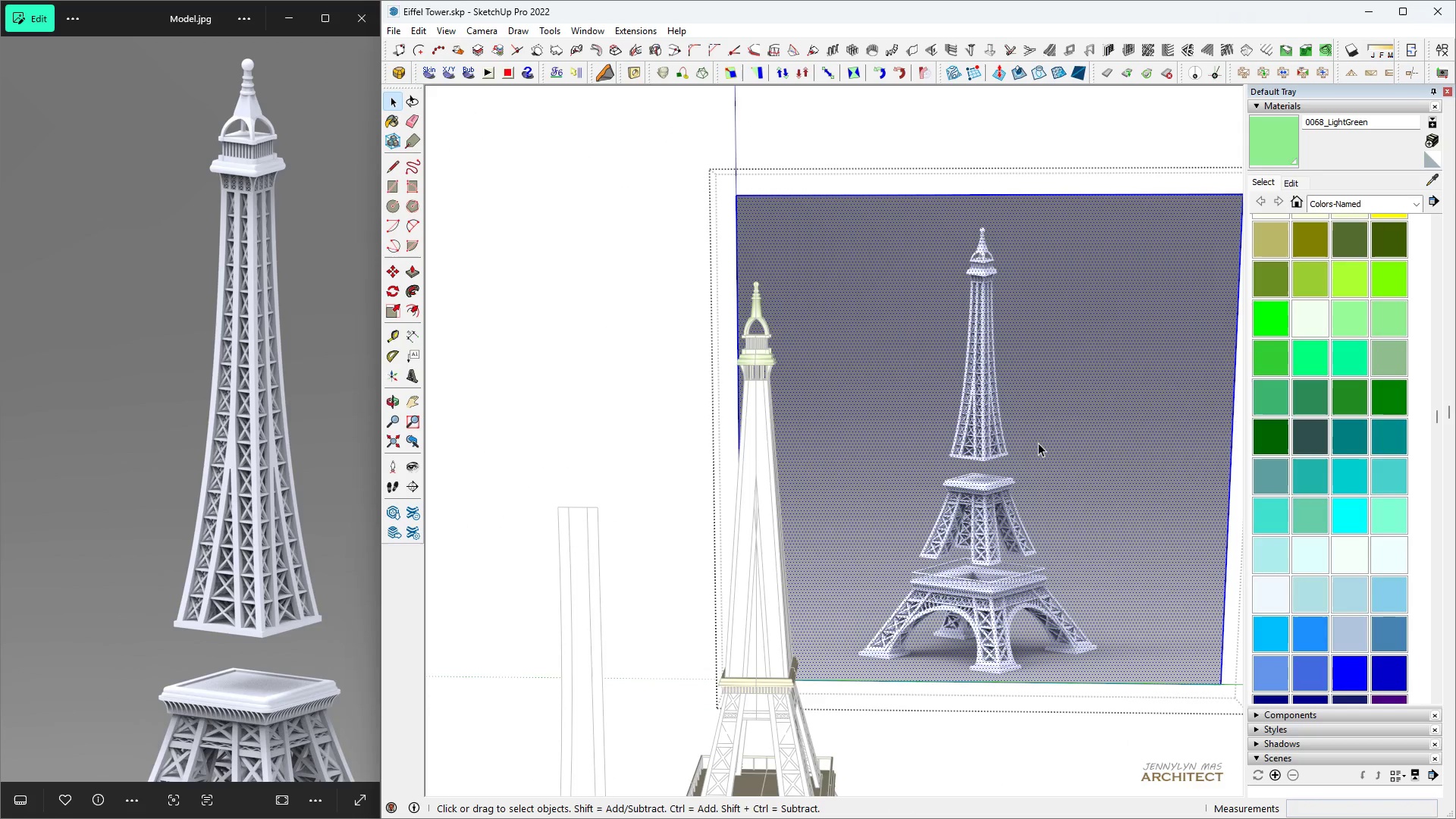 
triple_click([1038, 443])
 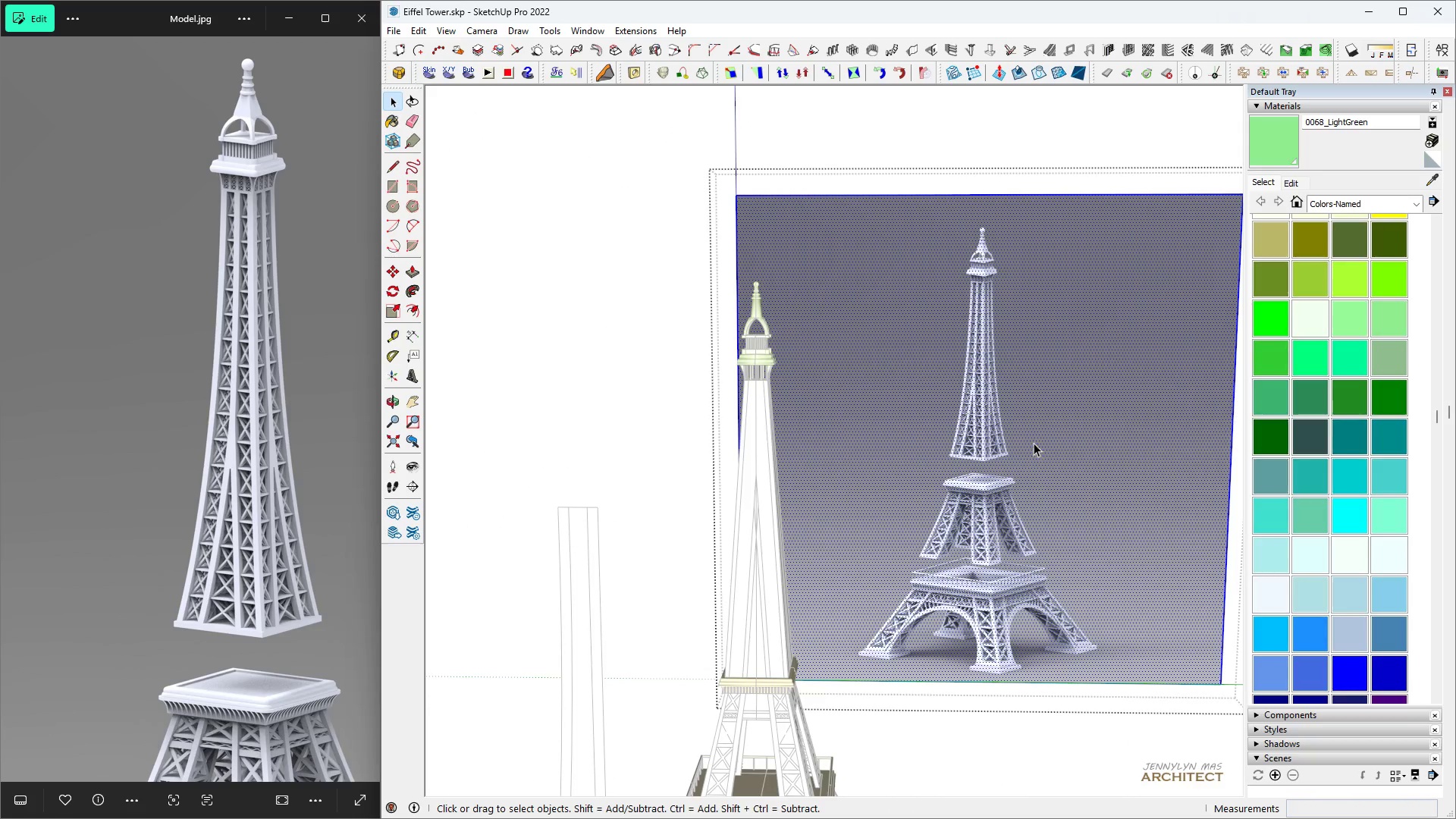 
type( )
key(Escape)
key(Escape)
key(Escape)
key(Escape)
key(Escape)
type( hhhhh hhh )
 